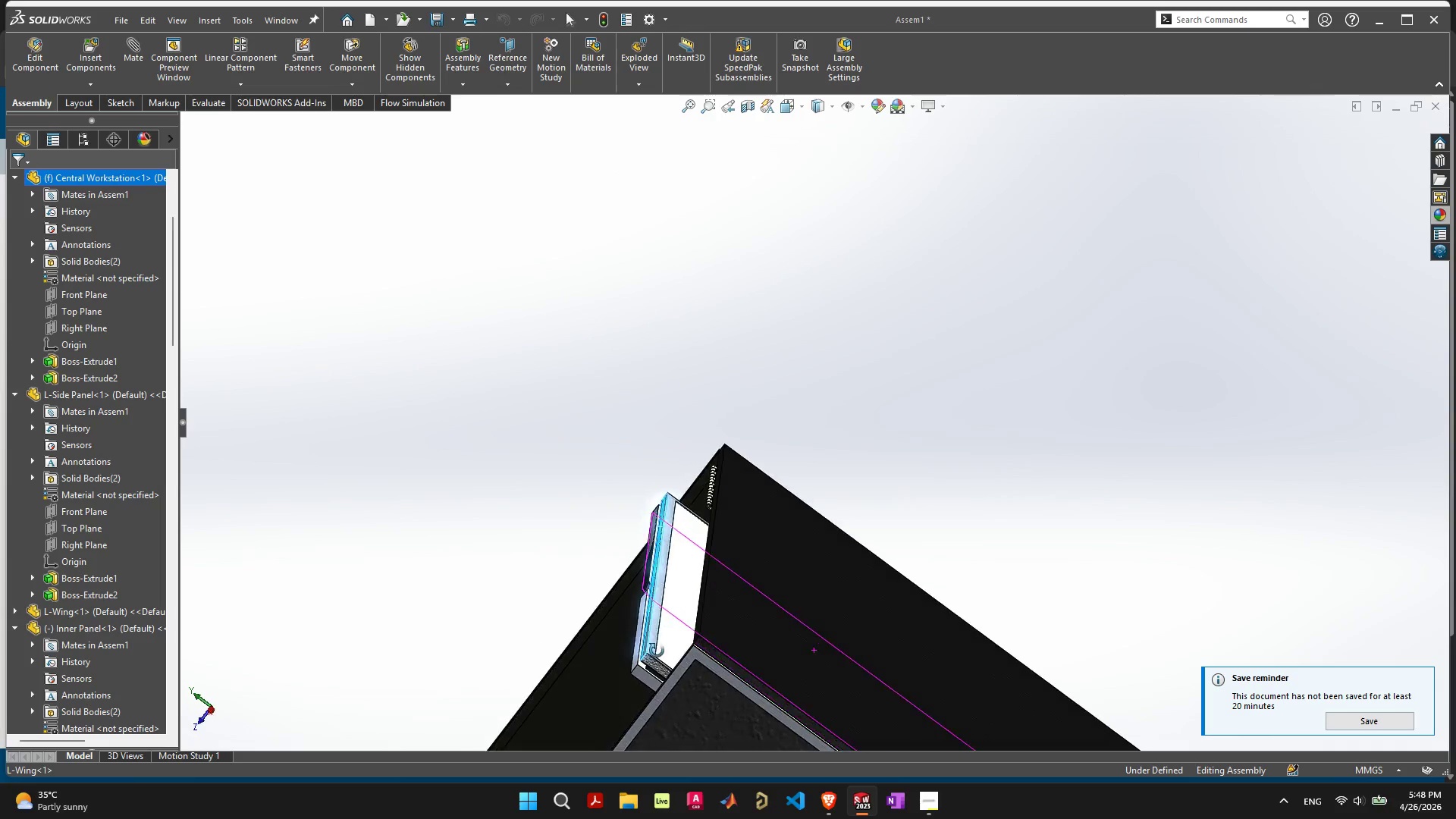 
scroll: coordinate [660, 664], scroll_direction: up, amount: 1.0
 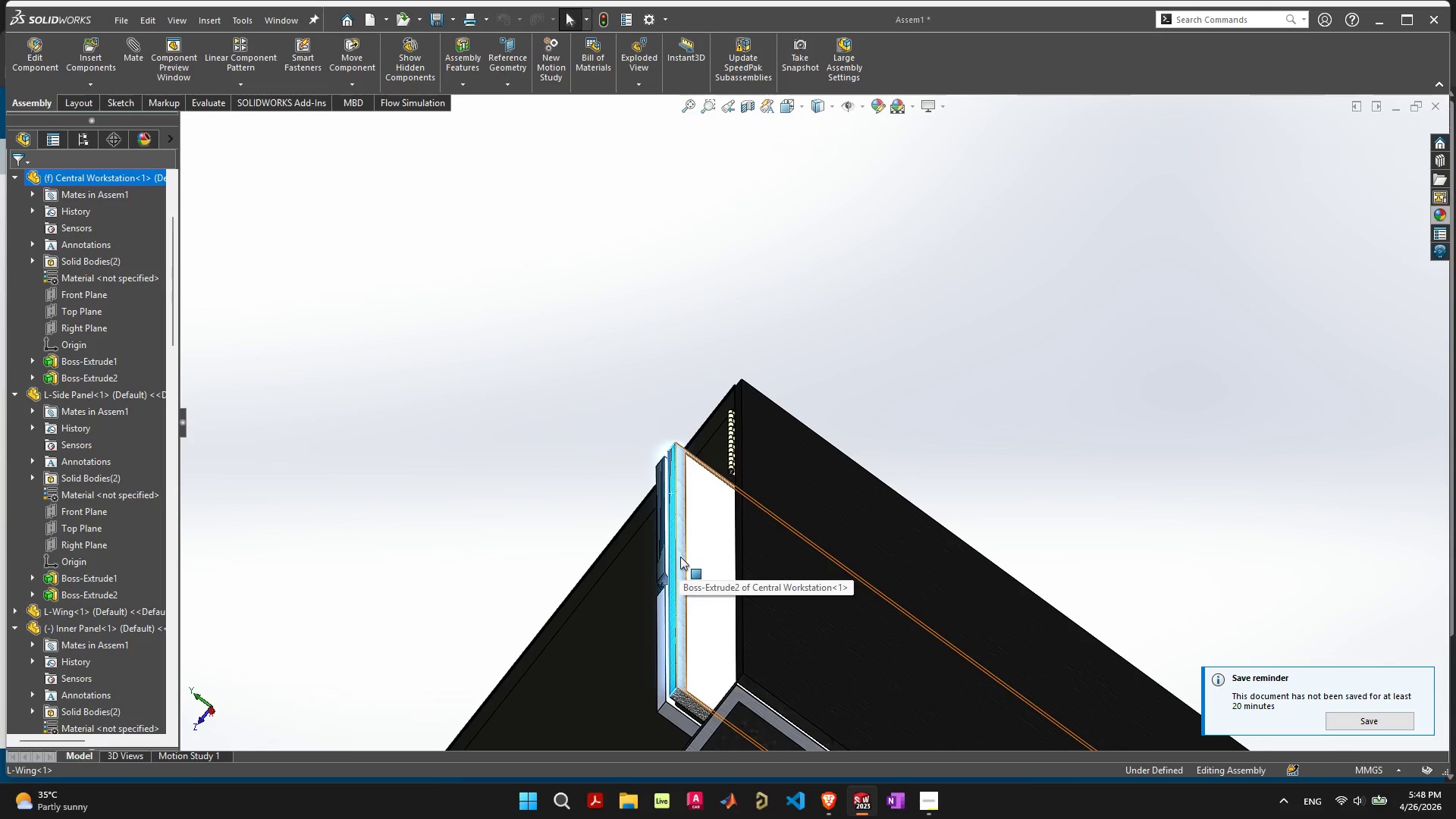 
left_click_drag(start_coordinate=[680, 557], to_coordinate=[734, 530])
 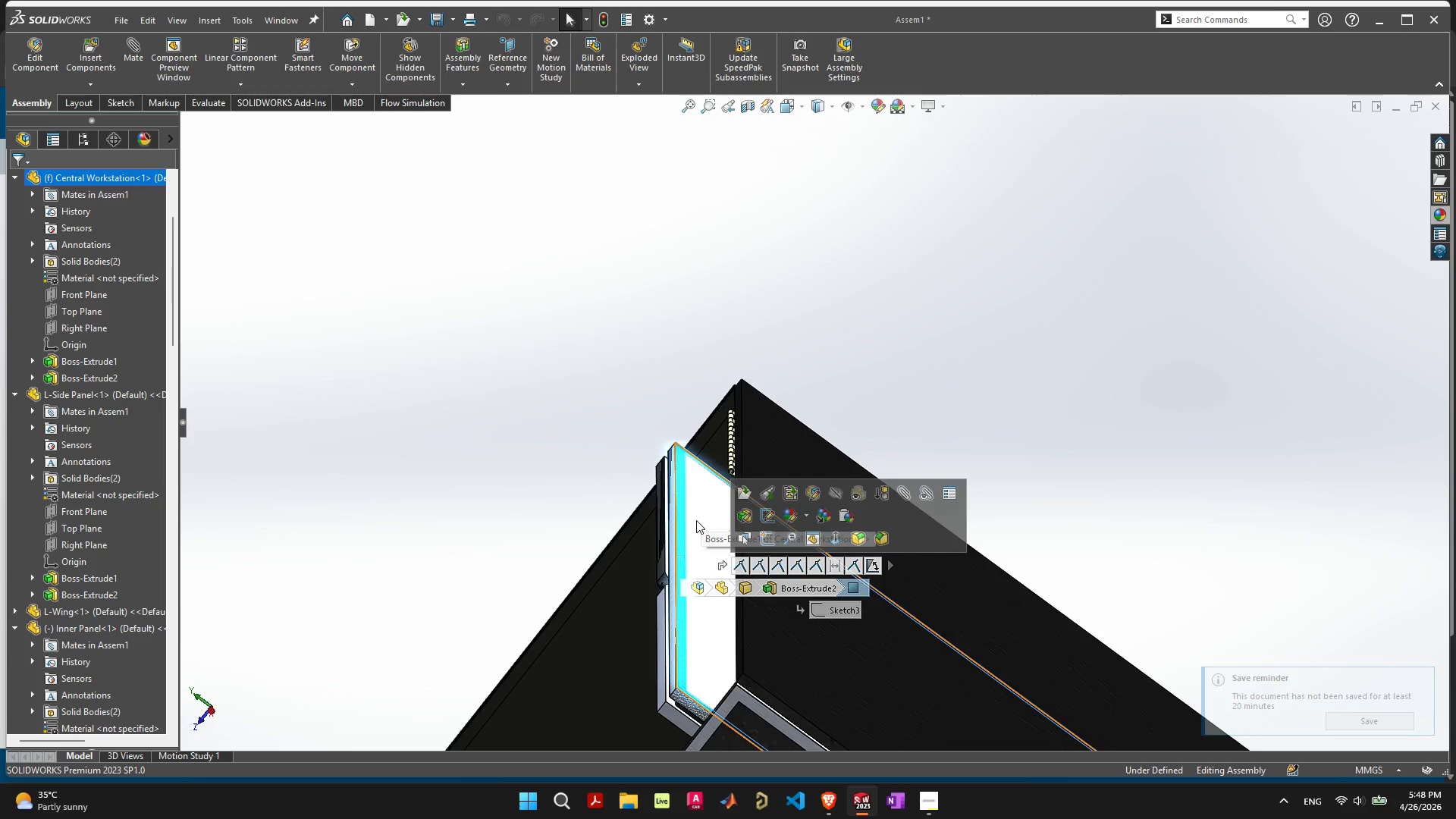 
mouse_move([863, 567])
 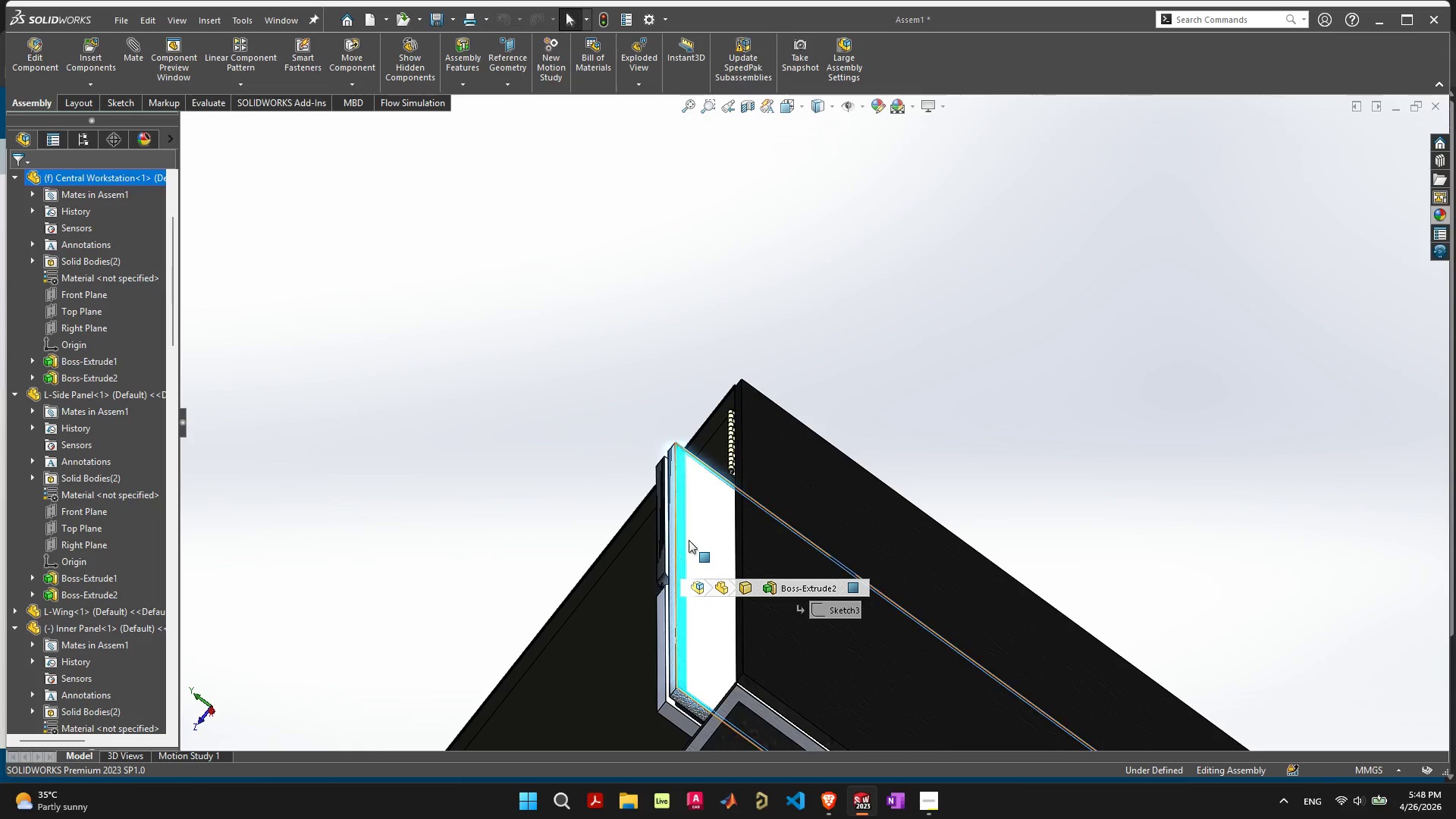 
left_click([689, 540])
 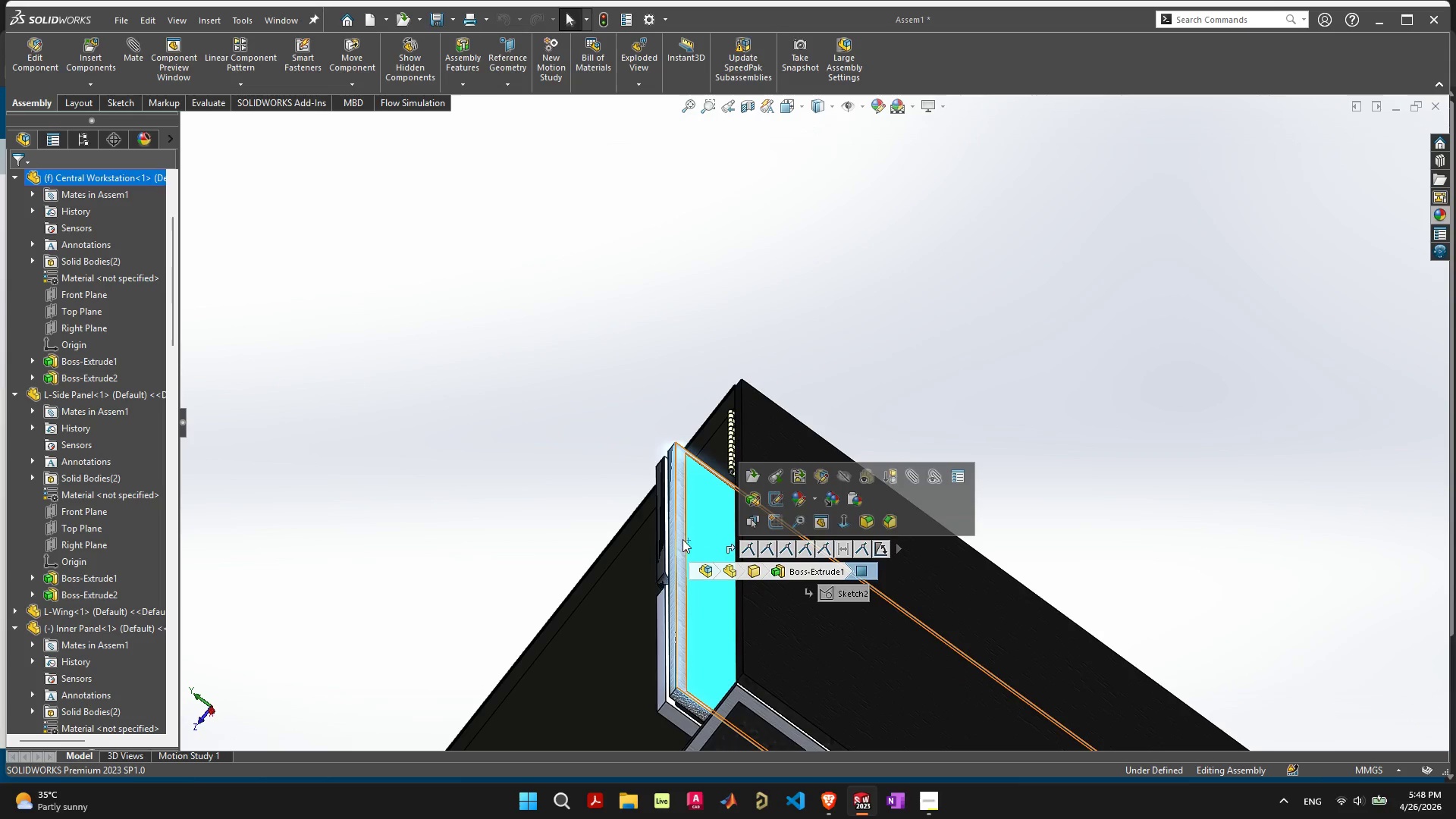 
left_click([682, 539])
 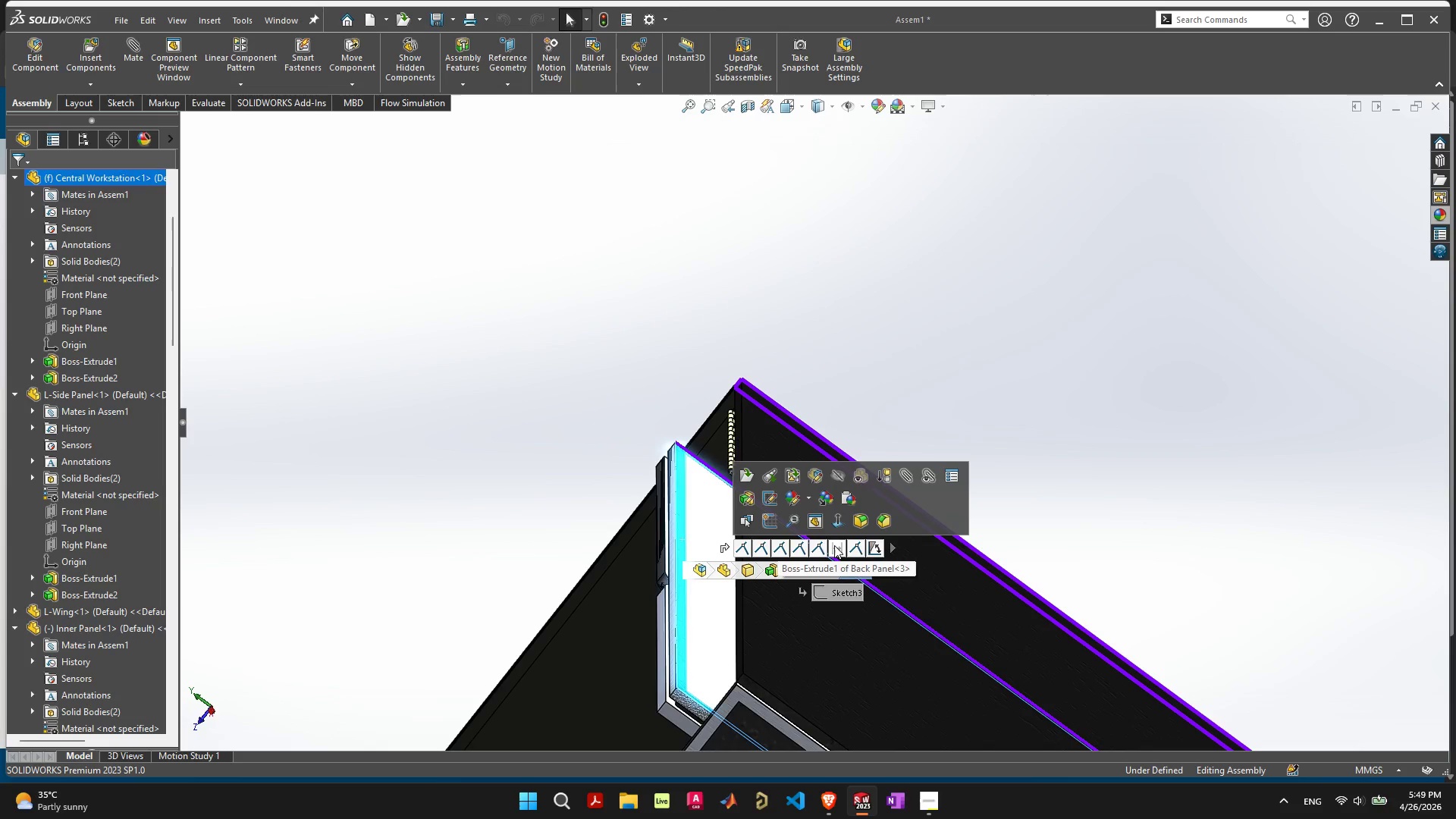 
wait(19.34)
 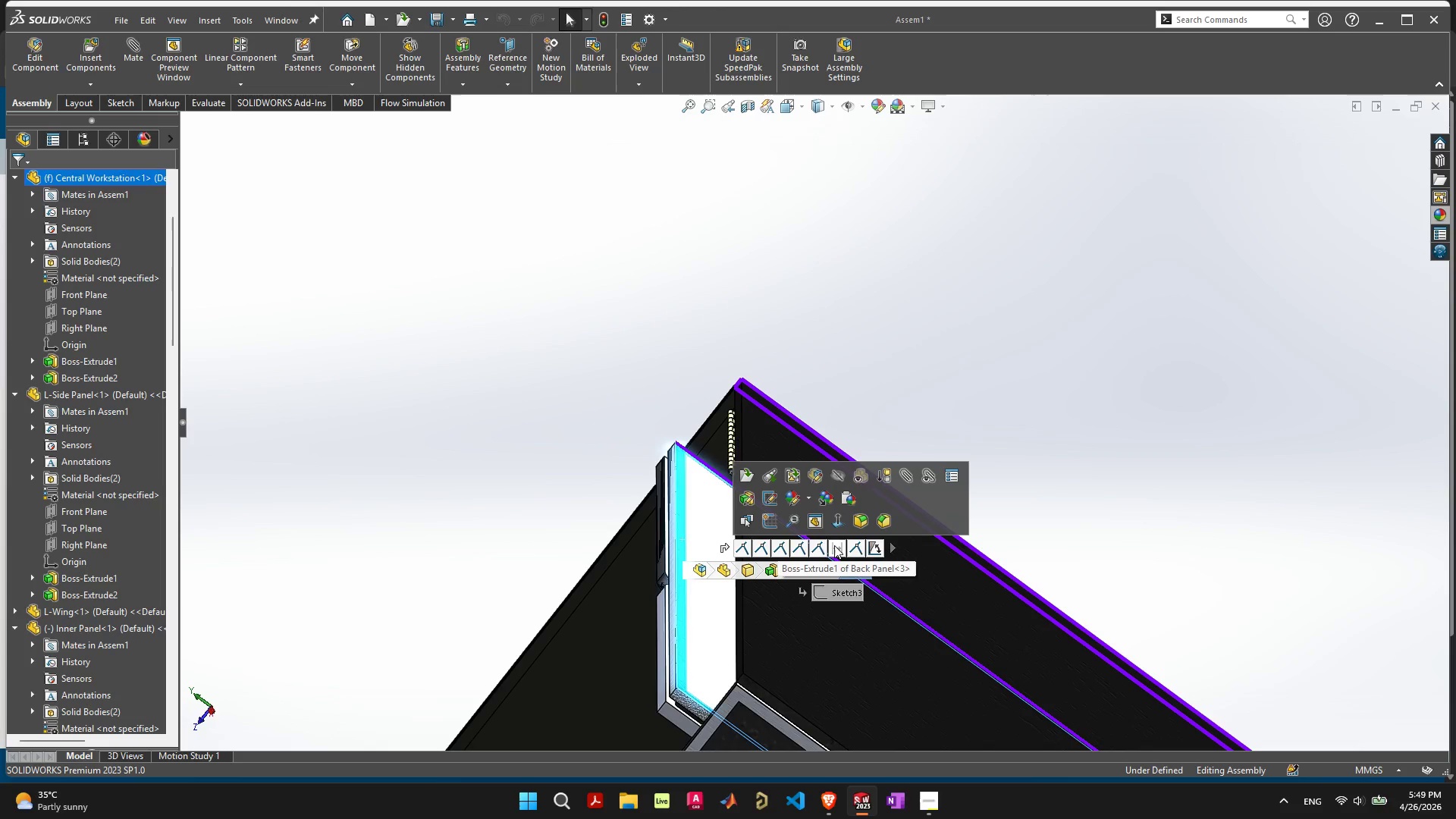 
left_click([839, 546])
 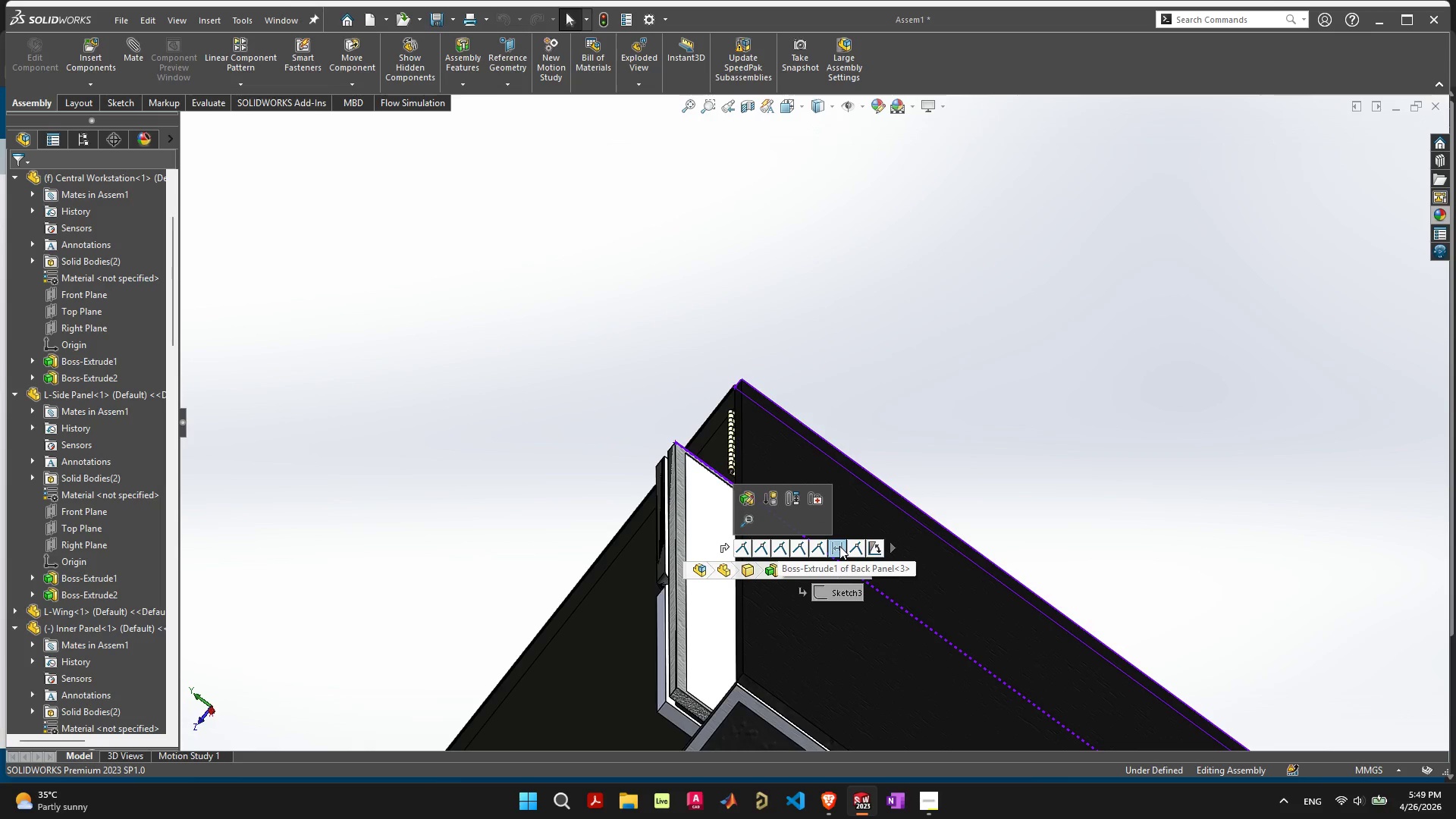 
left_click([839, 546])
 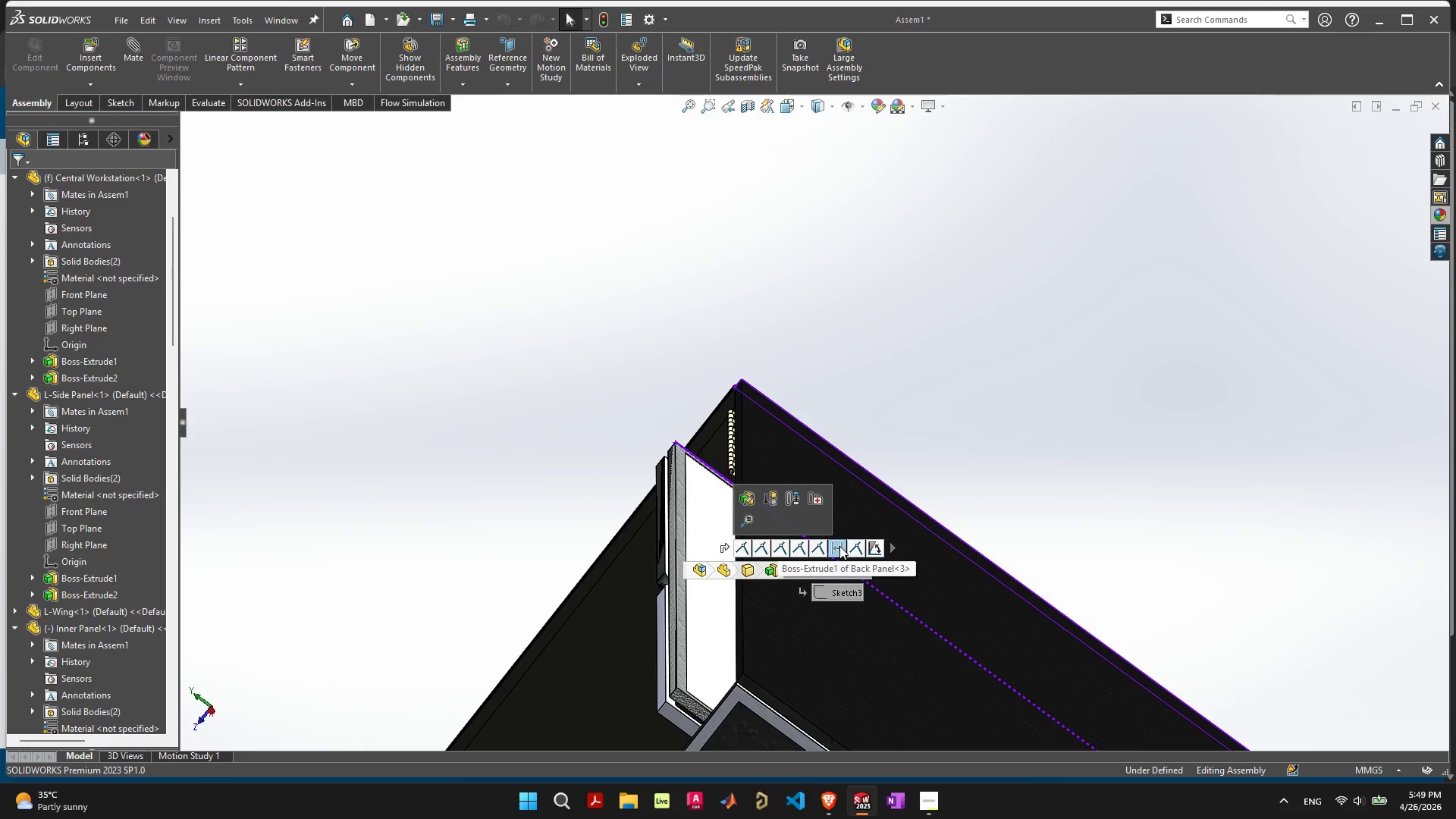 
right_click([839, 546])
 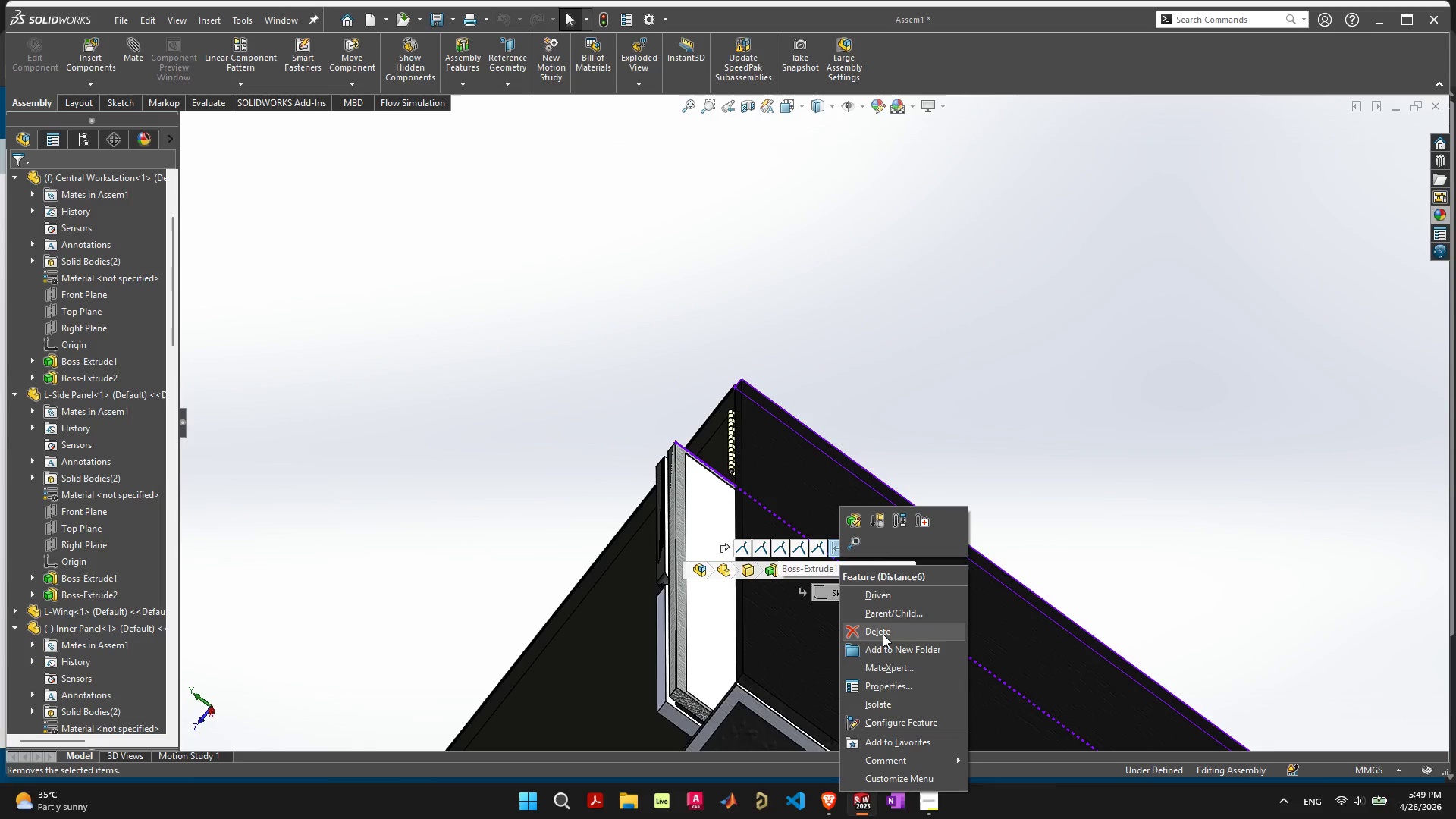 
left_click([883, 634])
 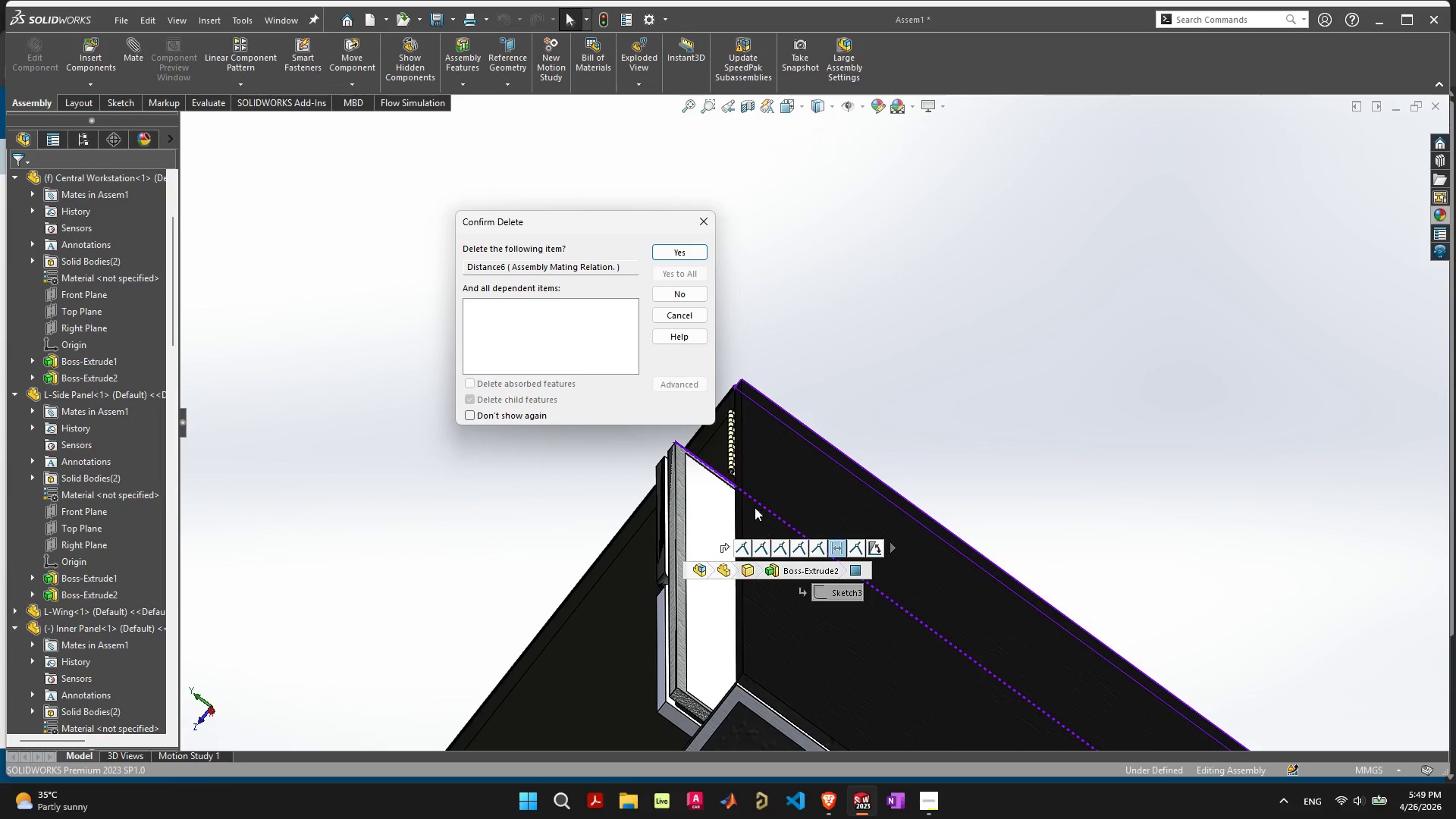 
key(Space)
 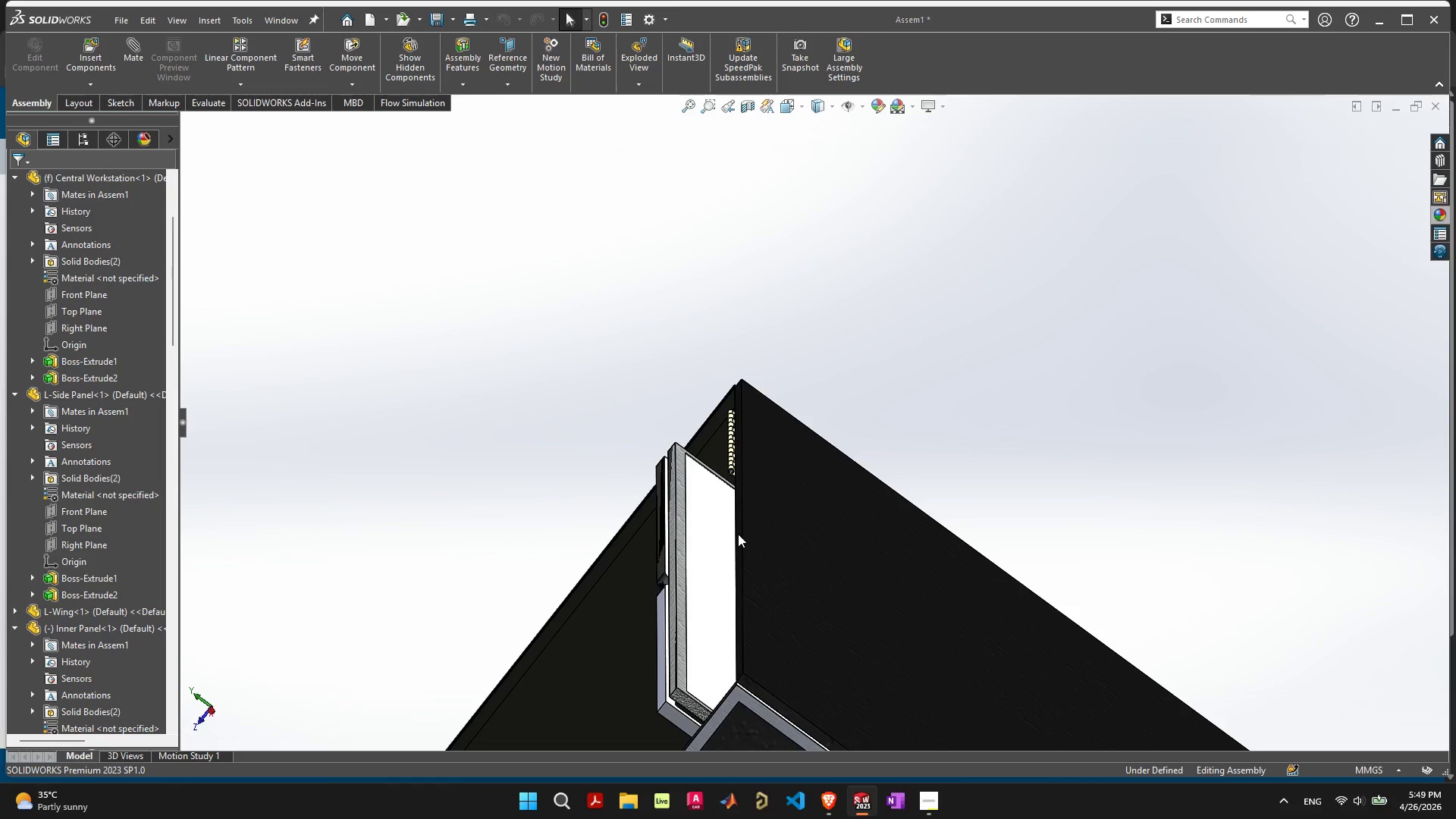 
scroll: coordinate [786, 566], scroll_direction: down, amount: 7.0
 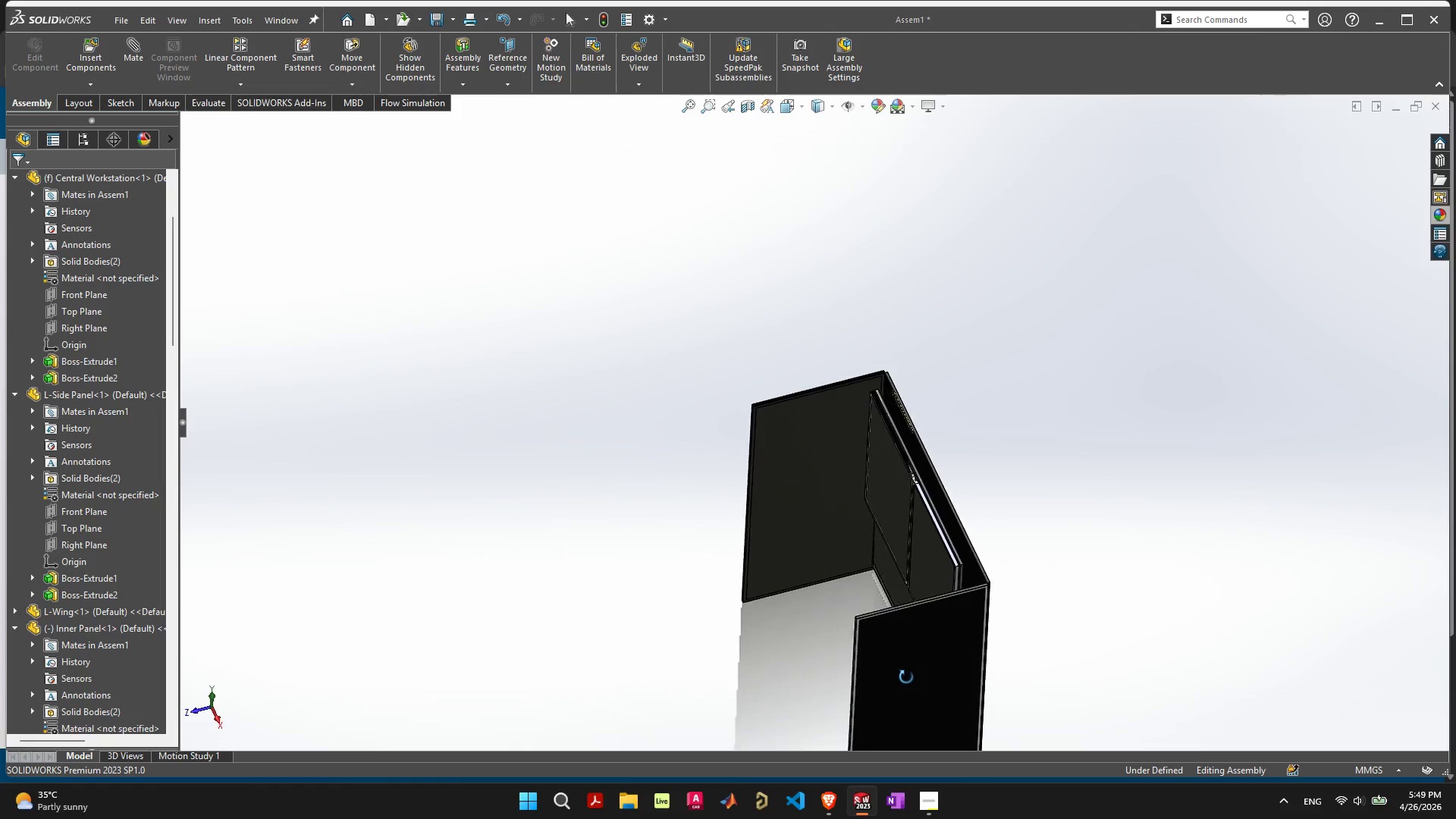 
scroll: coordinate [651, 336], scroll_direction: up, amount: 14.0
 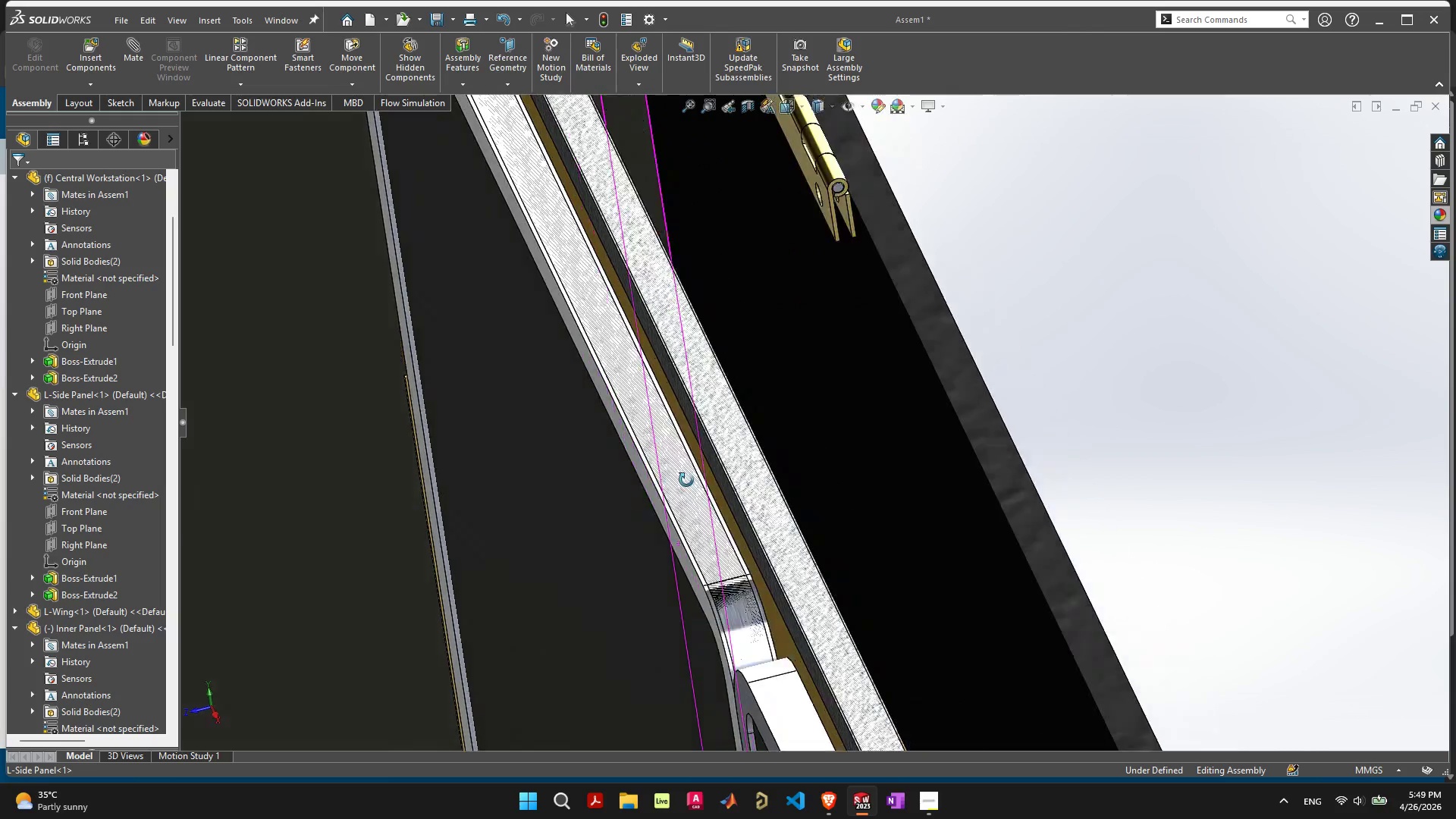 
wait(5.2)
 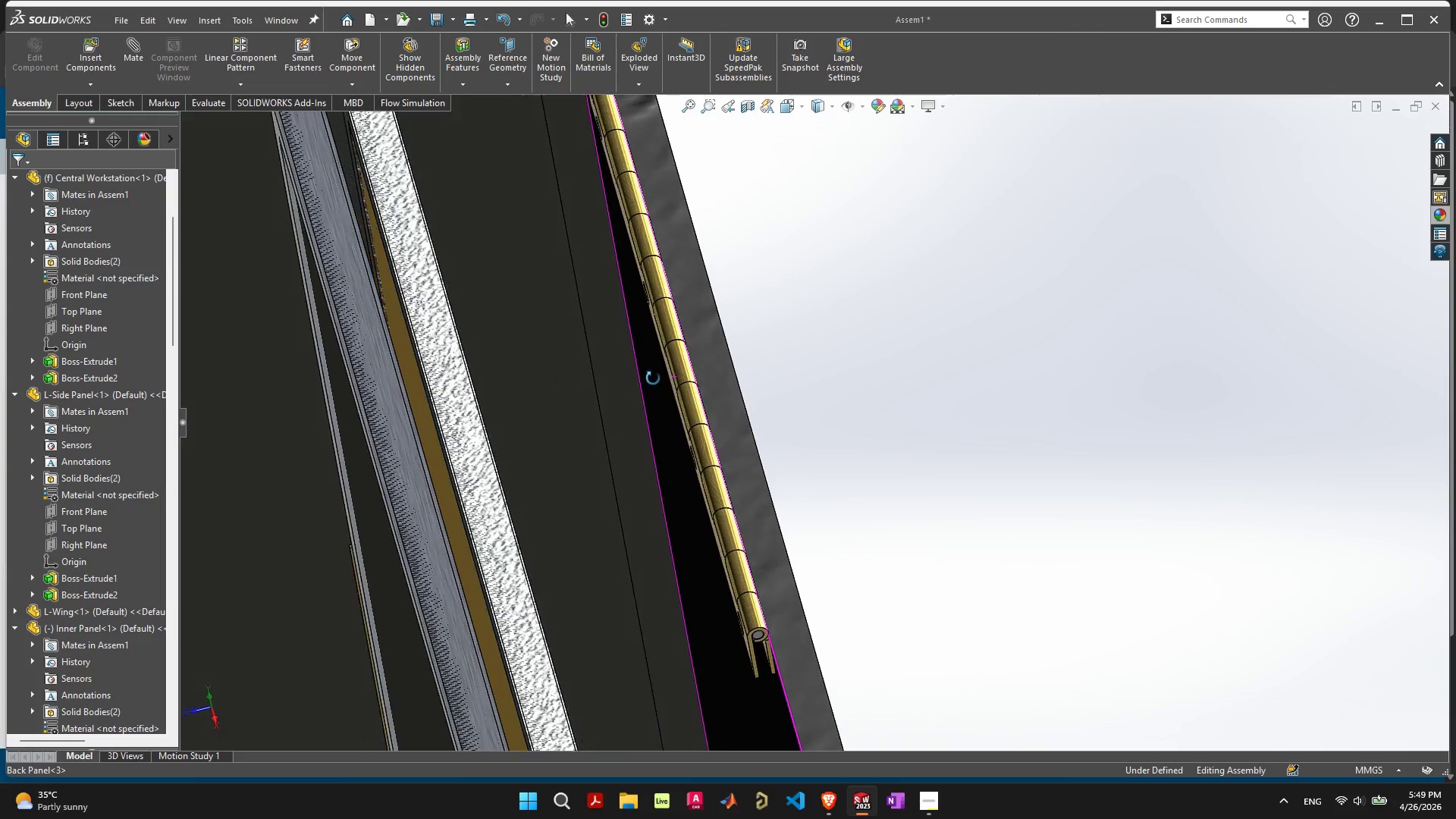 
left_click([825, 287])
 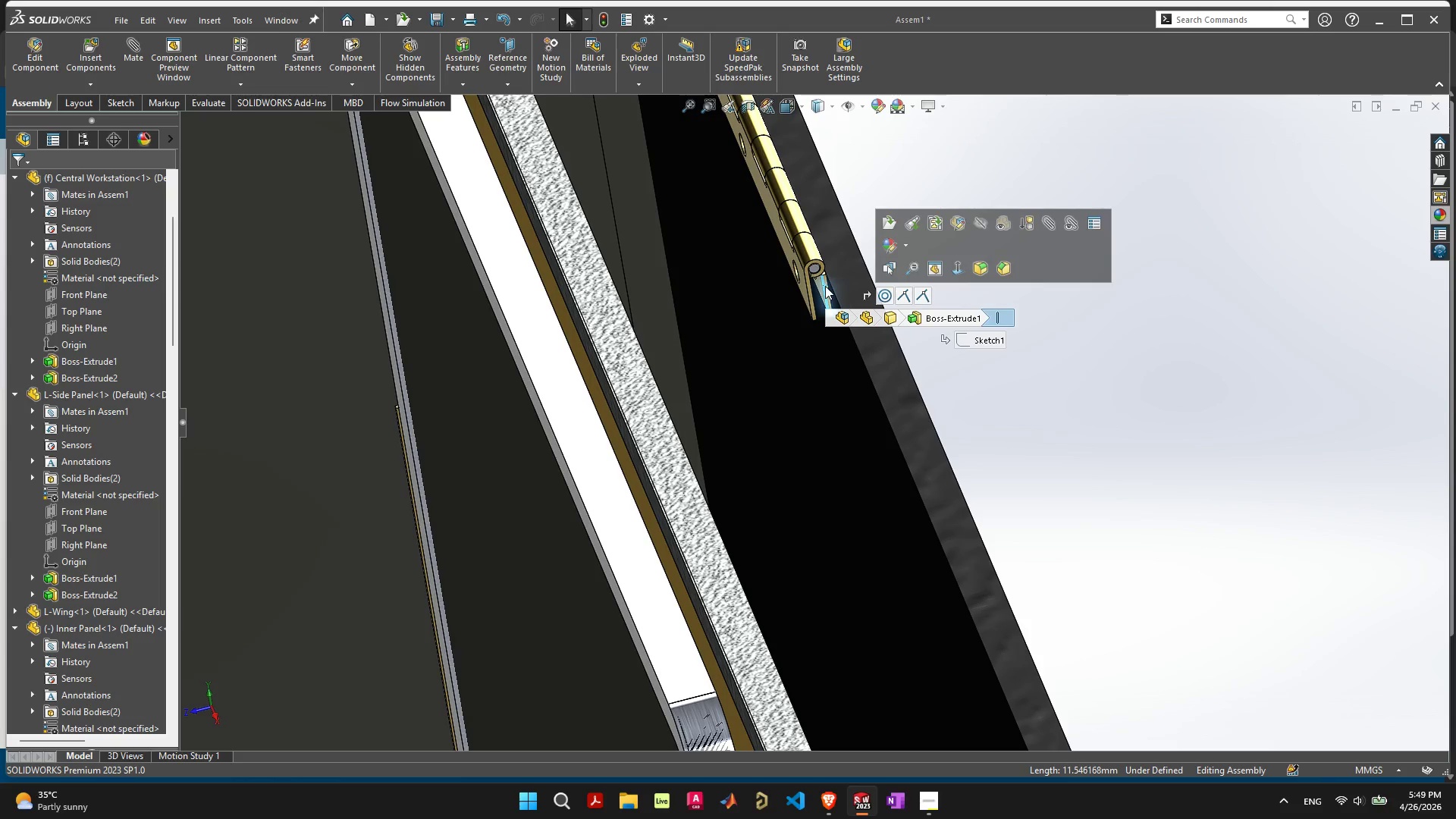 
left_click([825, 286])
 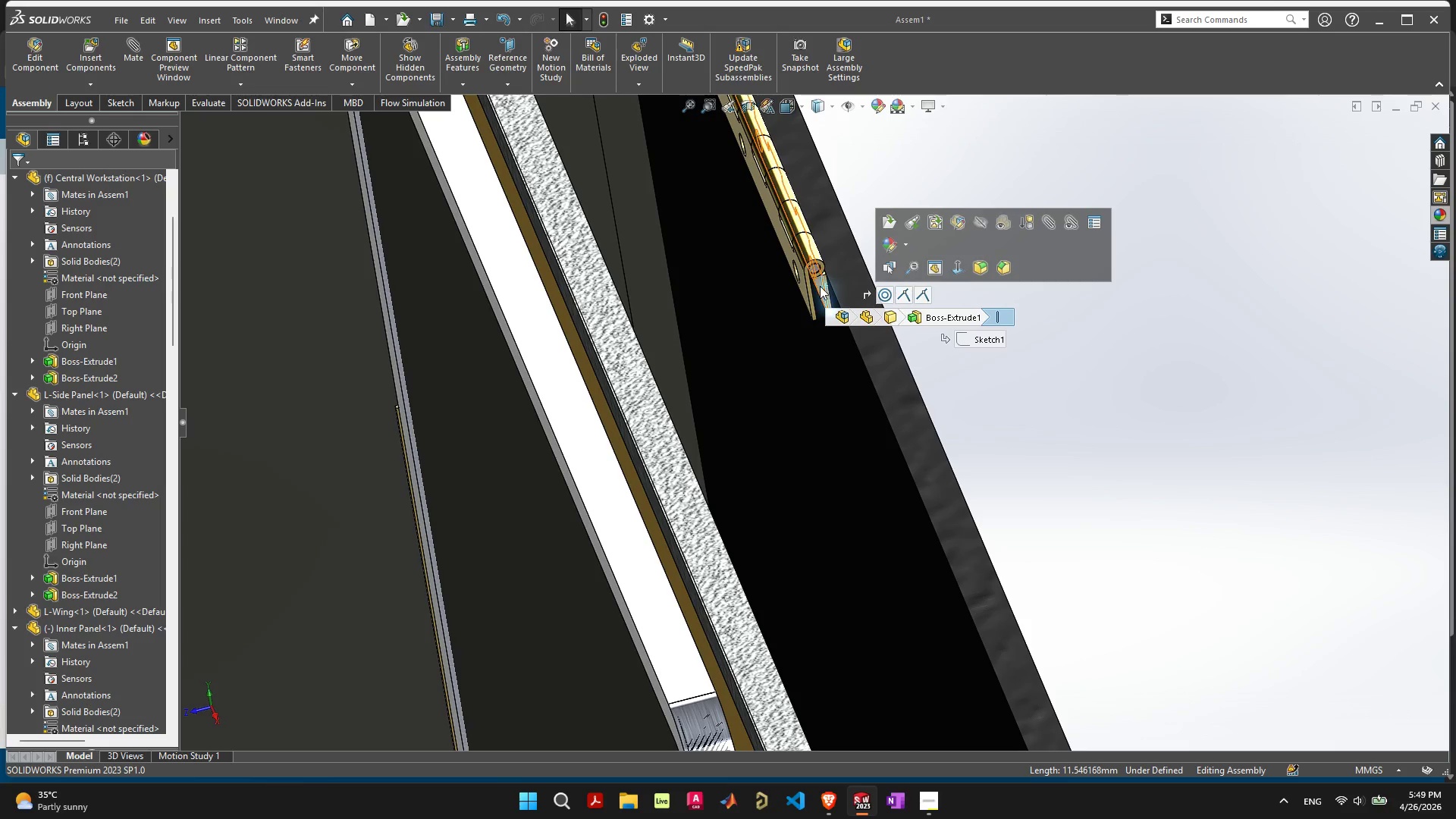 
left_click([819, 286])
 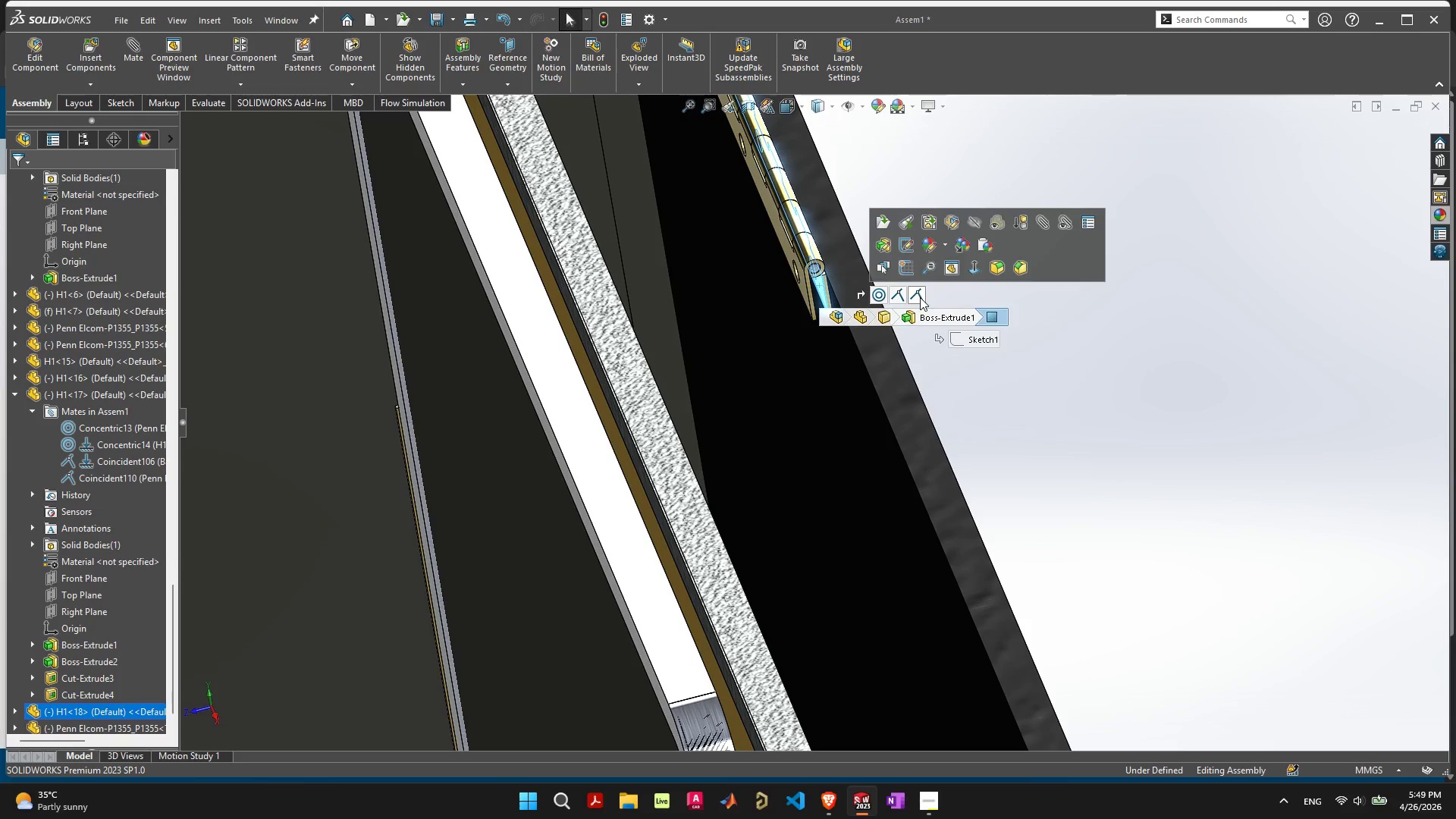 
left_click([899, 297])
 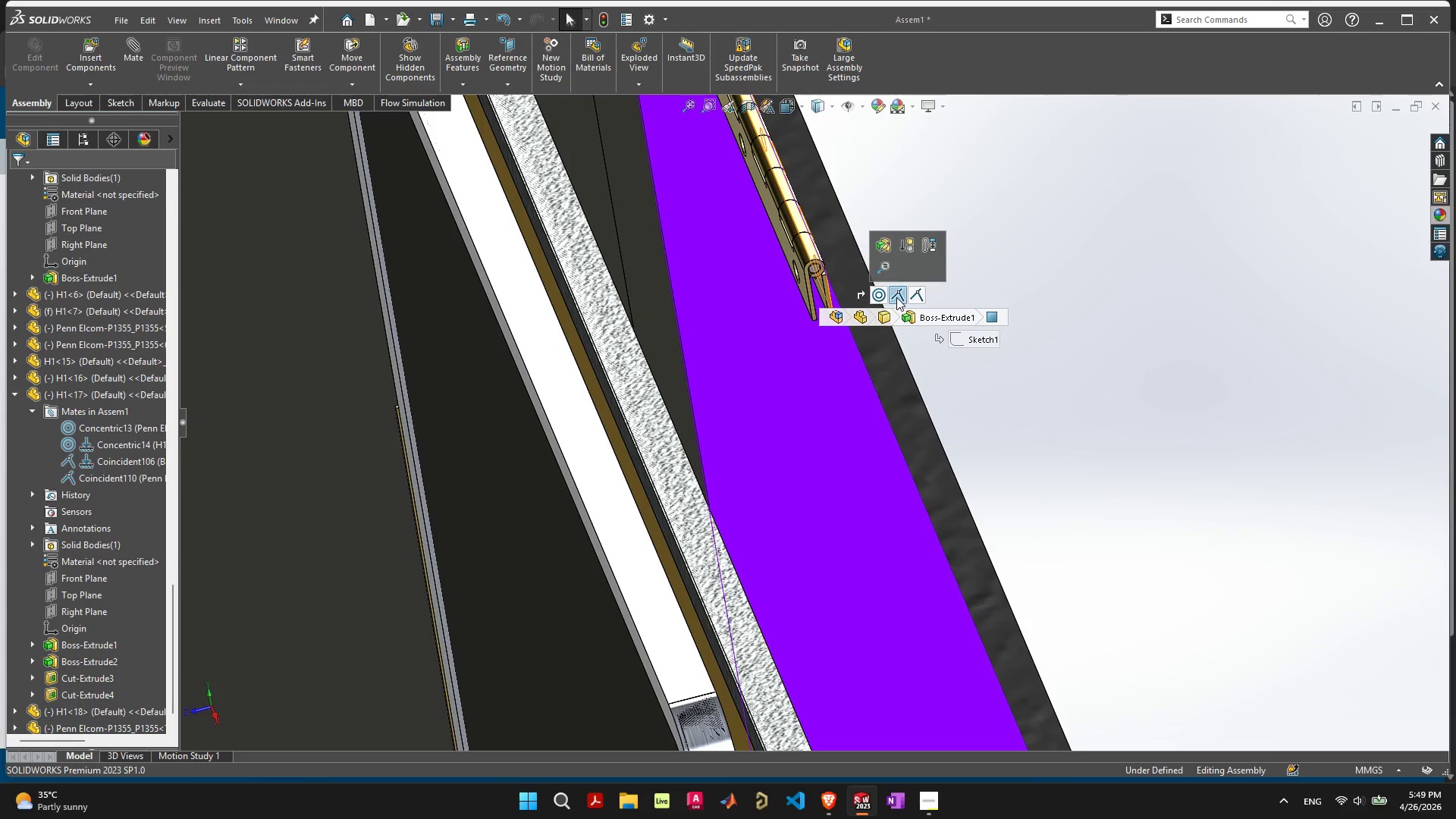 
key(Delete)
 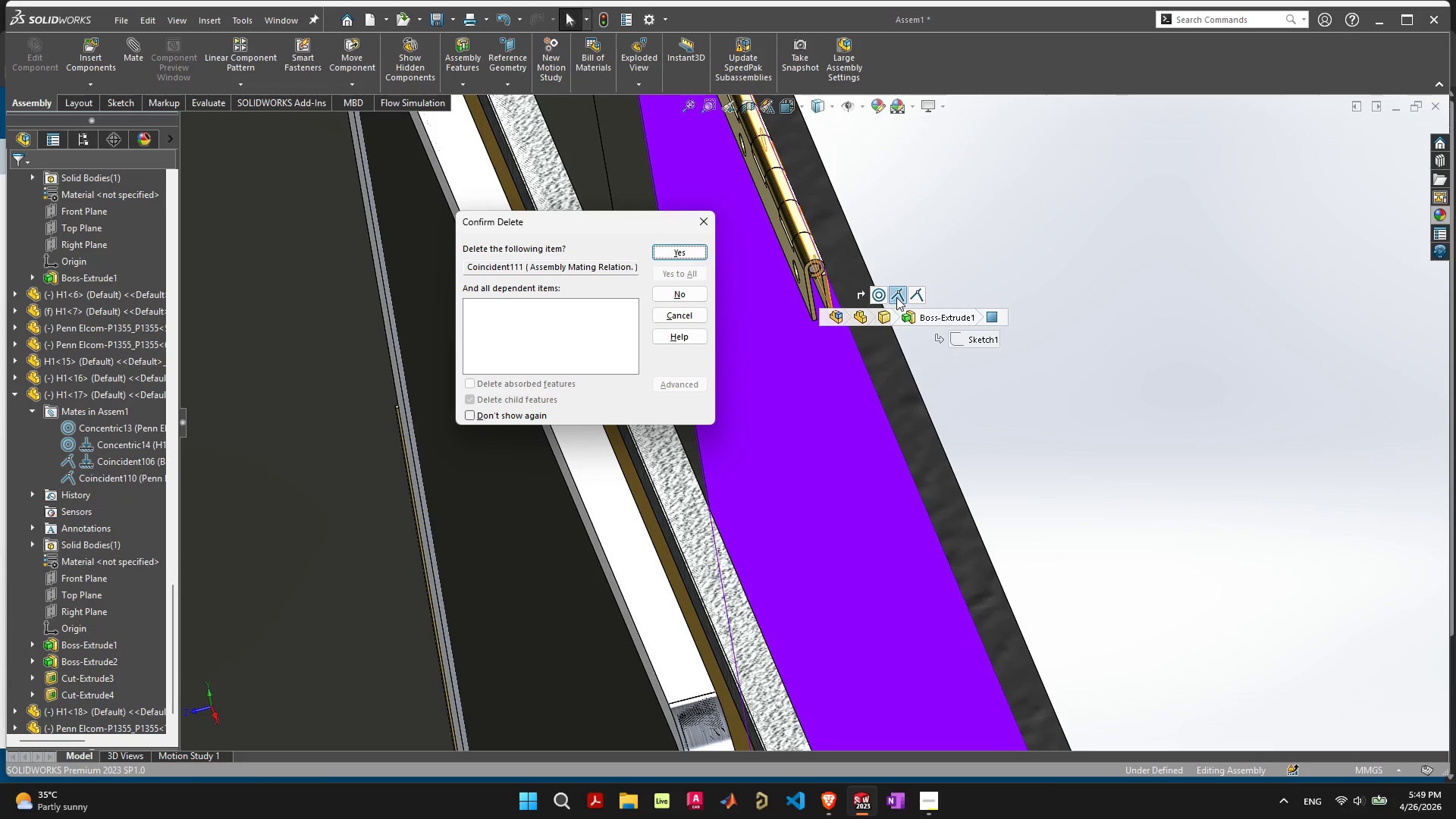 
key(Space)
 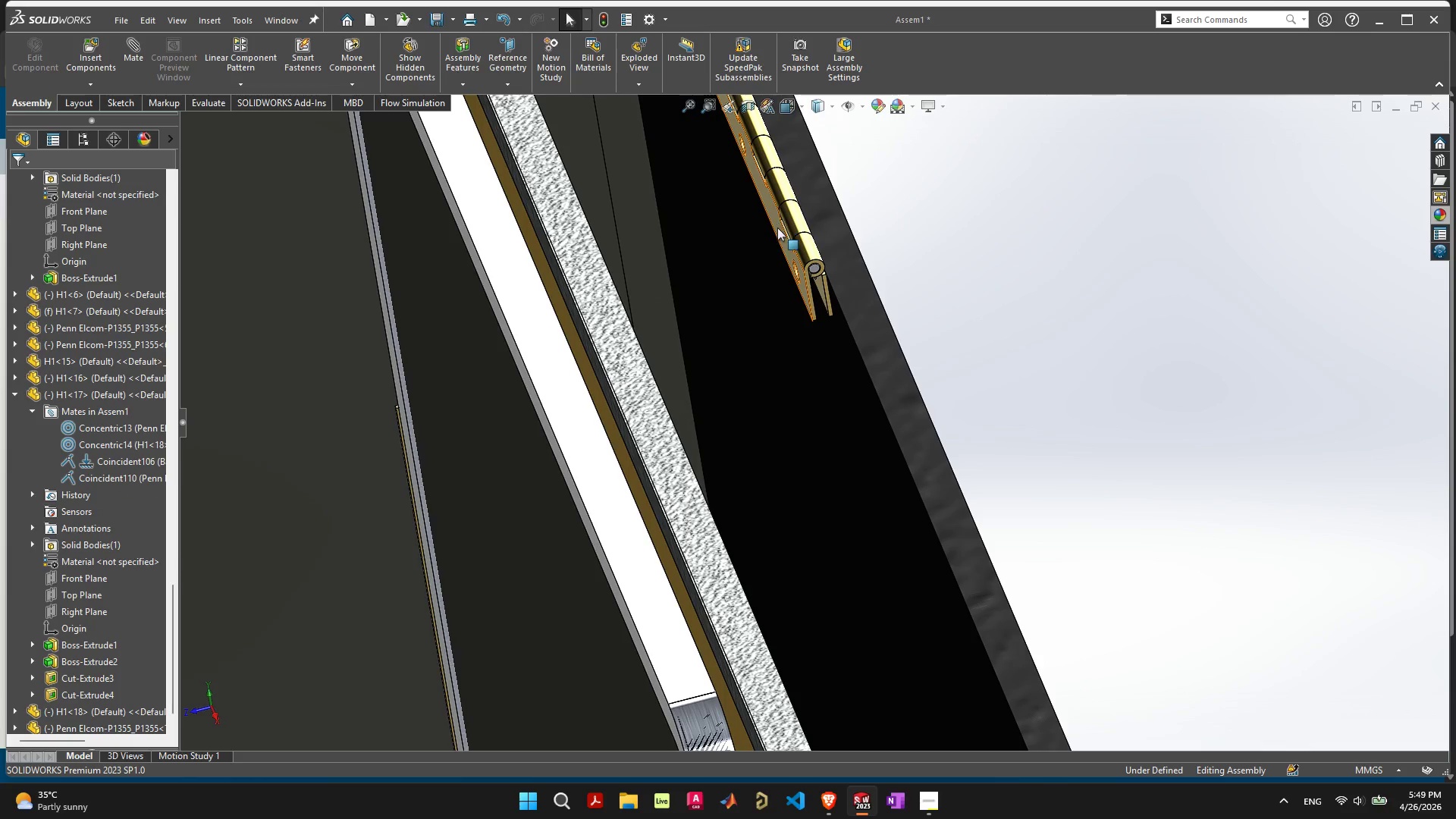 
left_click([778, 228])
 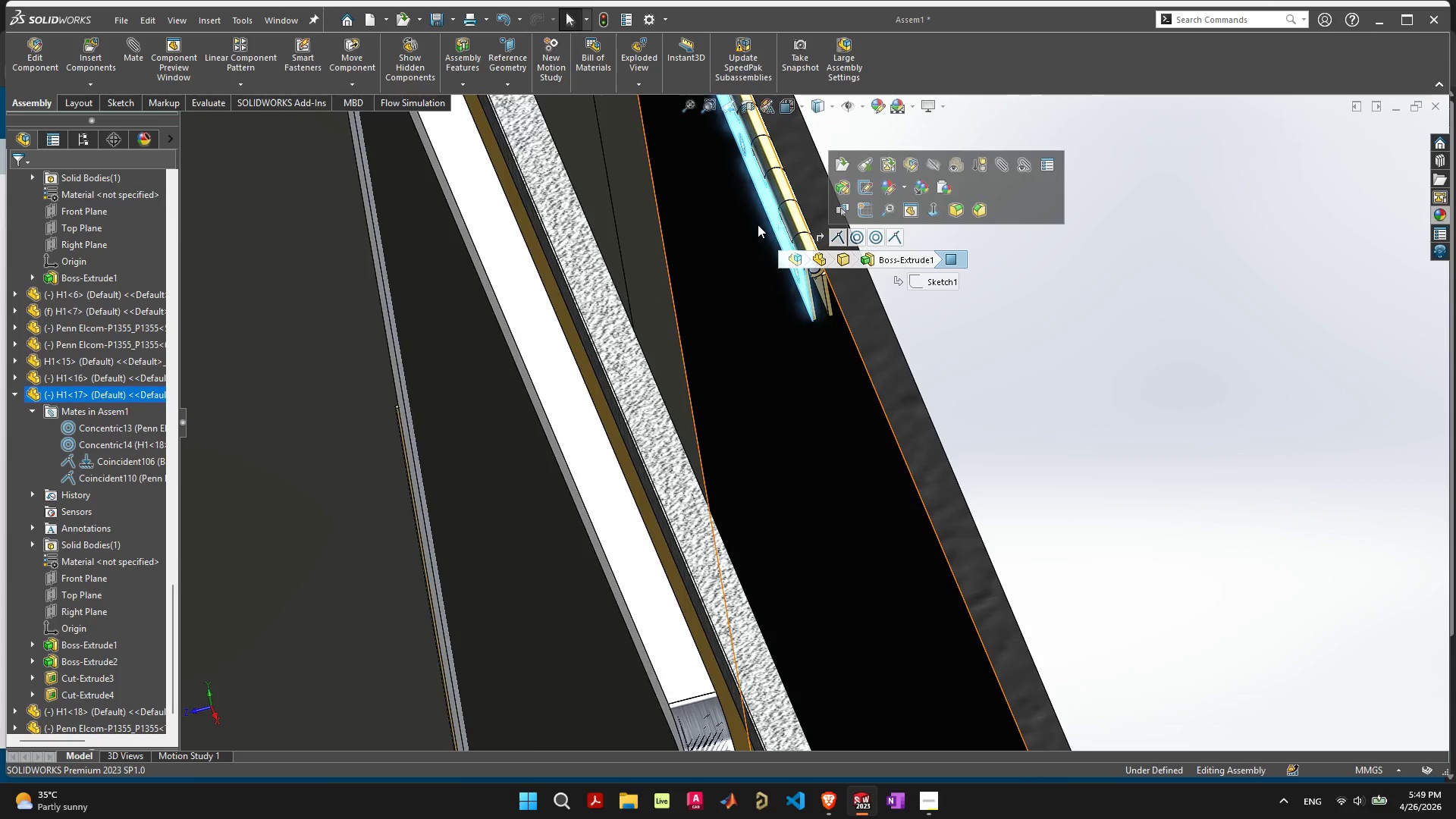 
scroll: coordinate [744, 218], scroll_direction: down, amount: 5.0
 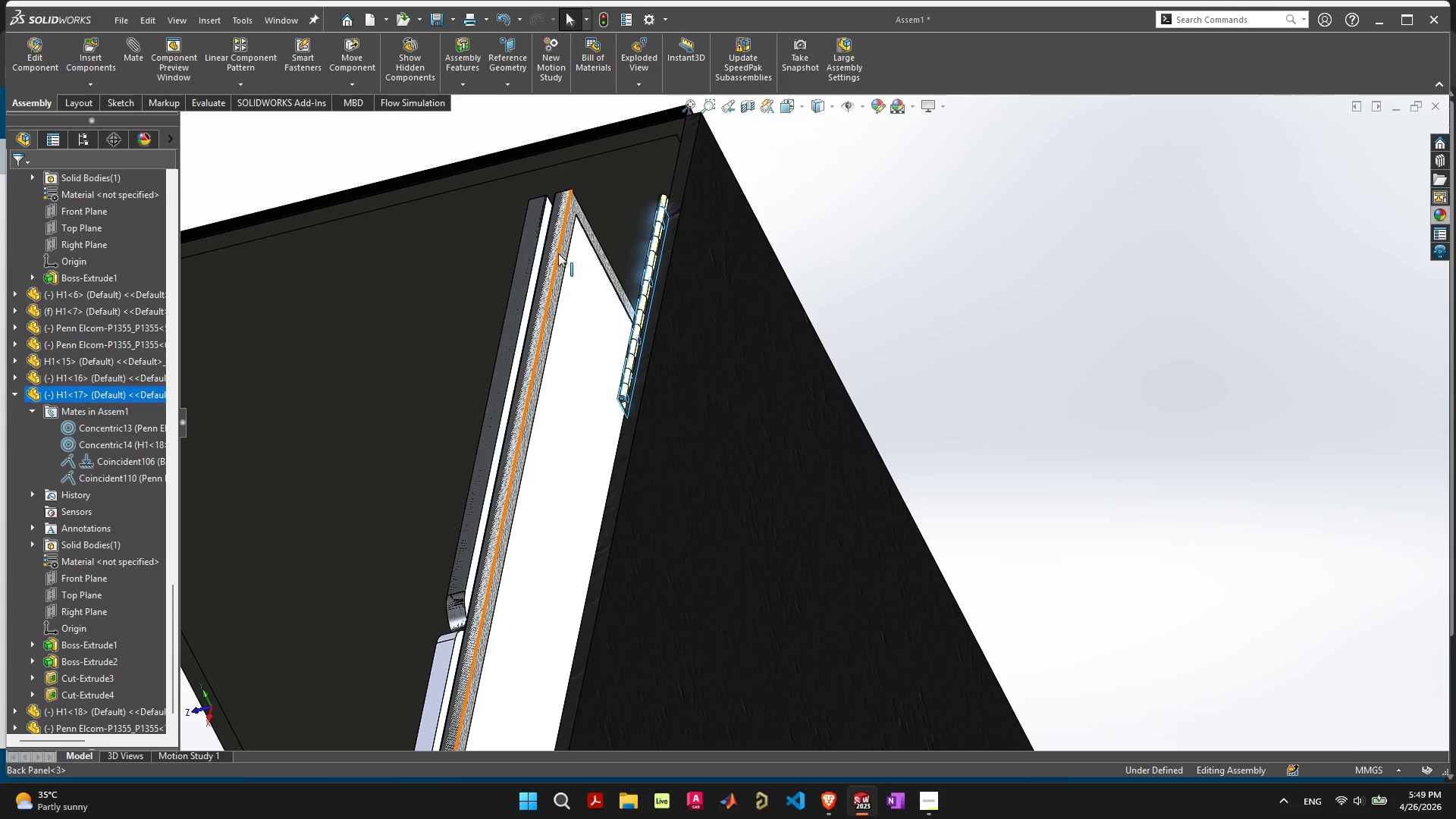 
hold_key(key=ShiftLeft, duration=0.38)
left_click([563, 254])
 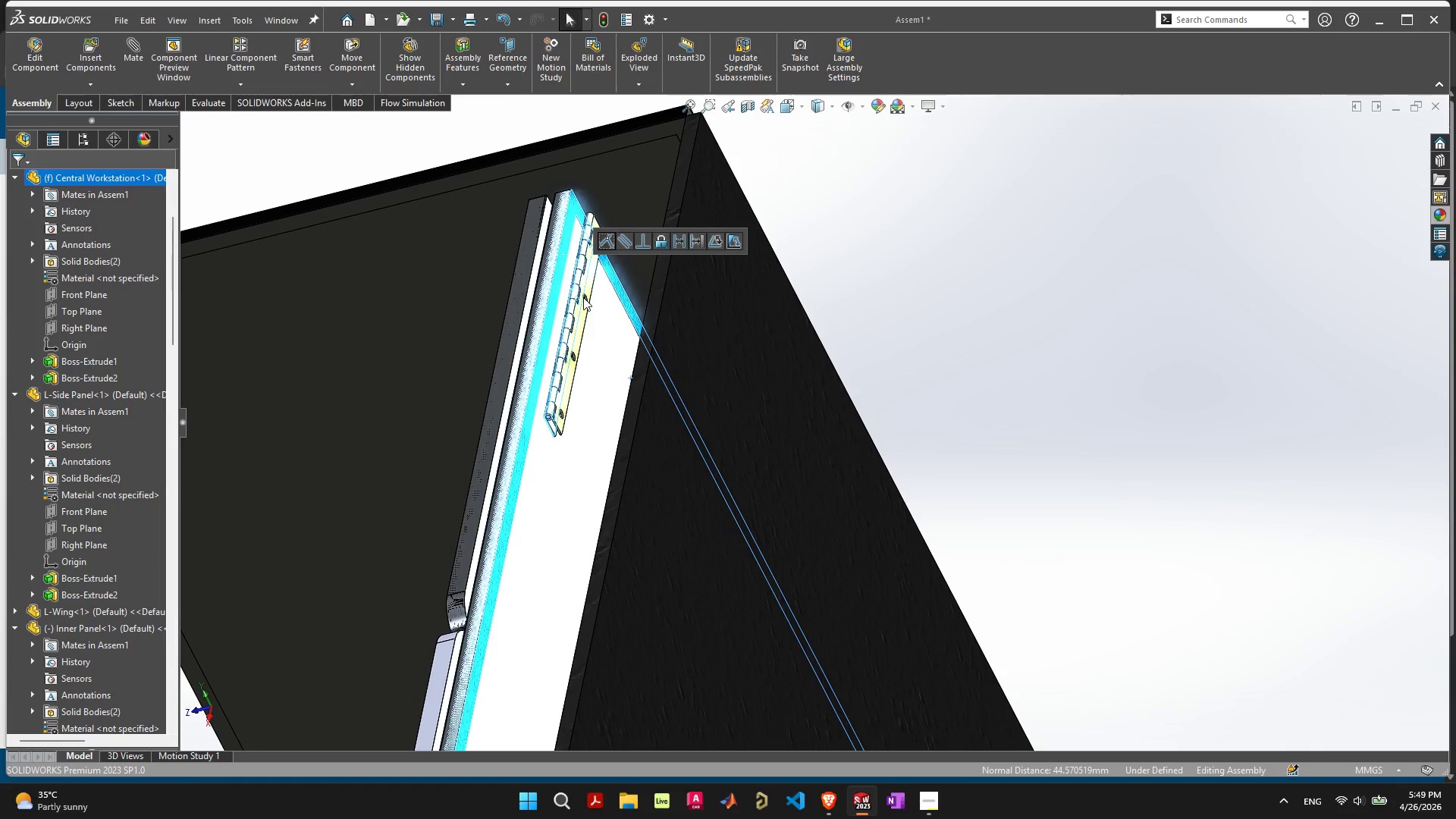 
scroll: coordinate [711, 400], scroll_direction: up, amount: 9.0
 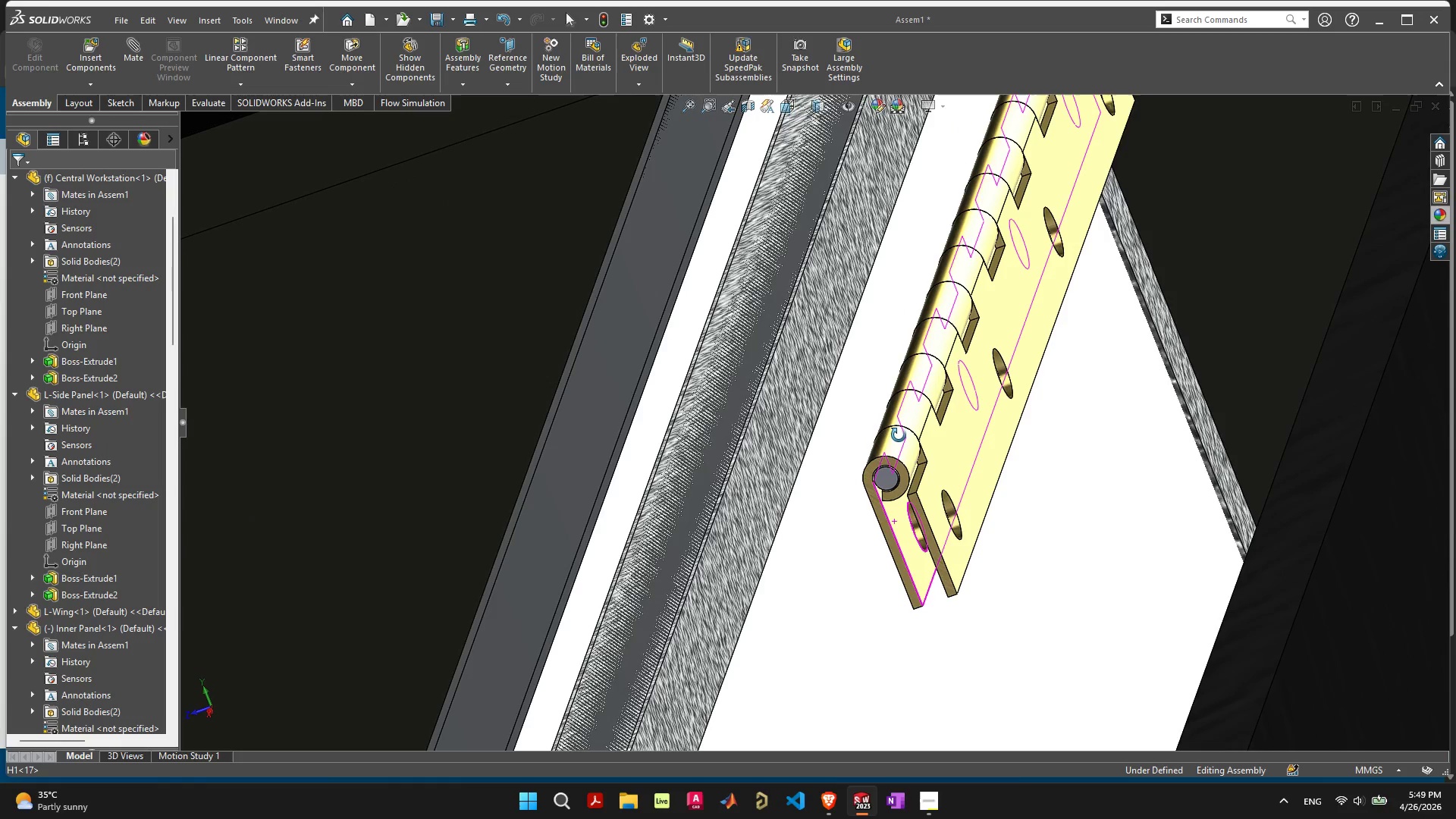 
scroll: coordinate [918, 446], scroll_direction: down, amount: 5.0
 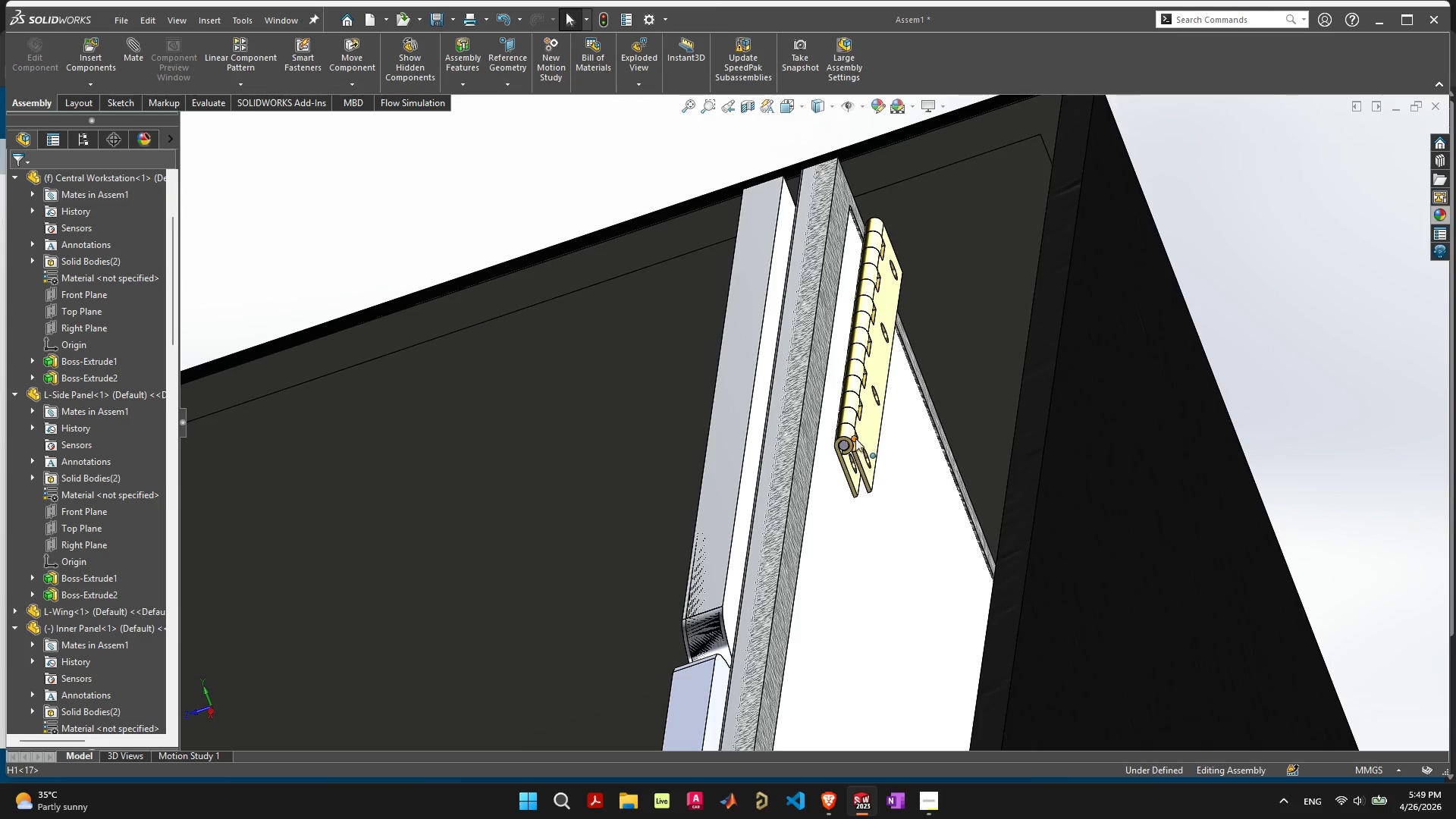 
scroll: coordinate [837, 445], scroll_direction: up, amount: 10.0
 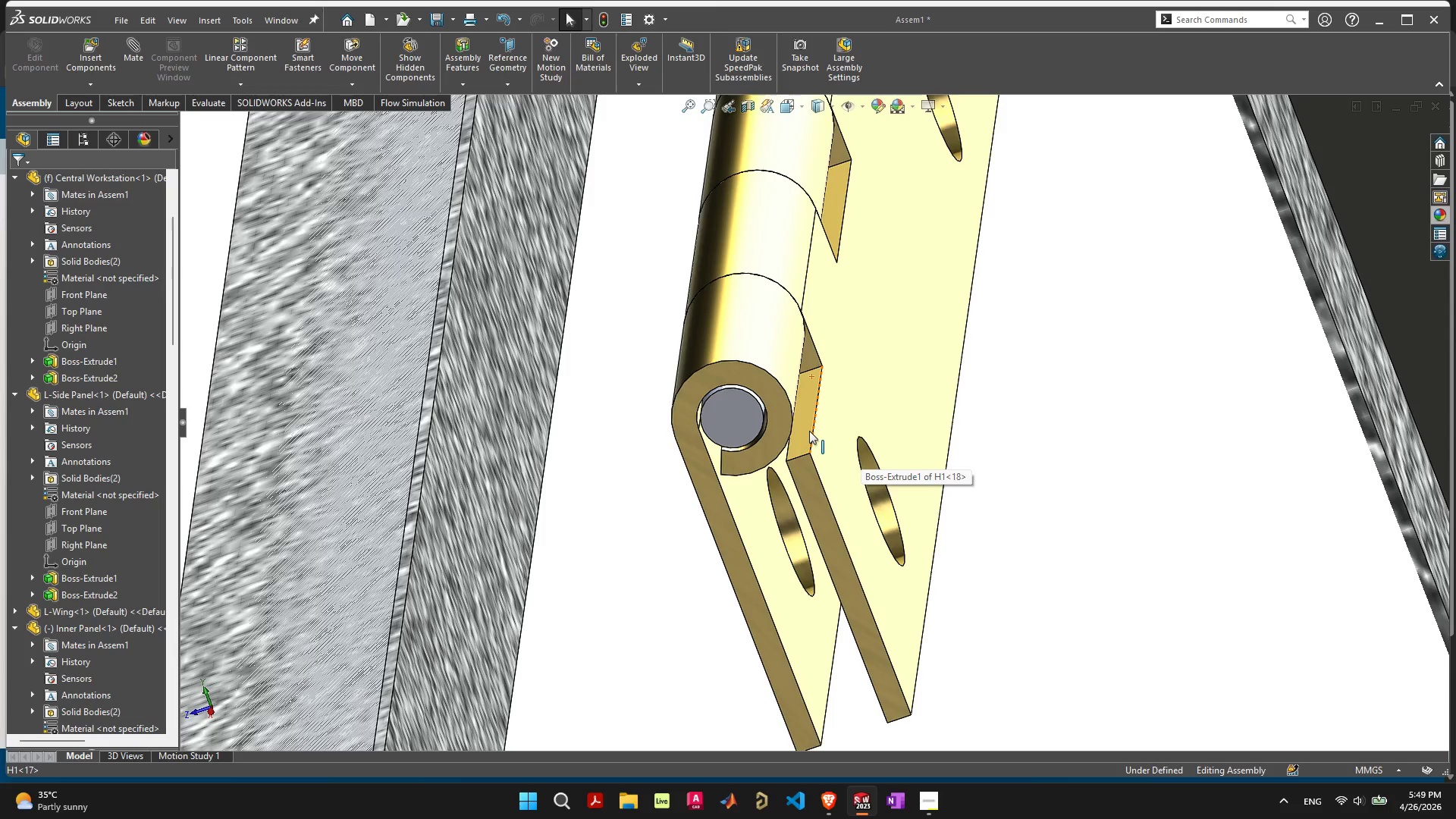 
left_click([809, 431])
 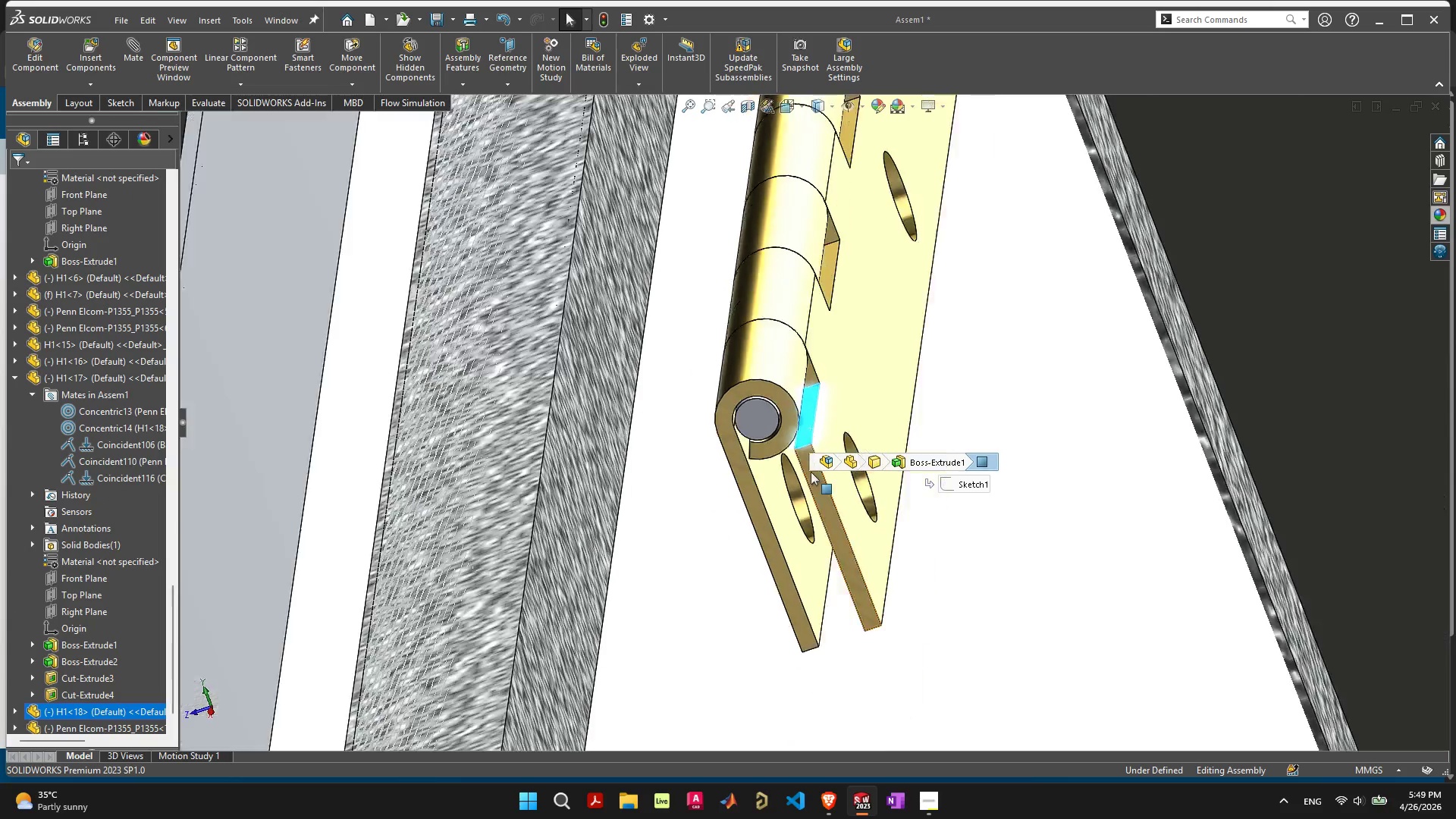 
scroll: coordinate [811, 472], scroll_direction: down, amount: 8.0
 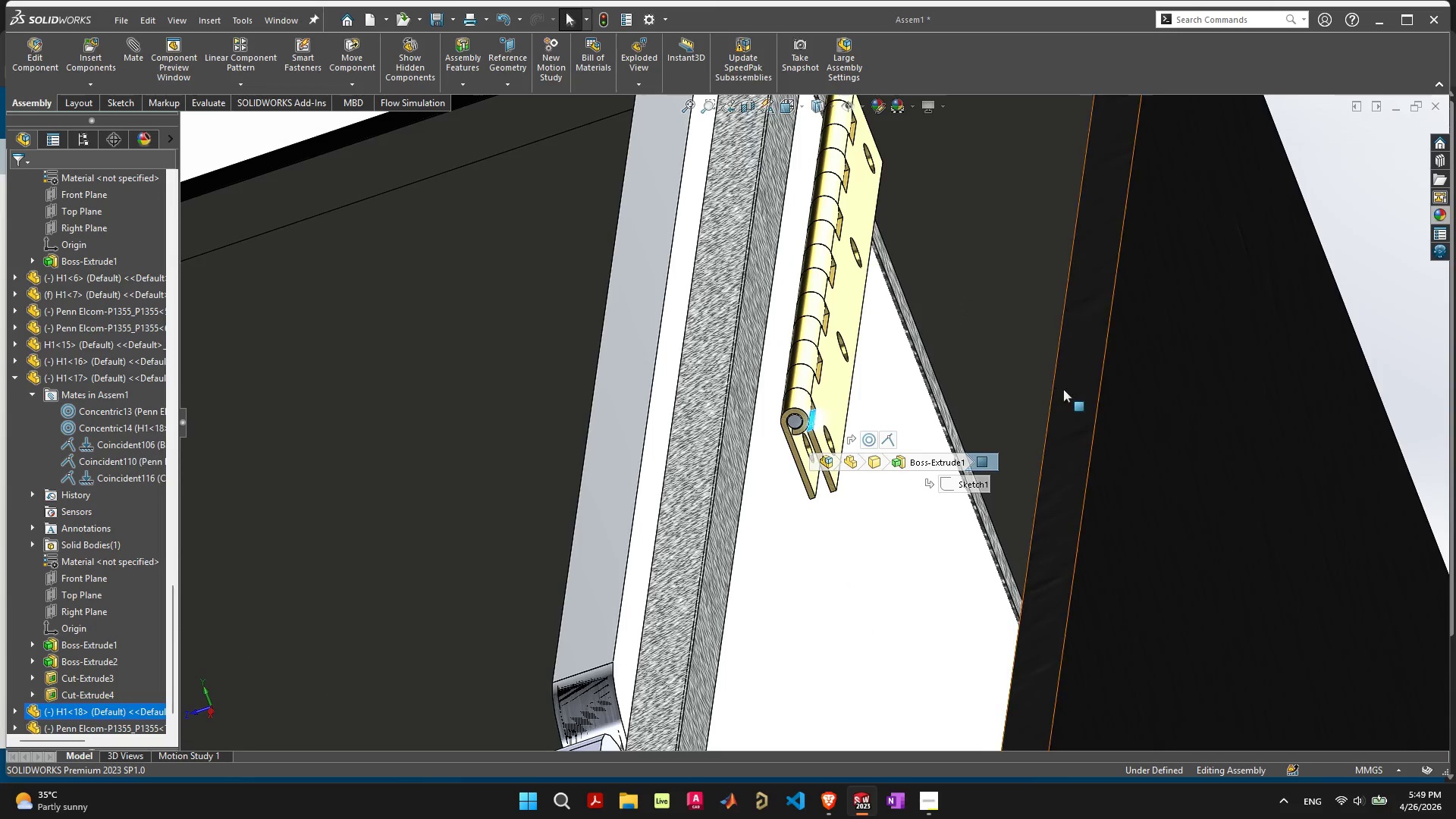 
hold_key(key=ShiftLeft, duration=0.44)
left_click([1065, 389])
 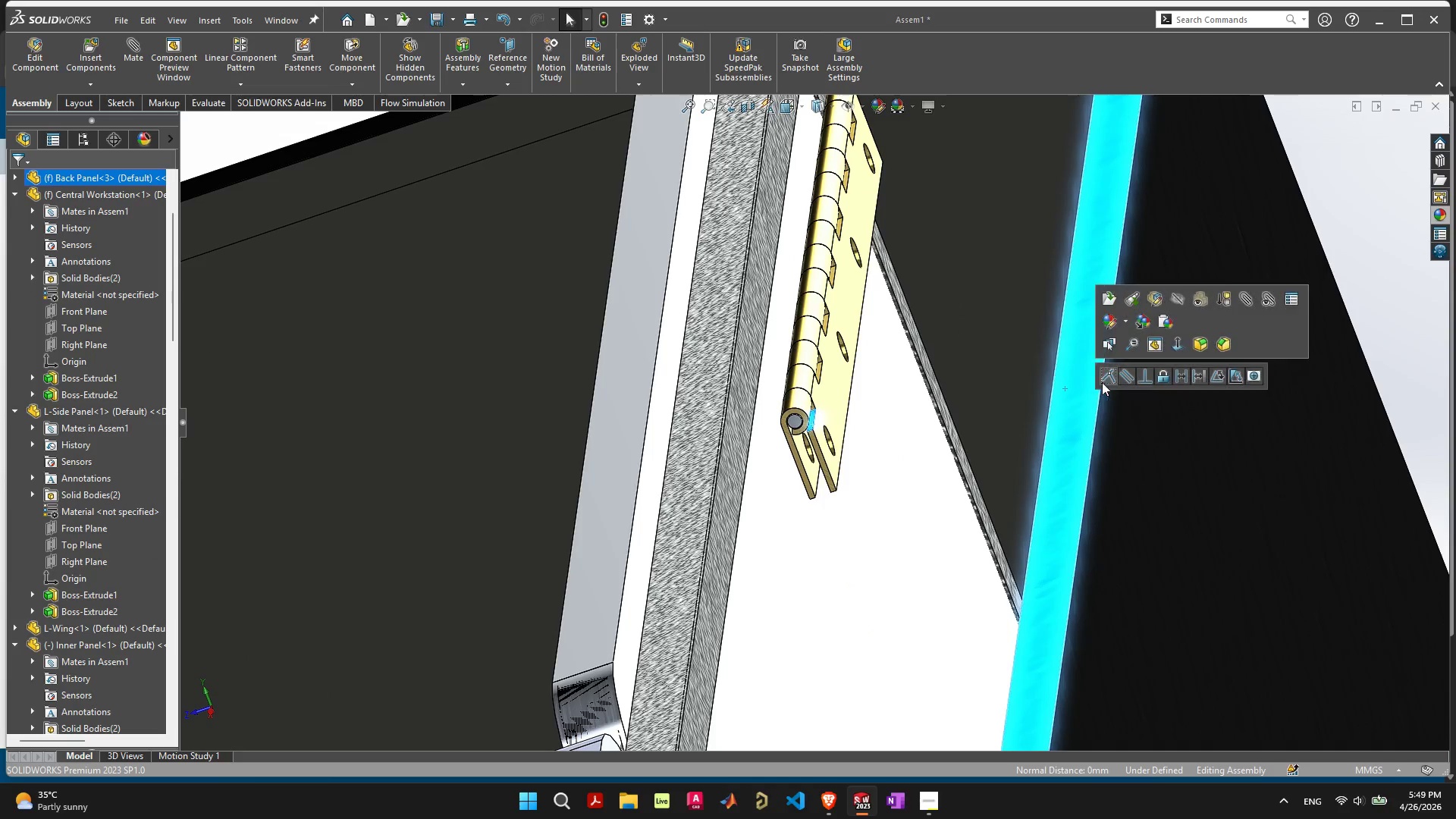 
left_click([1107, 378])
 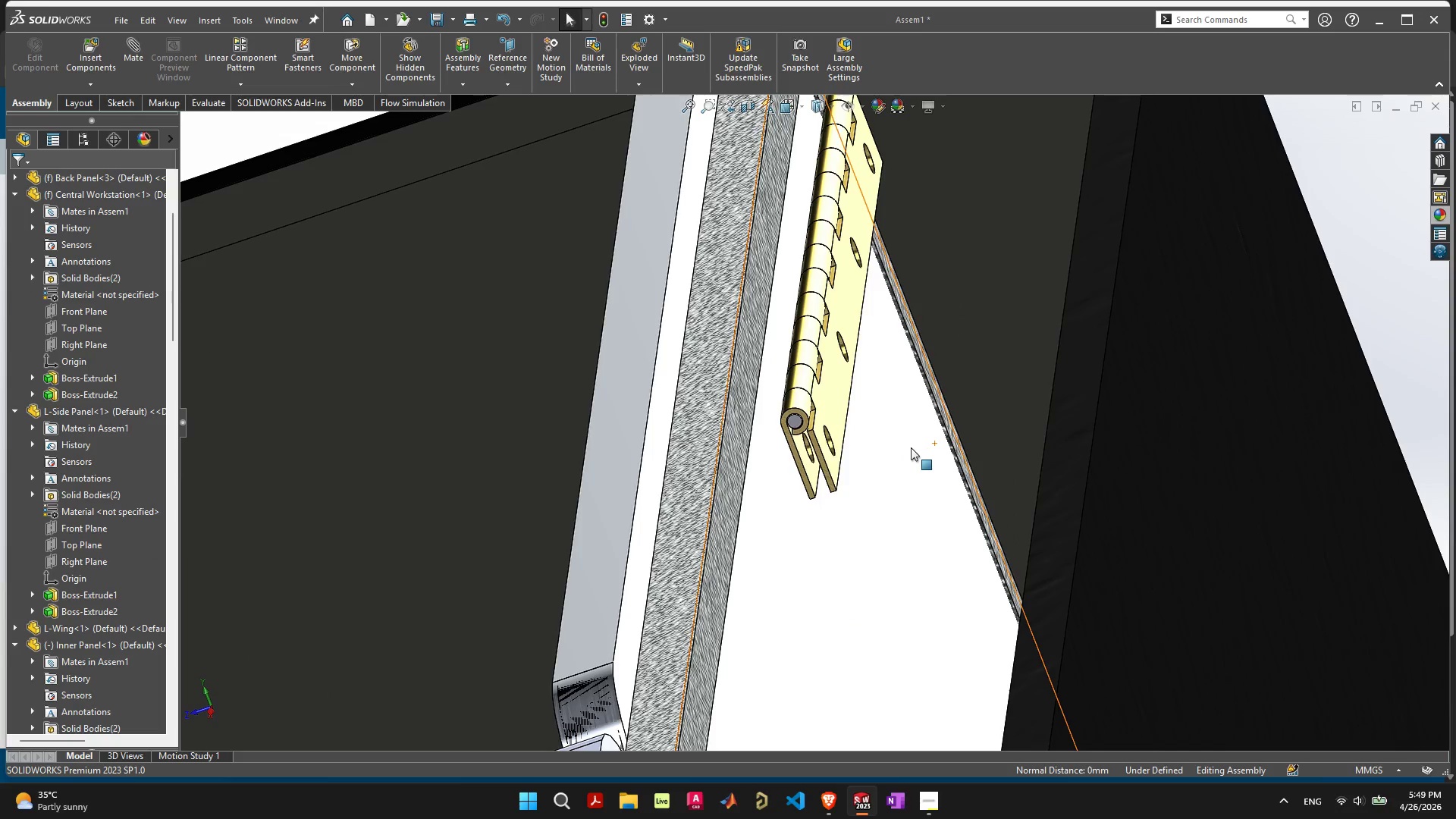 
scroll: coordinate [894, 447], scroll_direction: down, amount: 5.0
 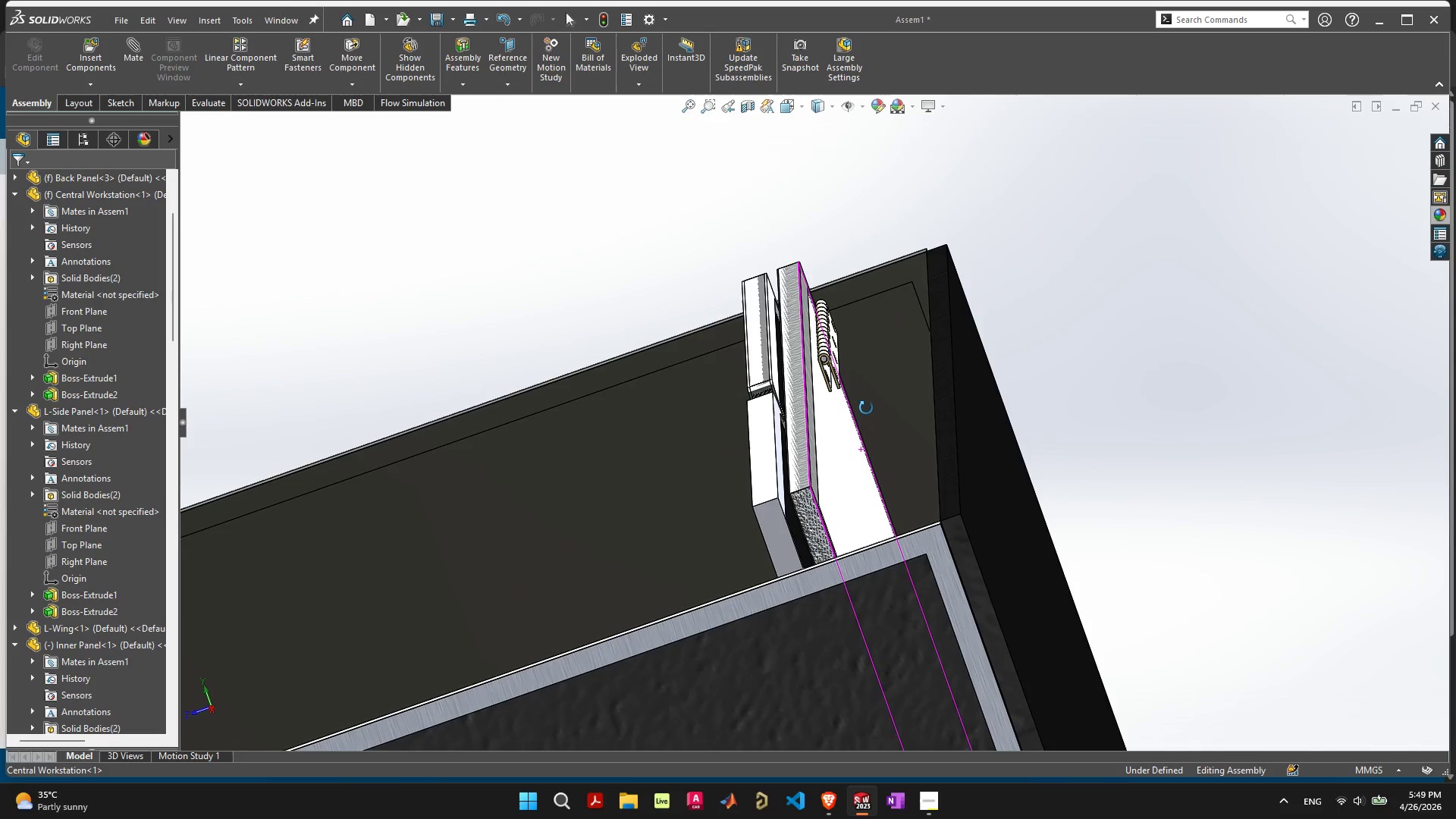 
scroll: coordinate [824, 373], scroll_direction: up, amount: 9.0
 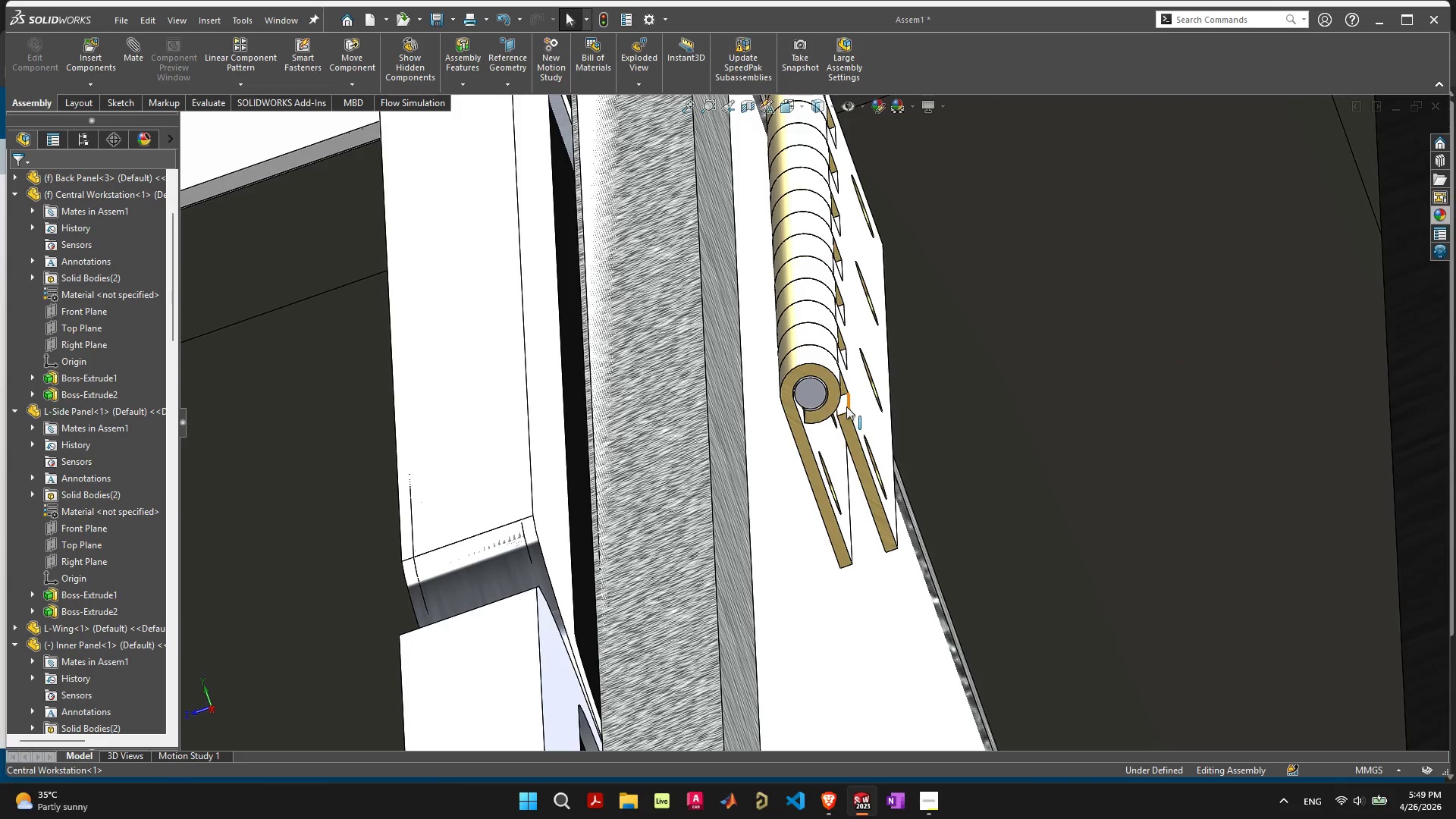 
left_click([846, 406])
 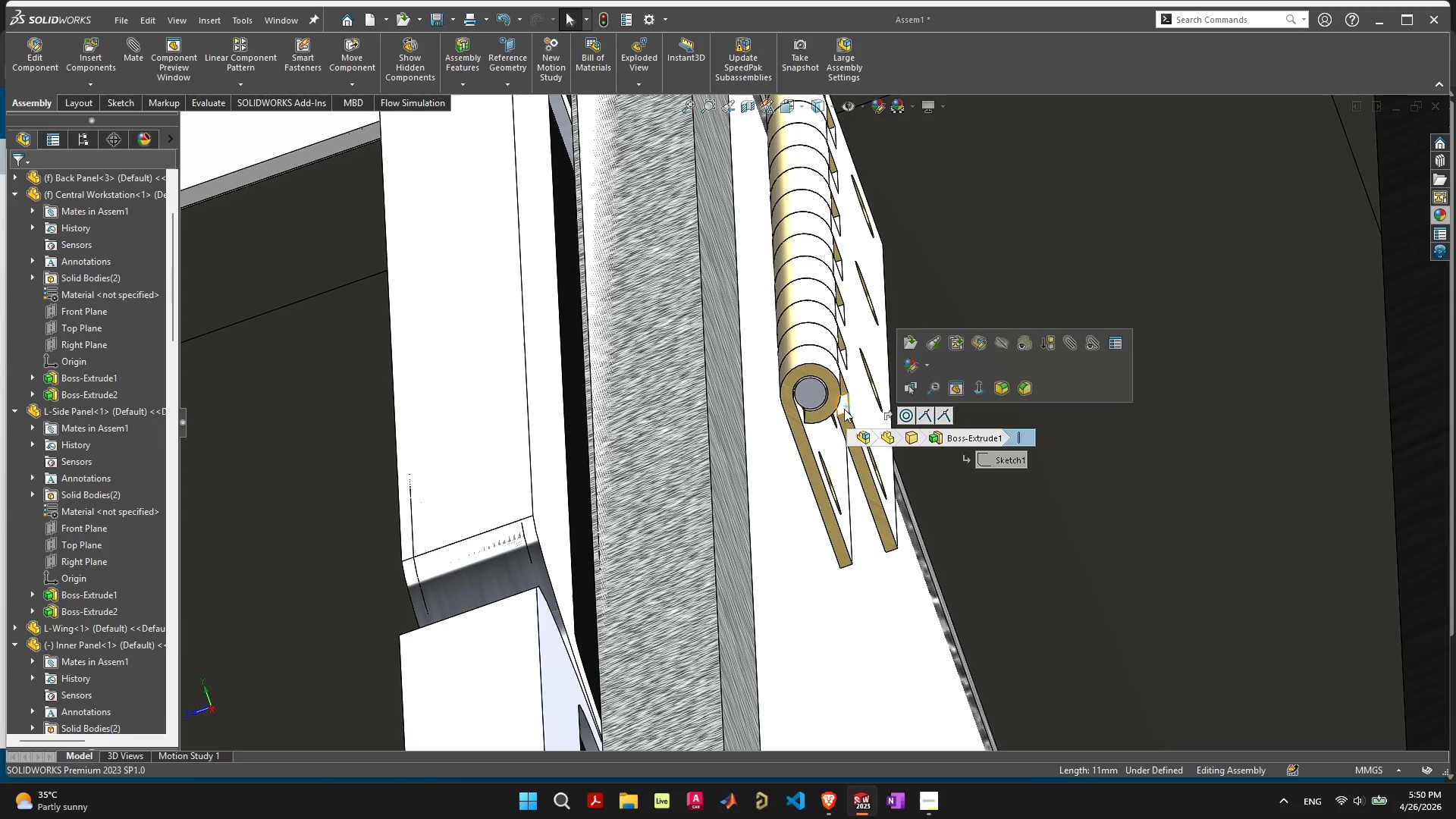 
left_click([844, 409])
 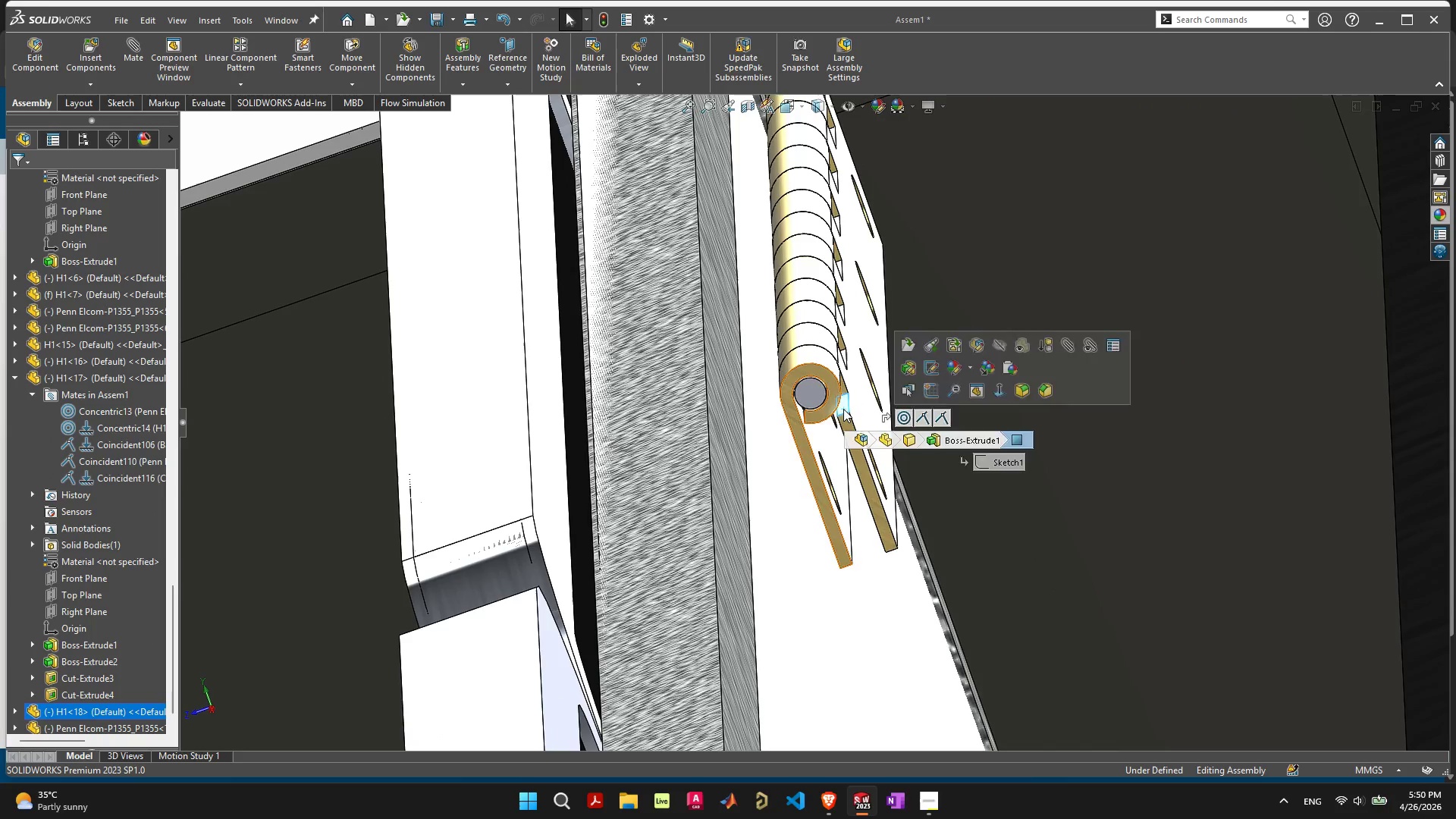 
hold_key(key=ShiftLeft, duration=0.42)
left_click([674, 399])
 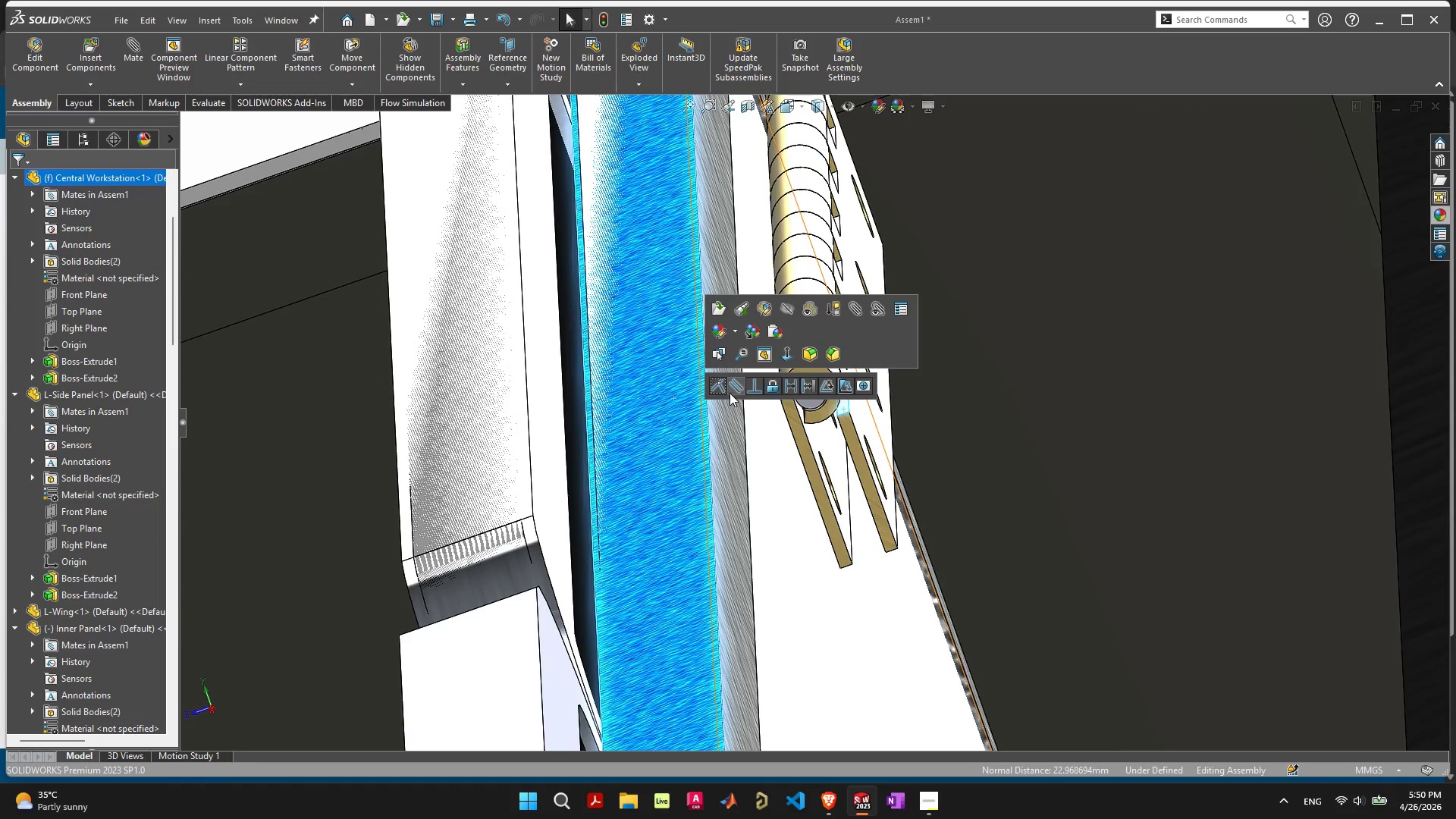 
left_click([718, 387])
 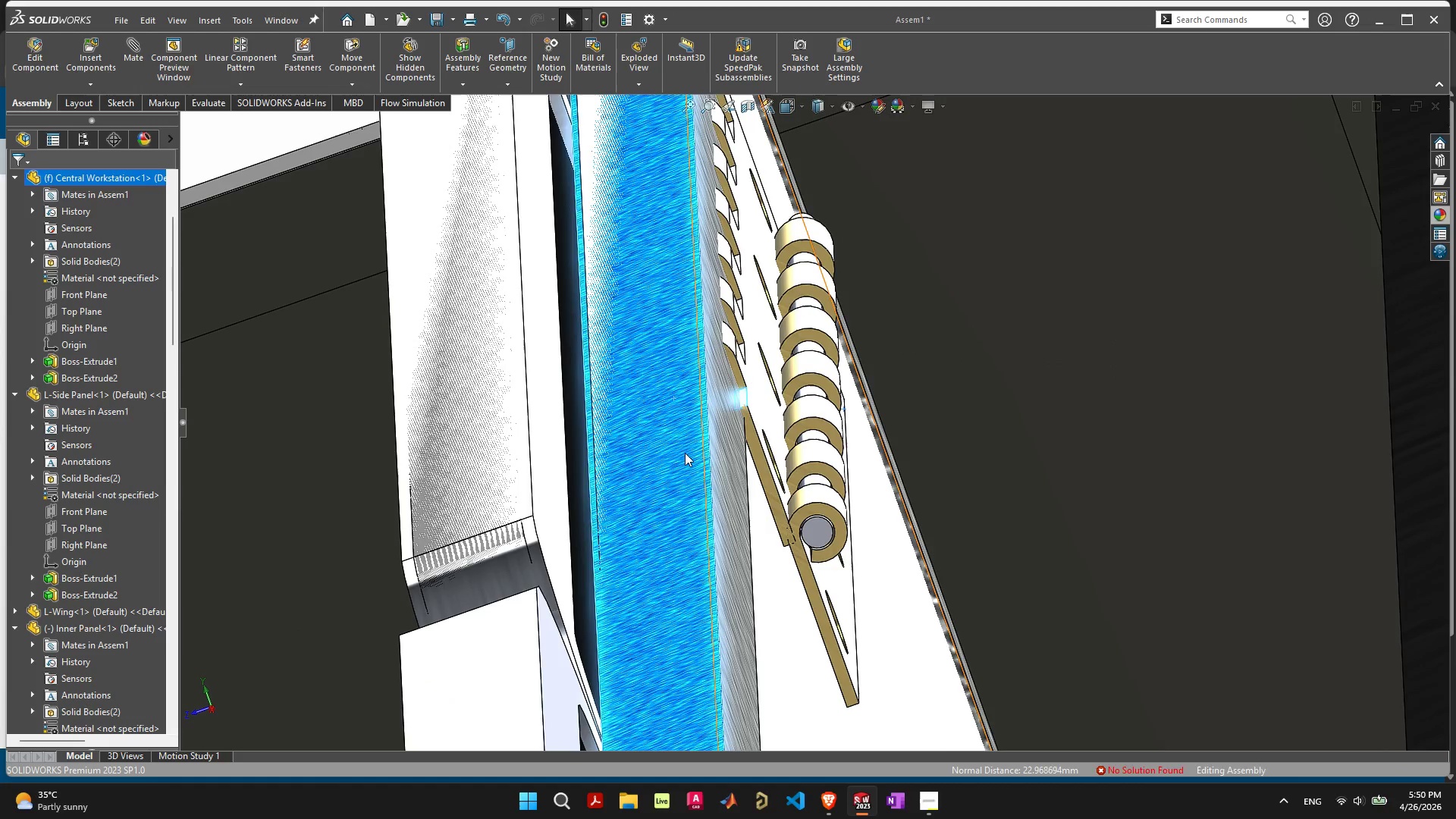 
wait(5.17)
 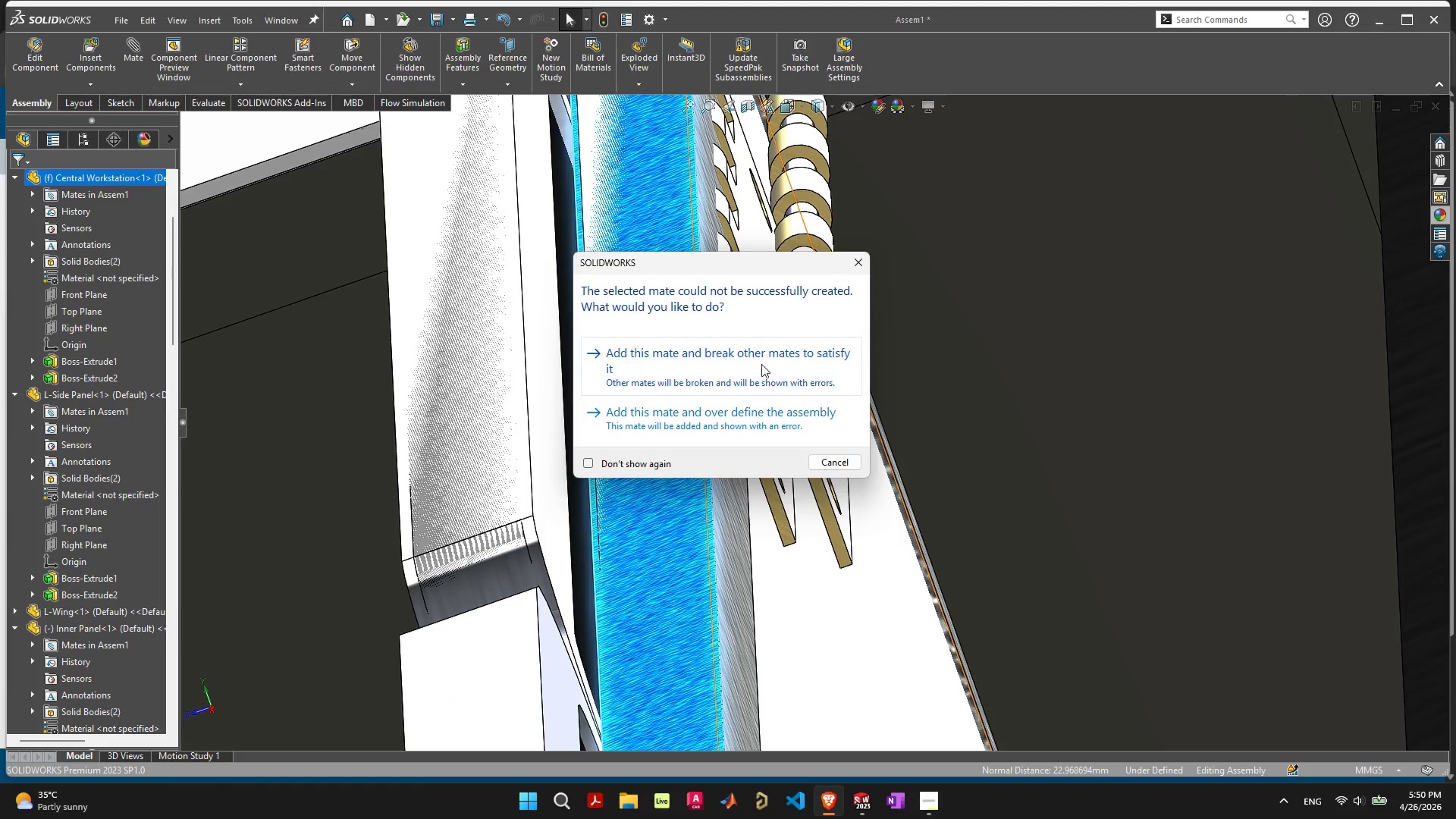 
key(Control+Z)
 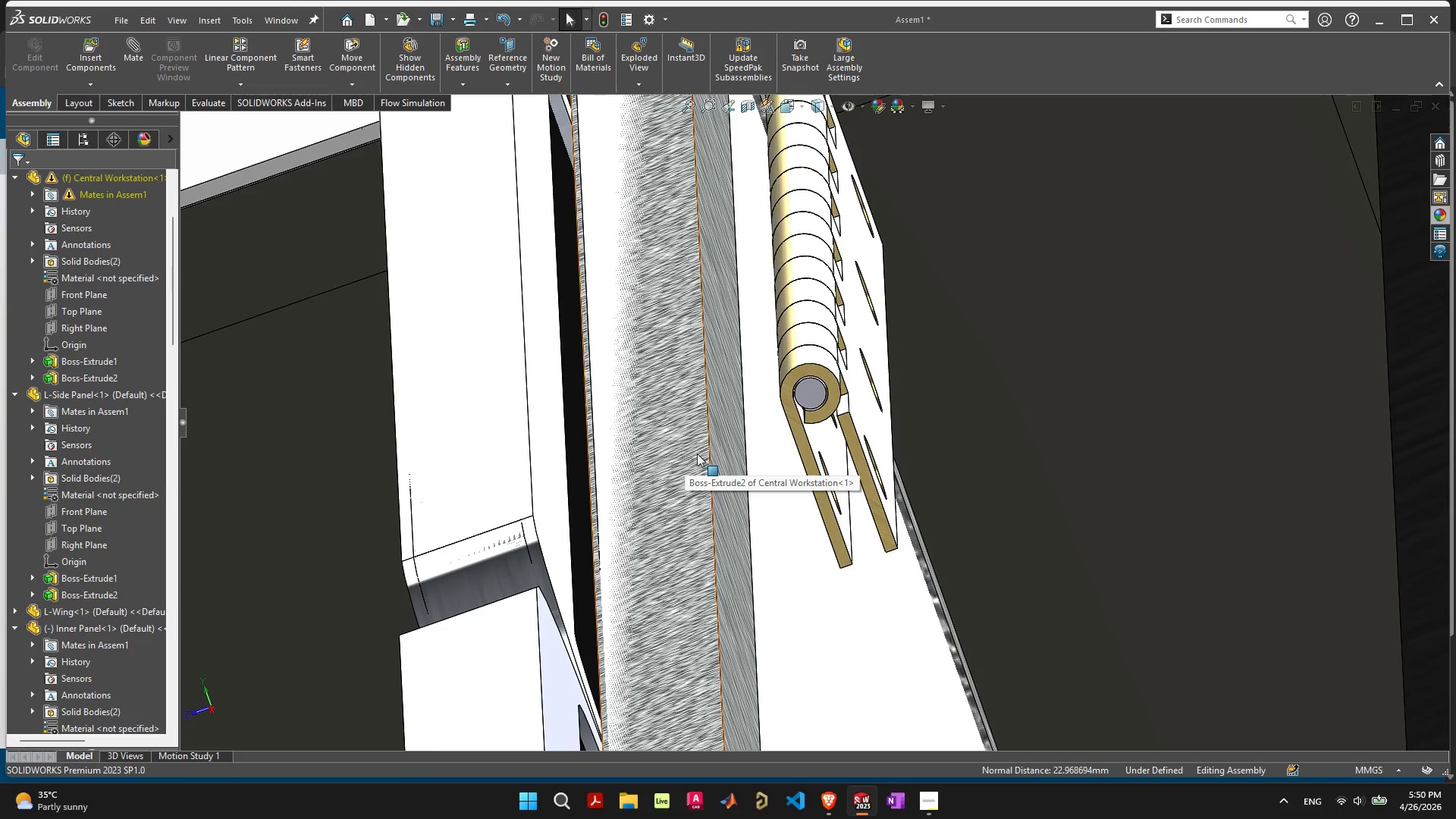 
mouse_move([807, 425])
 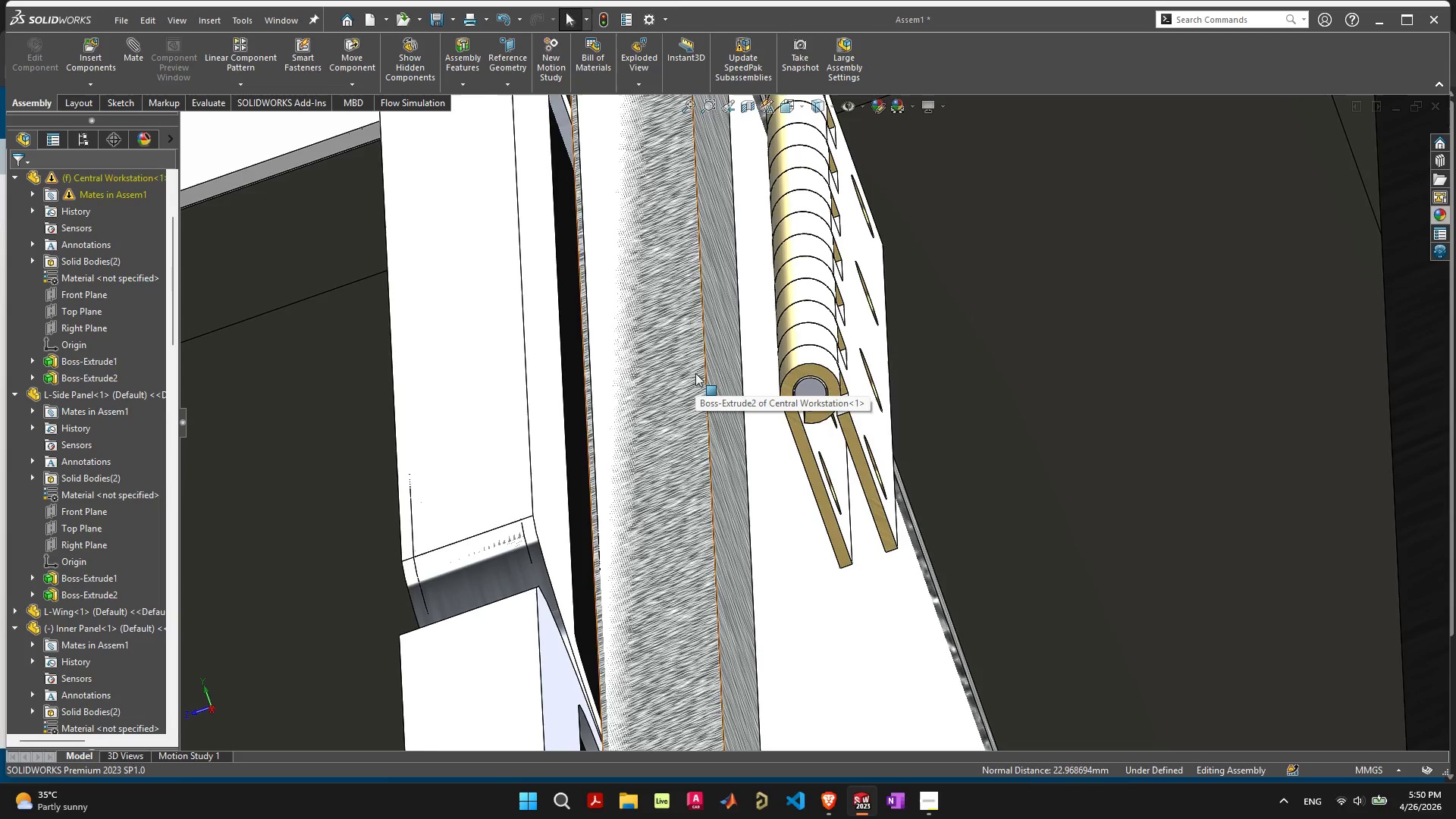 
left_click_drag(start_coordinate=[695, 373], to_coordinate=[717, 468])
 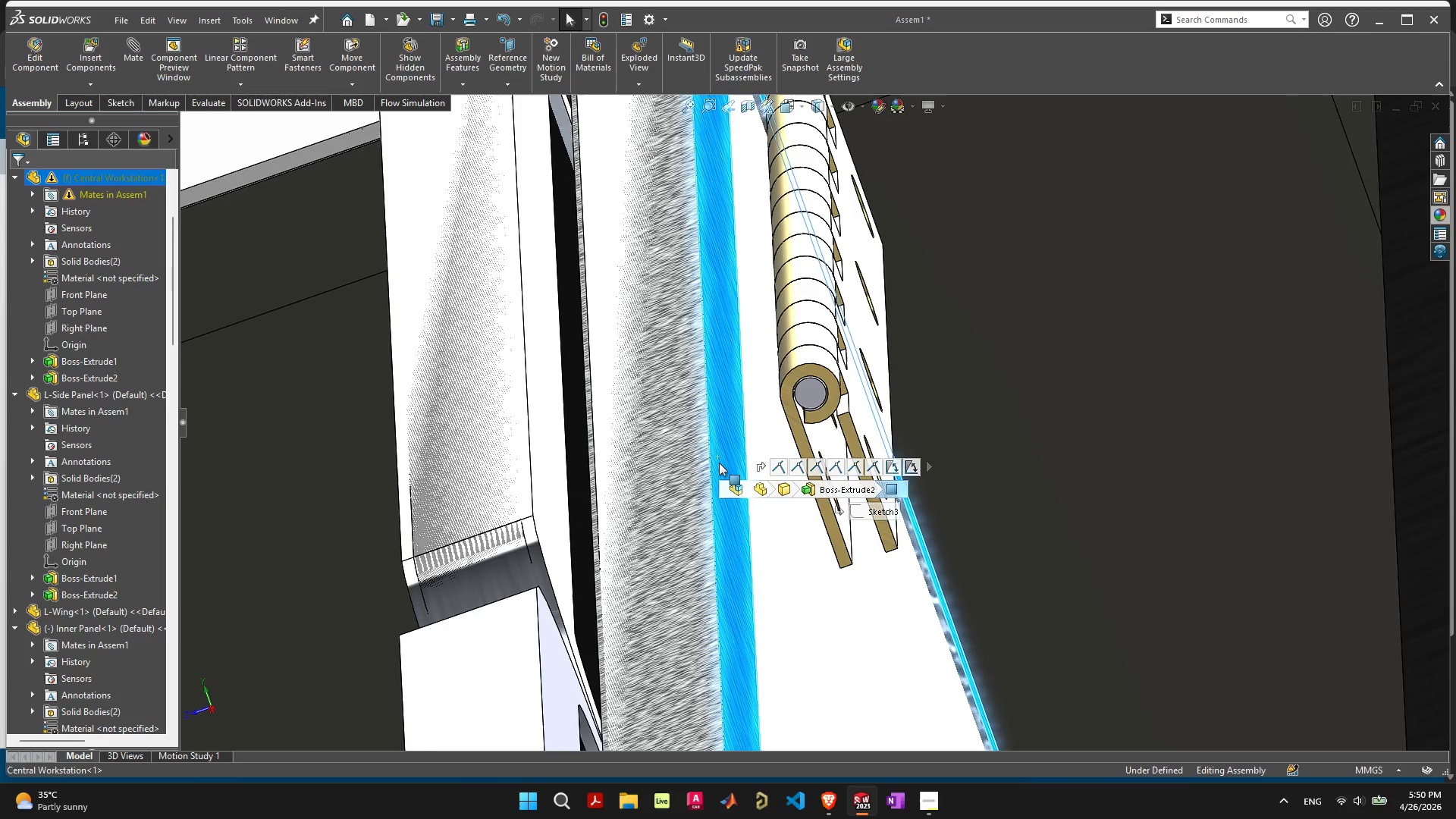 
left_click_drag(start_coordinate=[718, 457], to_coordinate=[755, 553])
 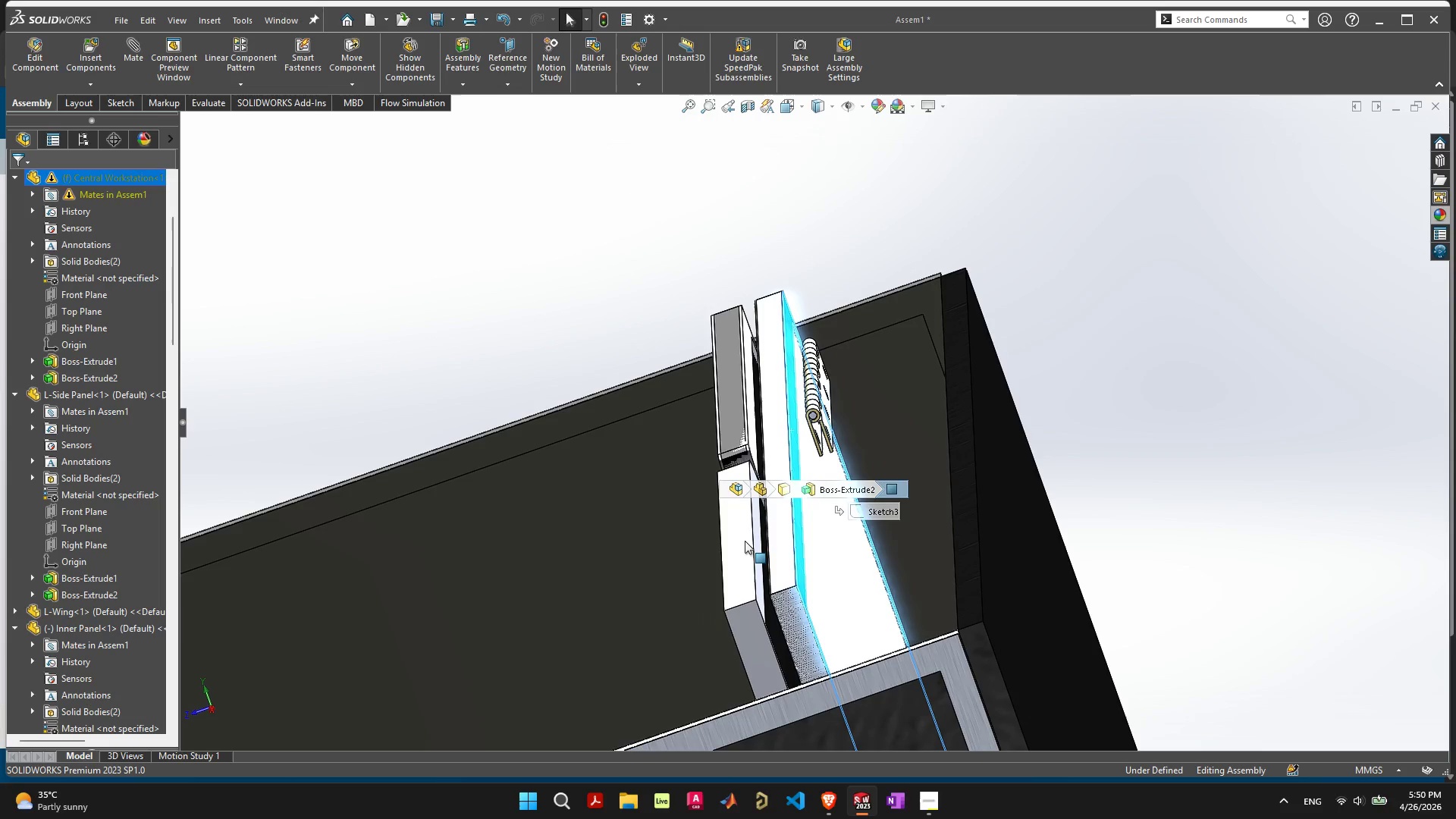 
scroll: coordinate [745, 541], scroll_direction: down, amount: 8.0
 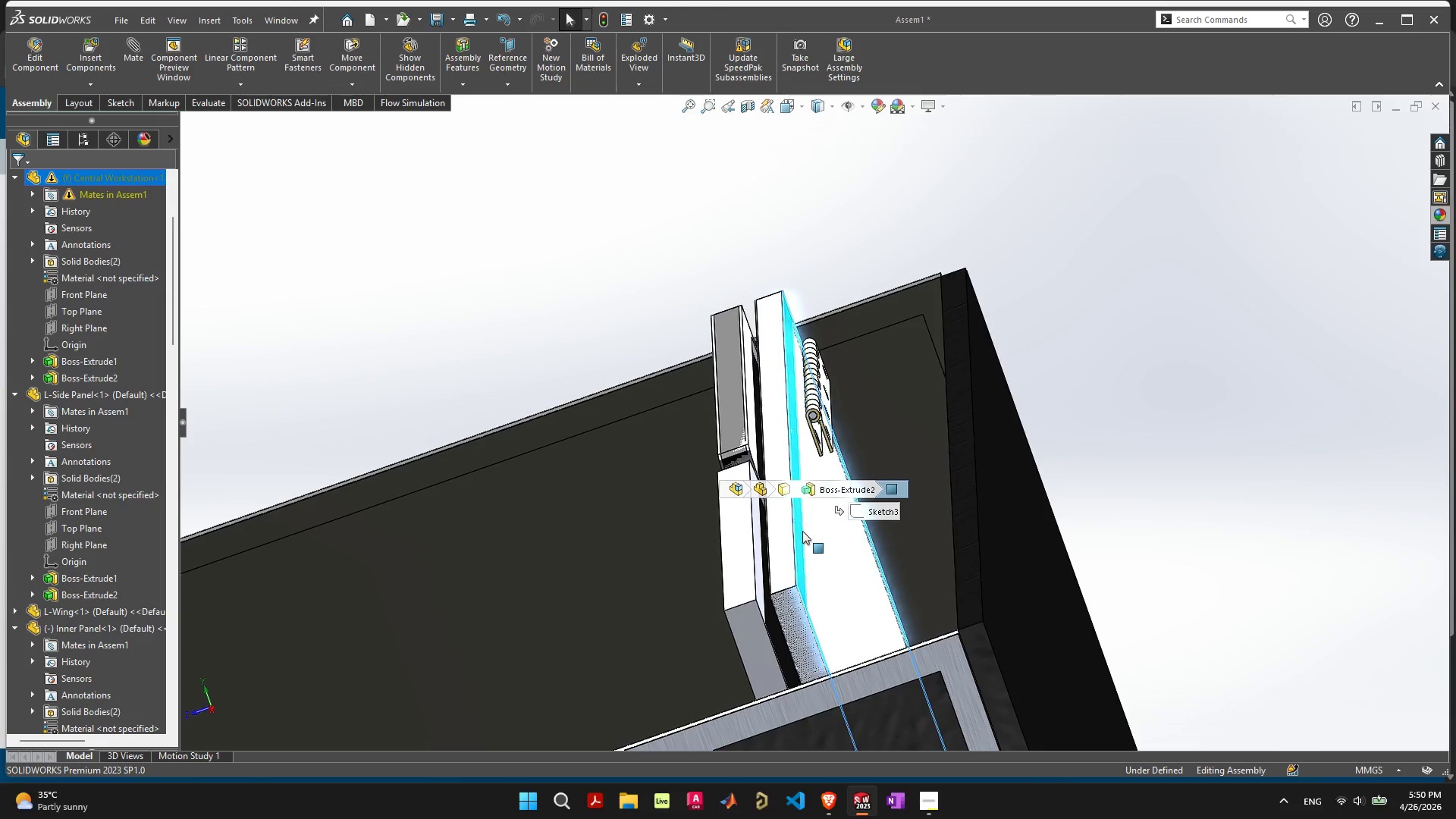 
left_click([800, 530])
 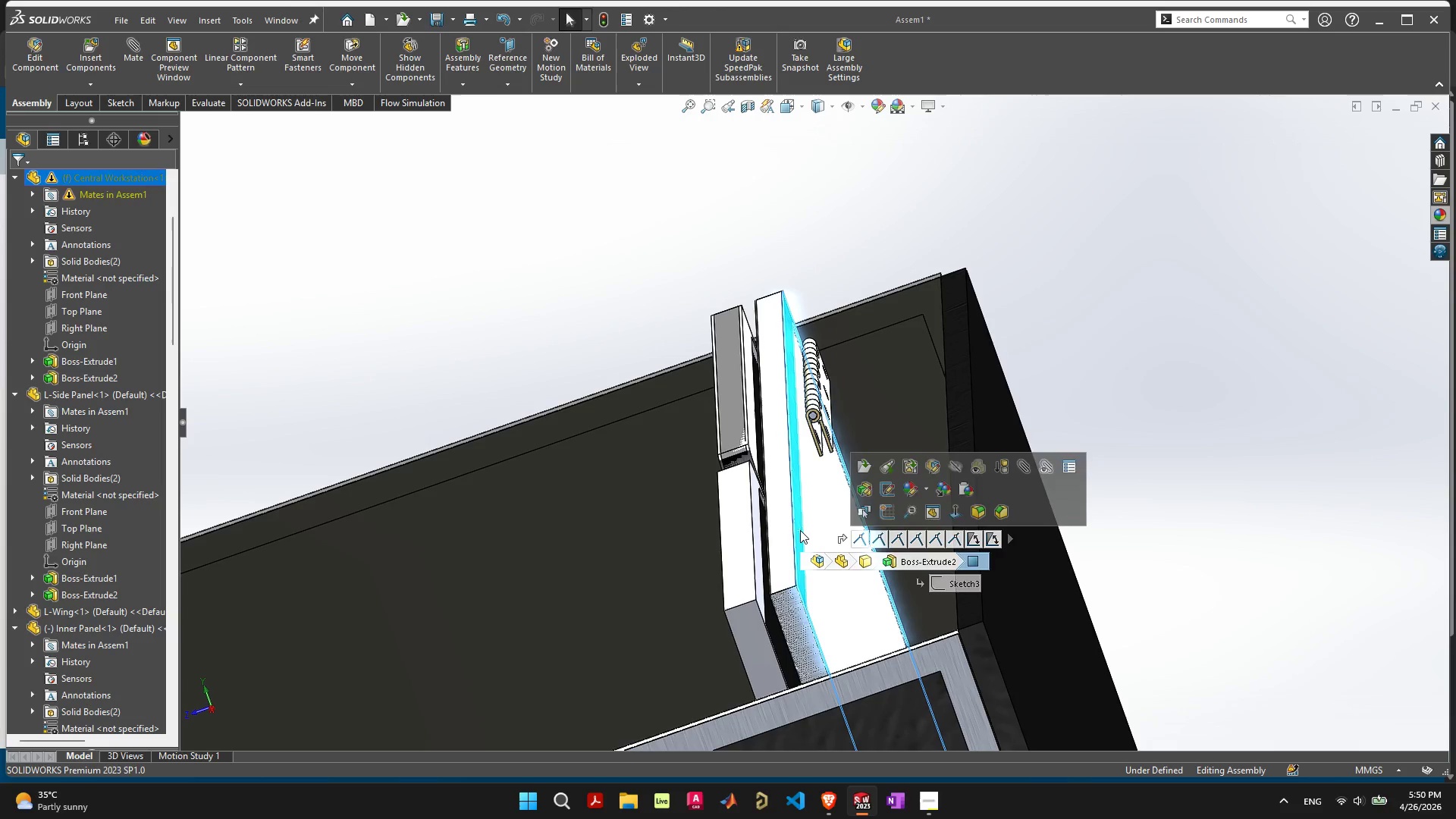 
right_click([800, 530])
 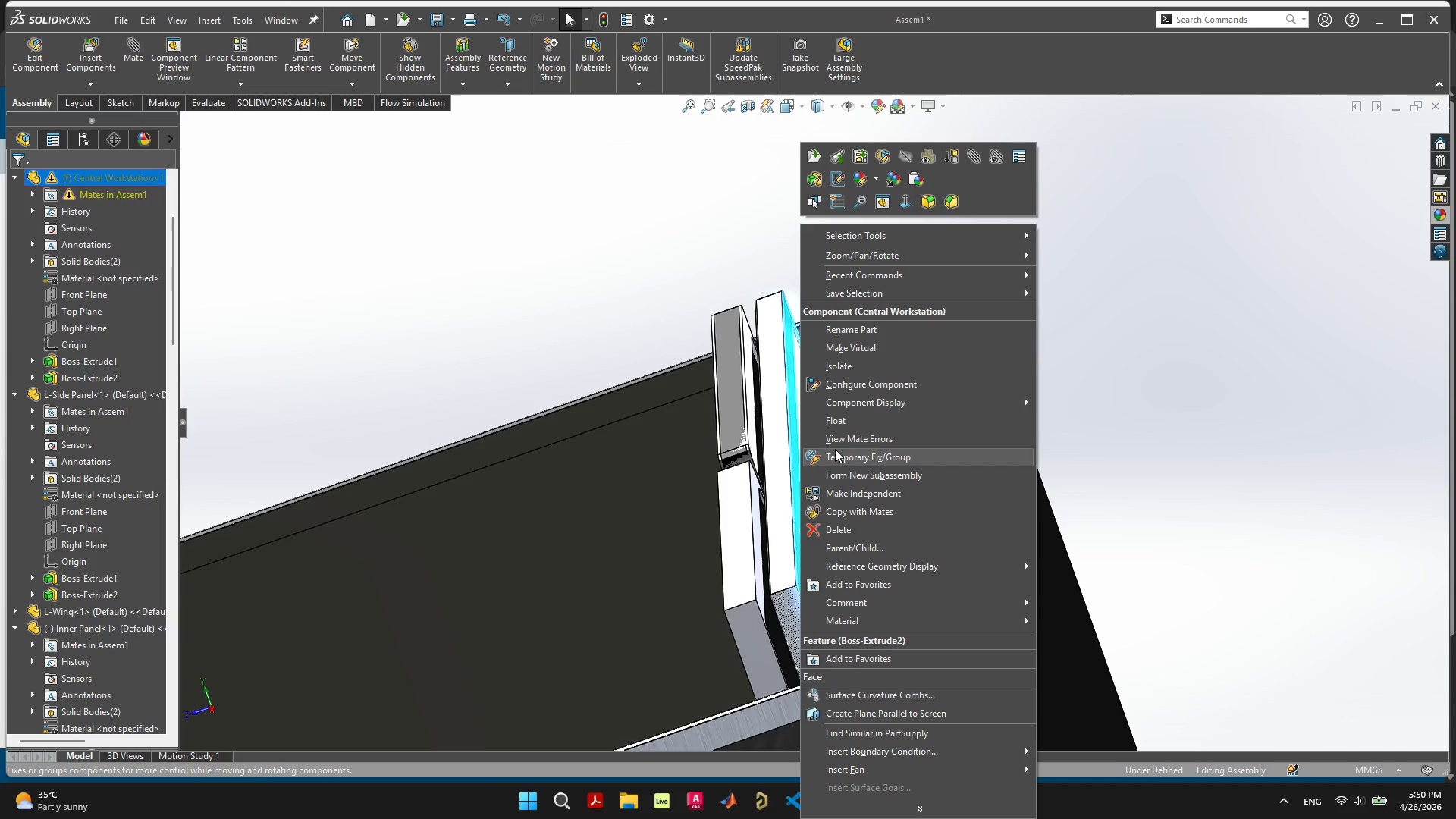 
left_click([846, 420])
 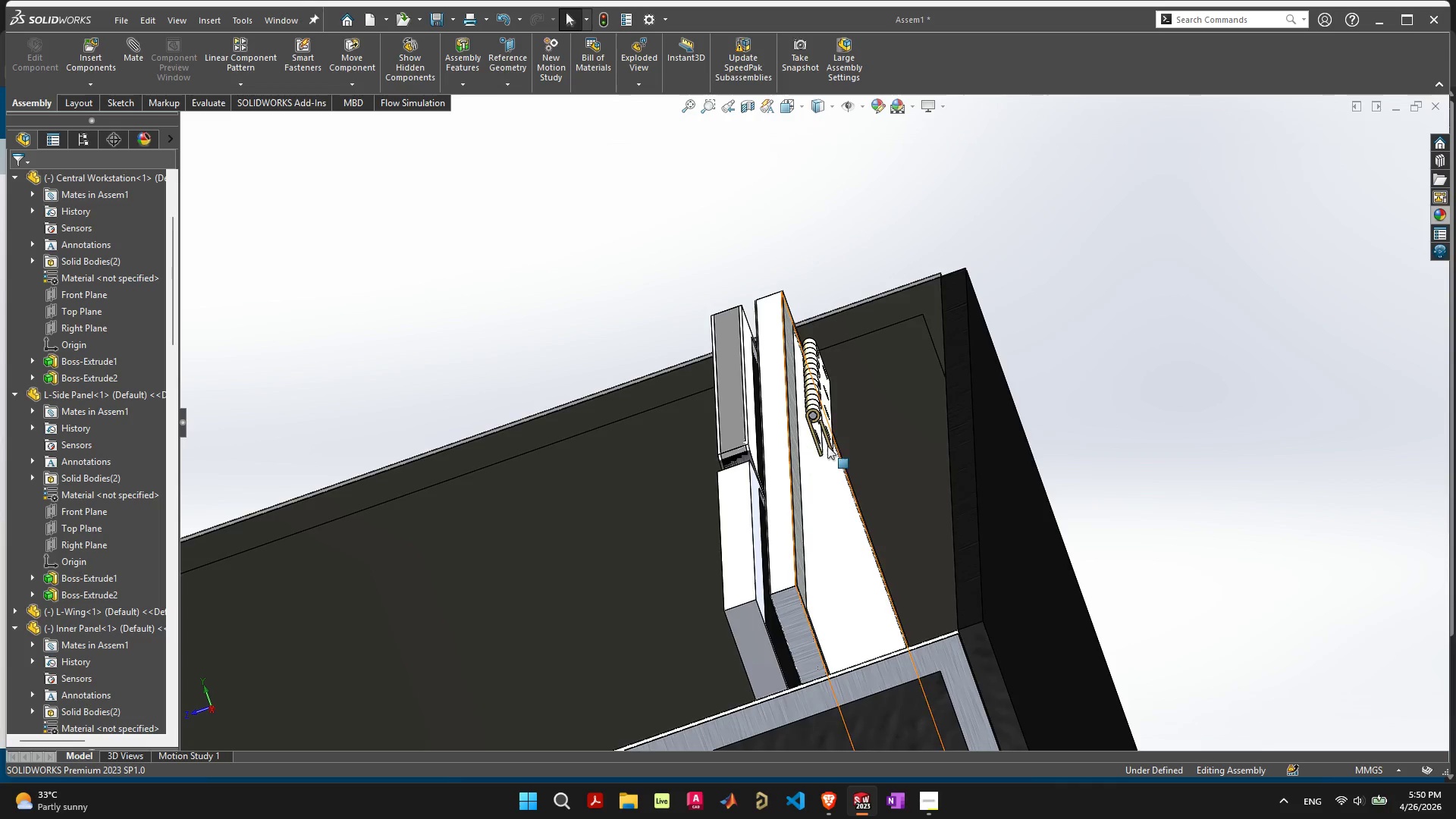 
scroll: coordinate [839, 419], scroll_direction: up, amount: 5.0
 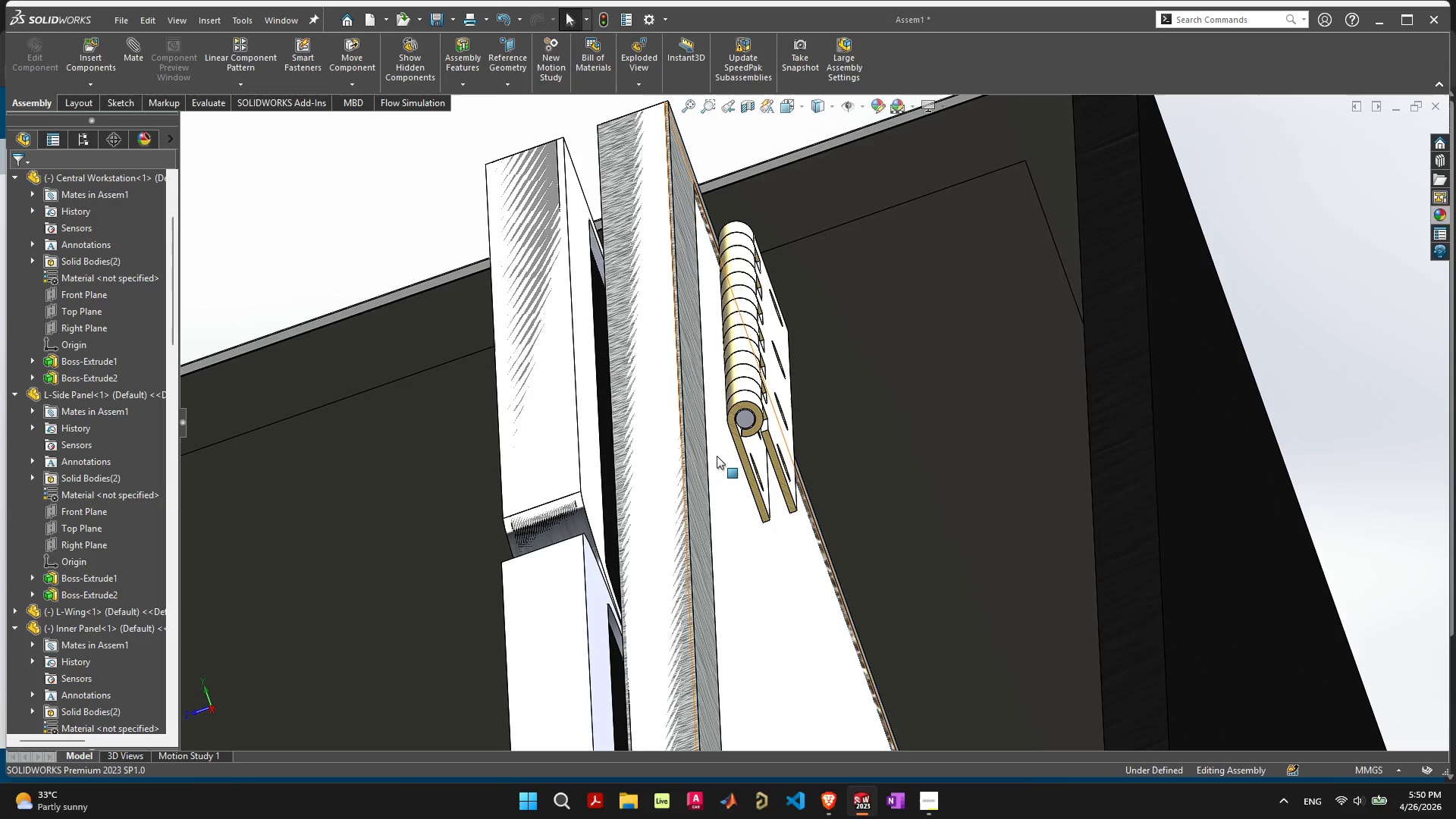 
left_click_drag(start_coordinate=[662, 453], to_coordinate=[688, 598])
 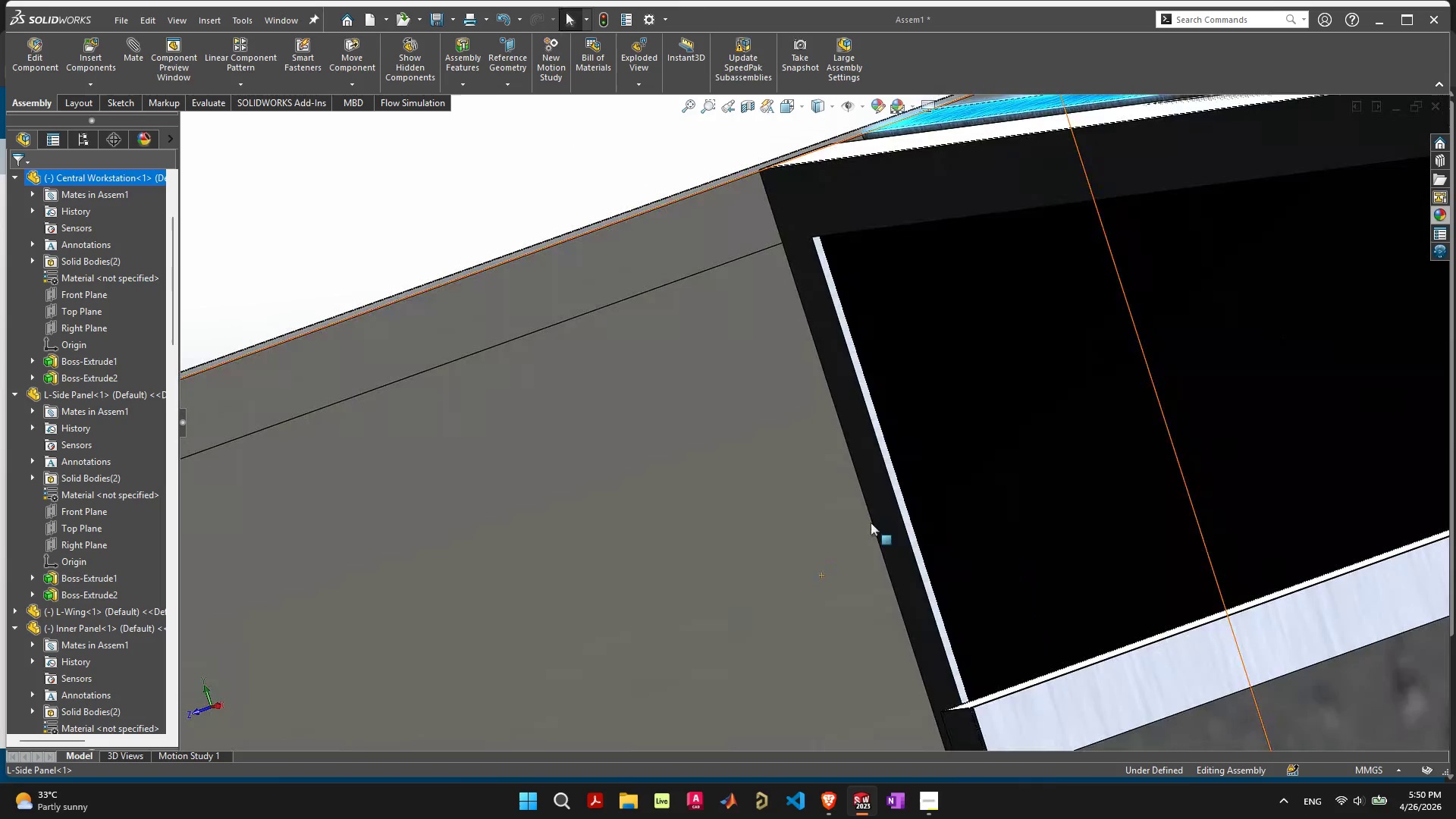 
scroll: coordinate [993, 292], scroll_direction: down, amount: 8.0
 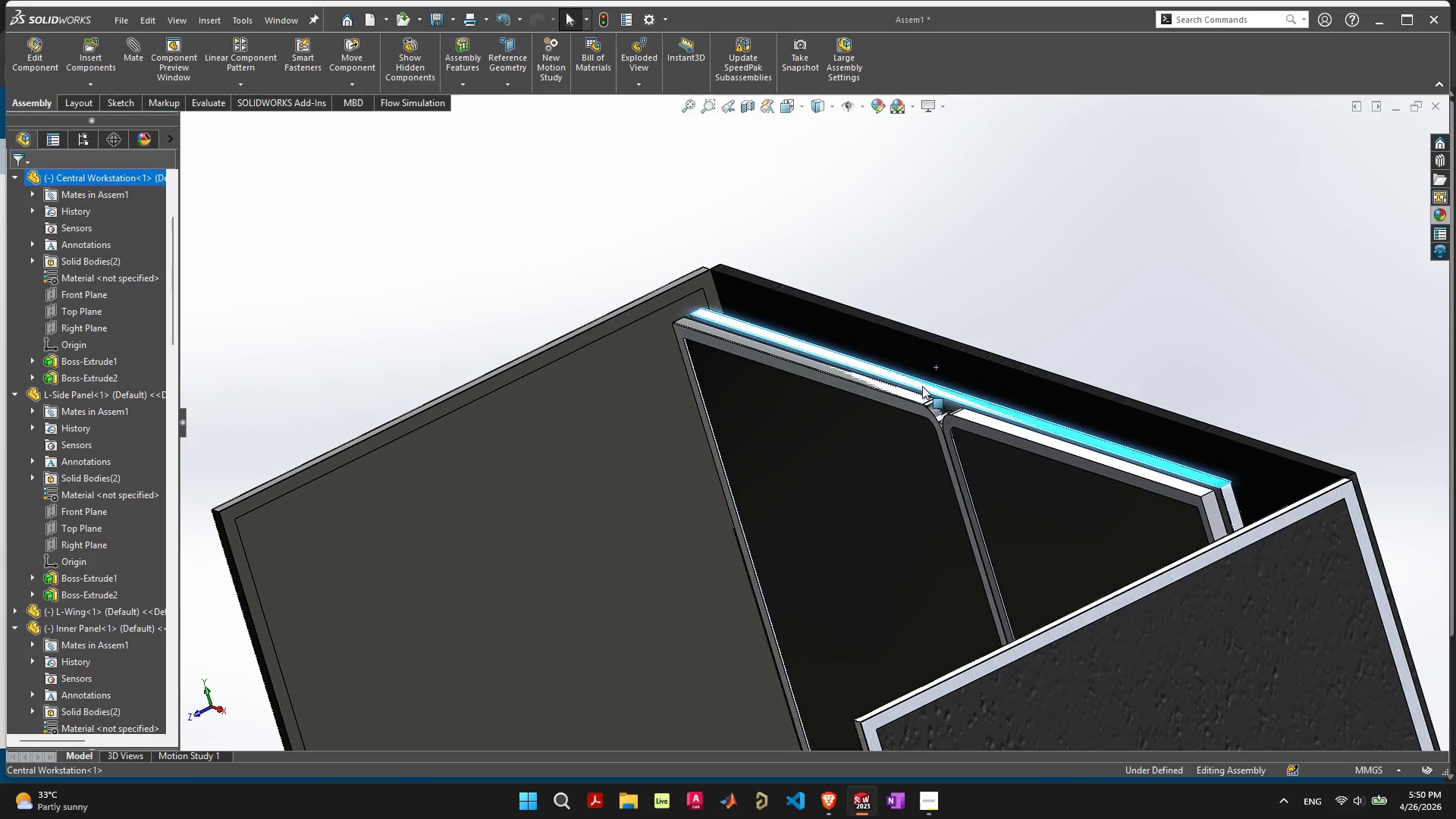 
left_click_drag(start_coordinate=[922, 386], to_coordinate=[920, 419])
 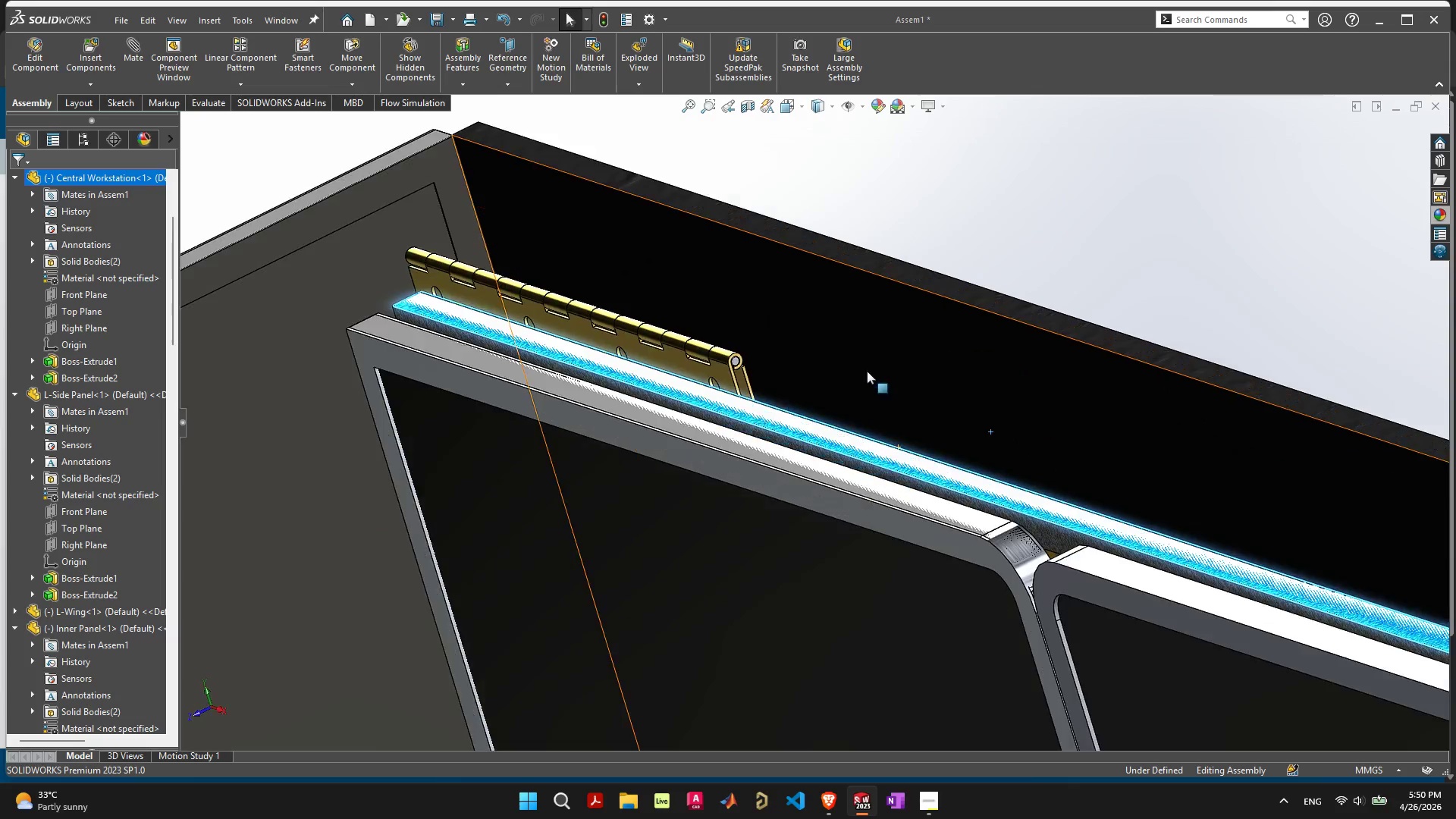 
scroll: coordinate [868, 371], scroll_direction: up, amount: 5.0
 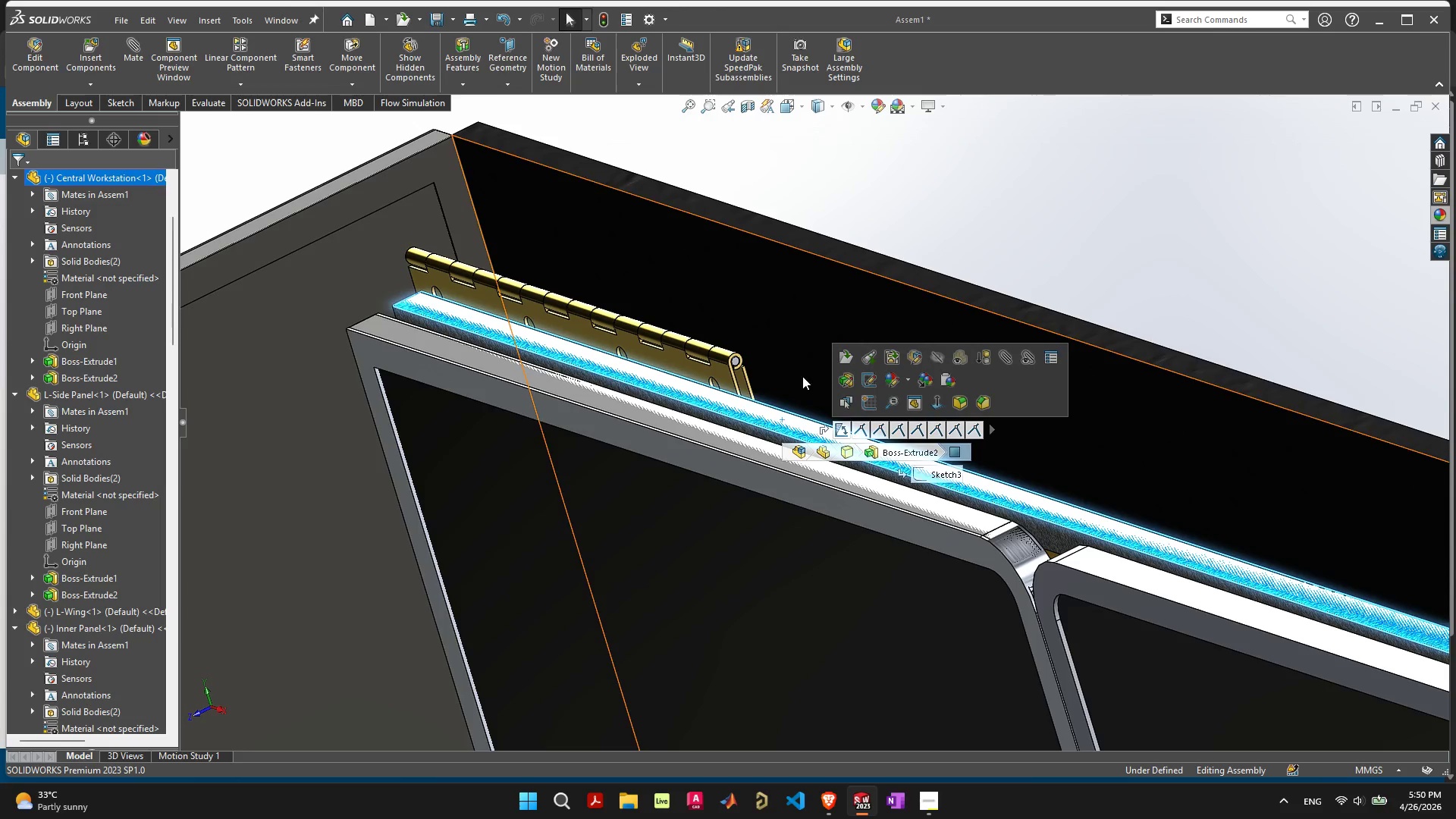 
hold_key(key=ShiftLeft, duration=2.06)
left_click([877, 260])
 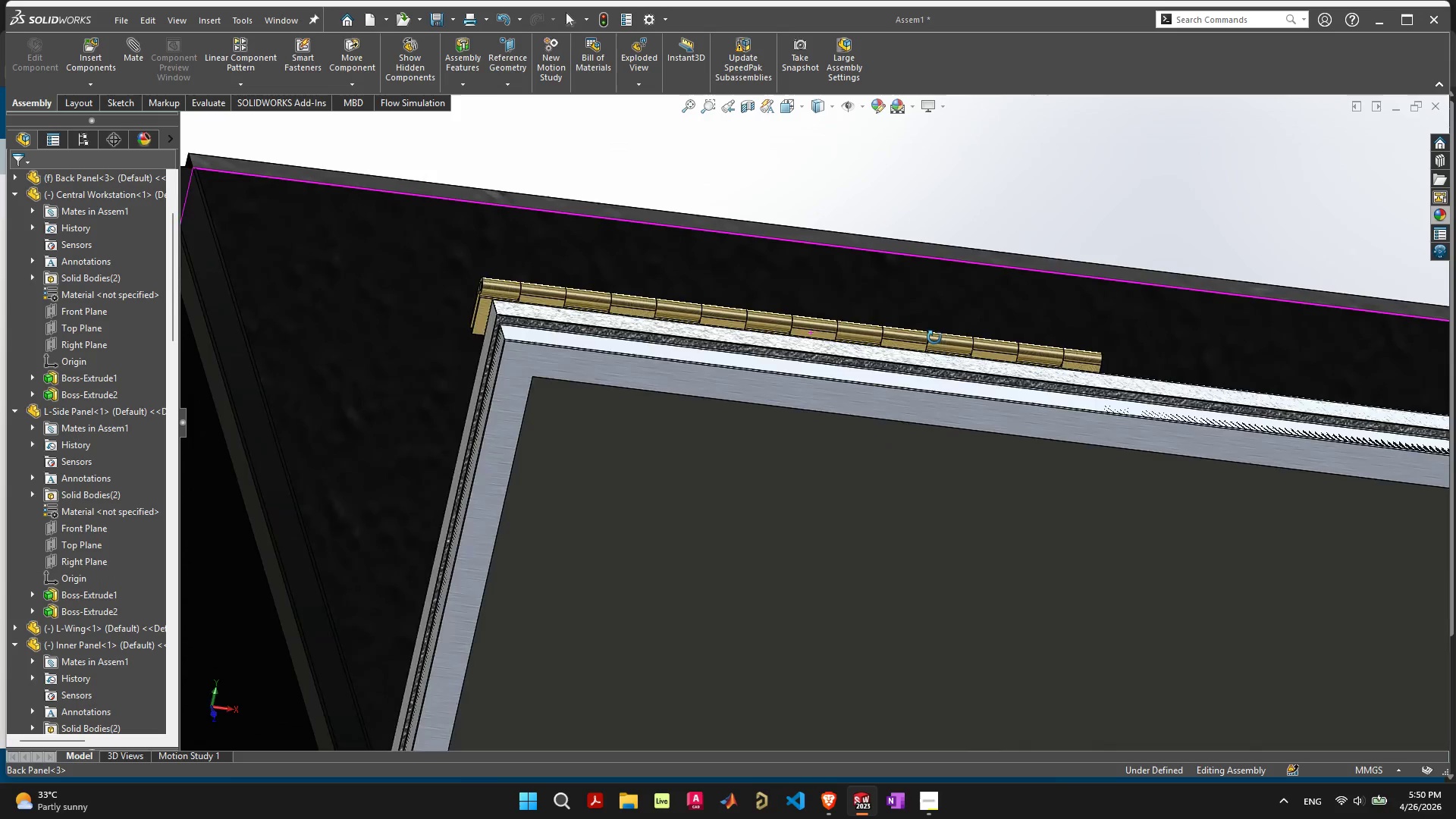 
wait(6.56)
 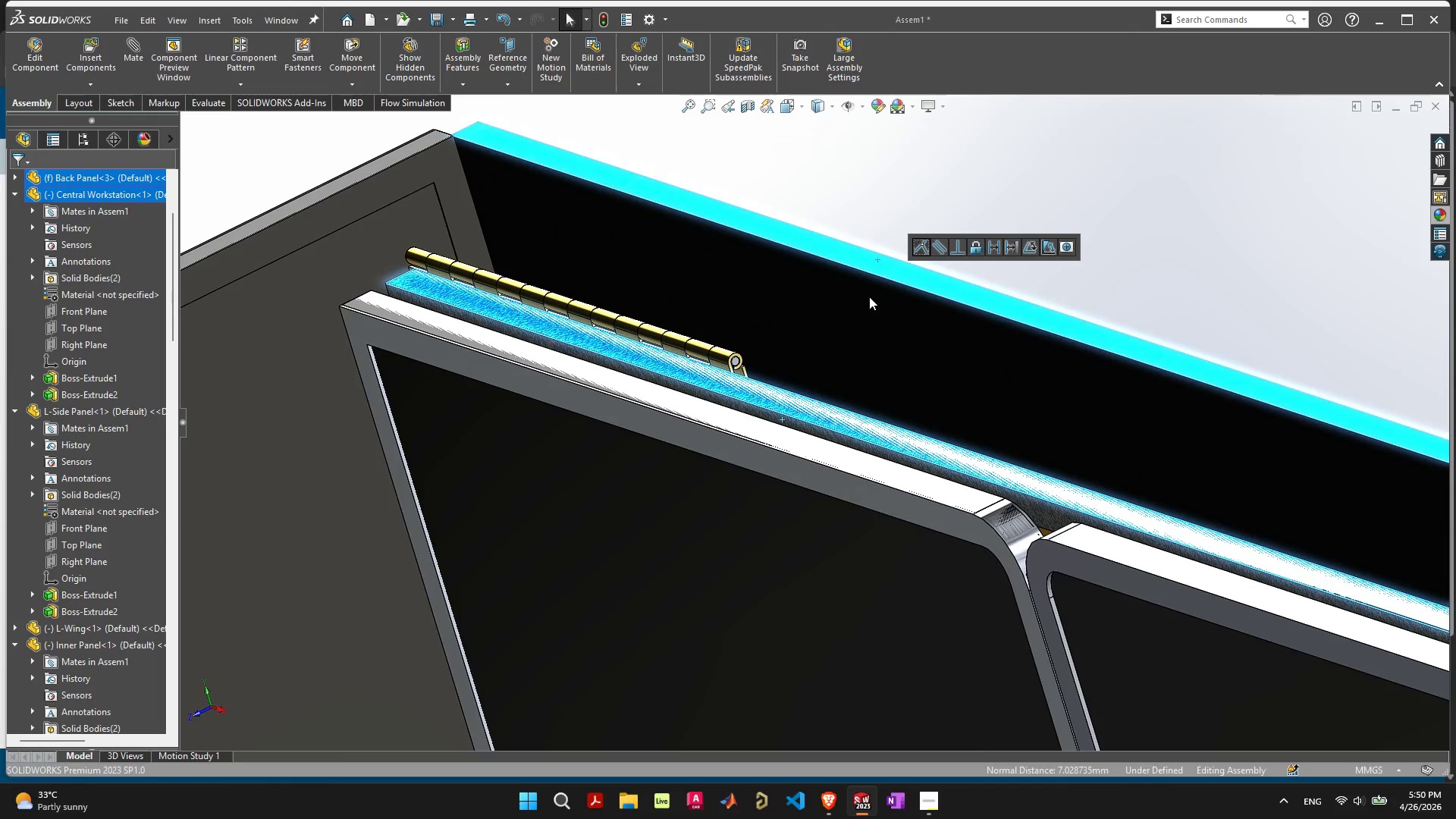 
scroll: coordinate [676, 402], scroll_direction: up, amount: 9.0
 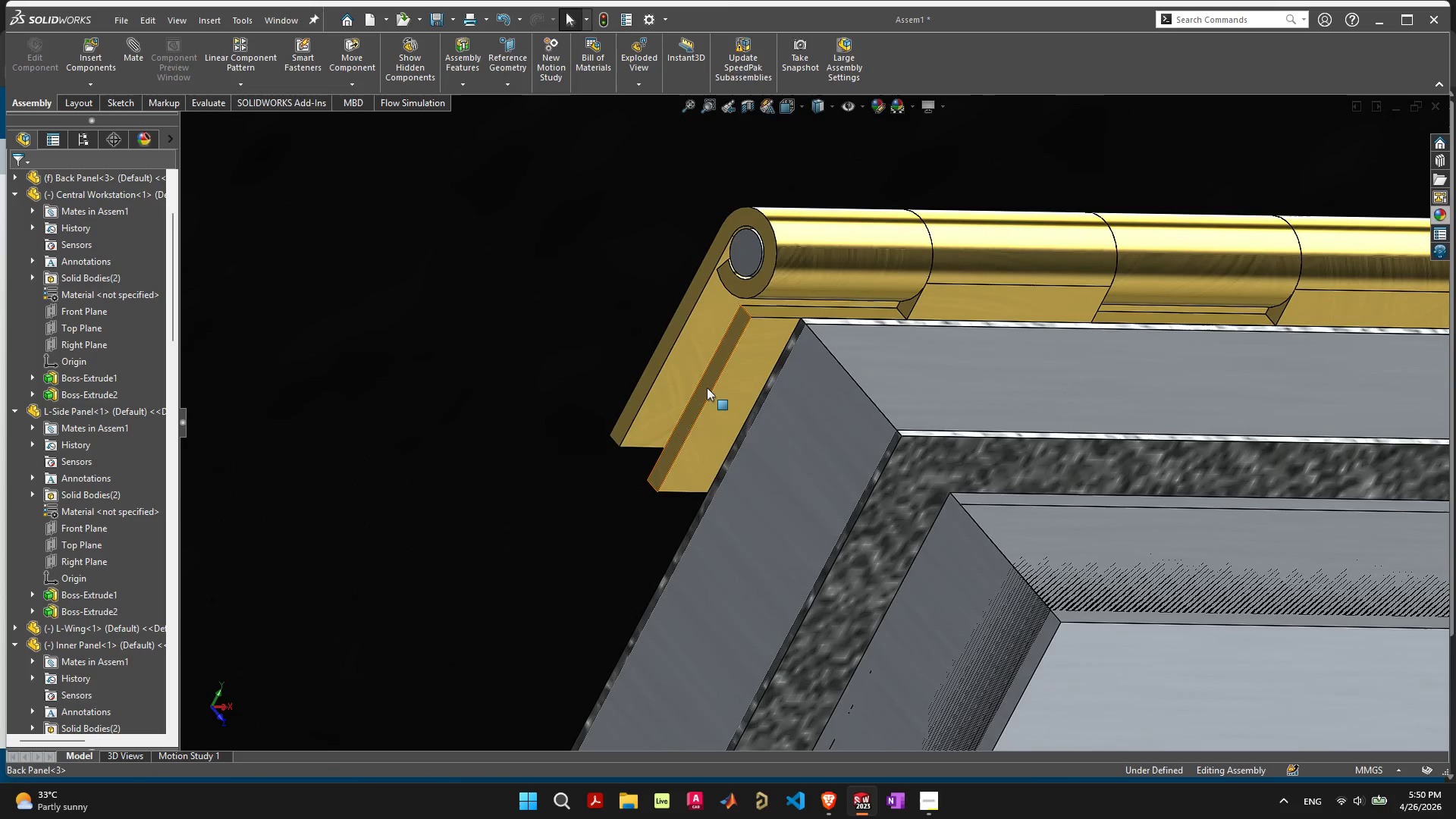 
left_click([706, 388])
 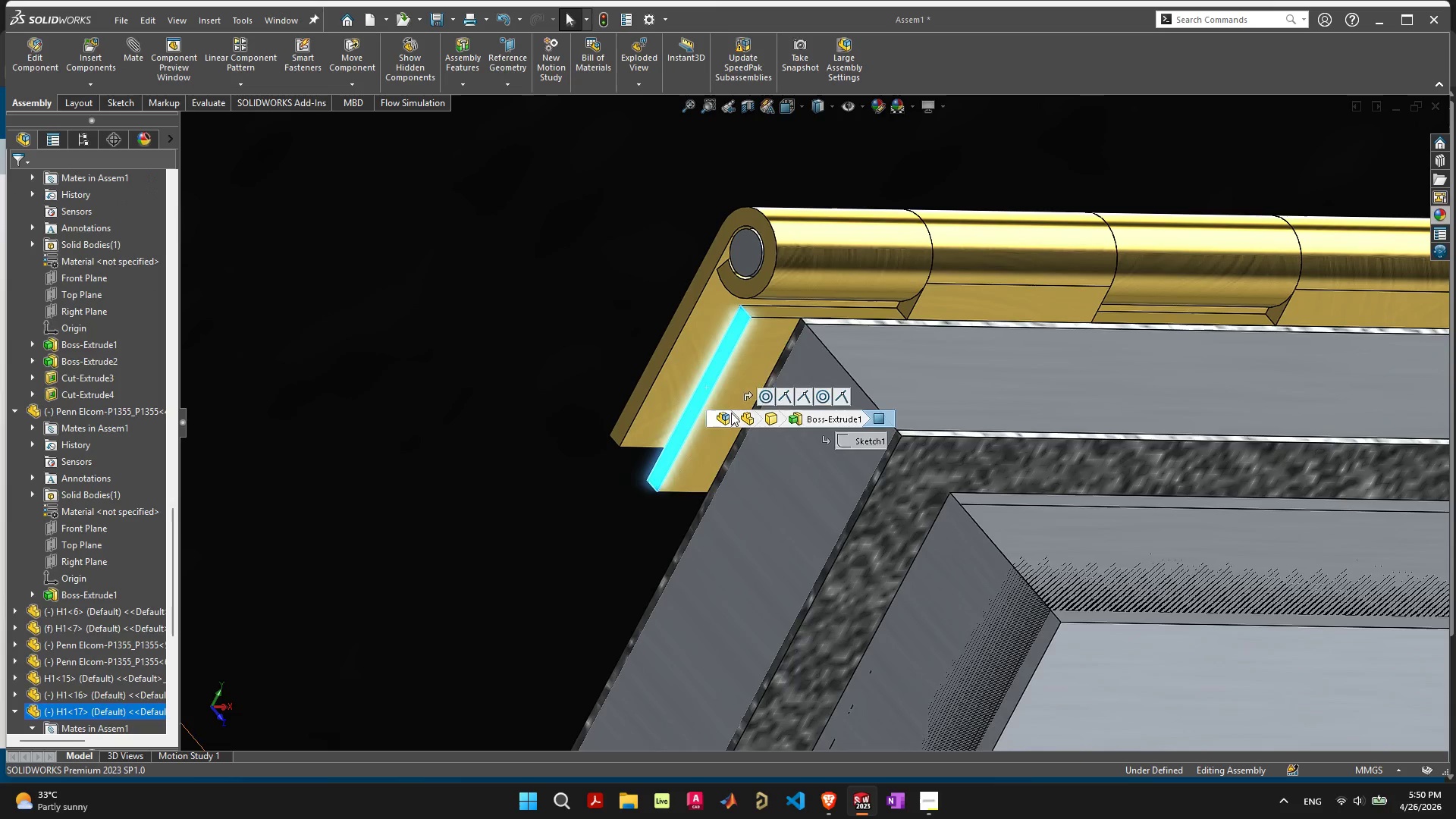 
hold_key(key=ShiftLeft, duration=0.62)
 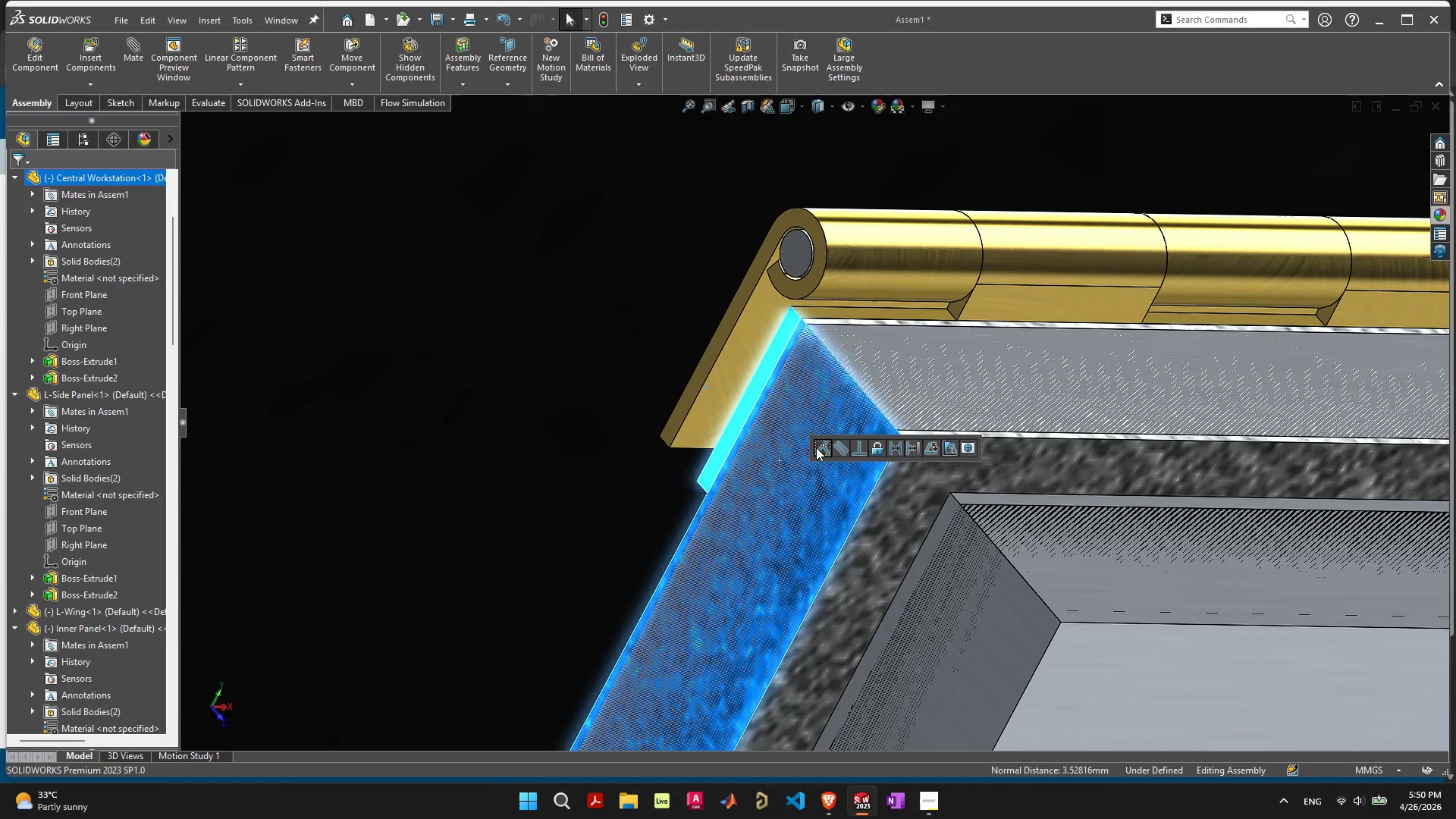 
scroll: coordinate [979, 440], scroll_direction: down, amount: 27.0
 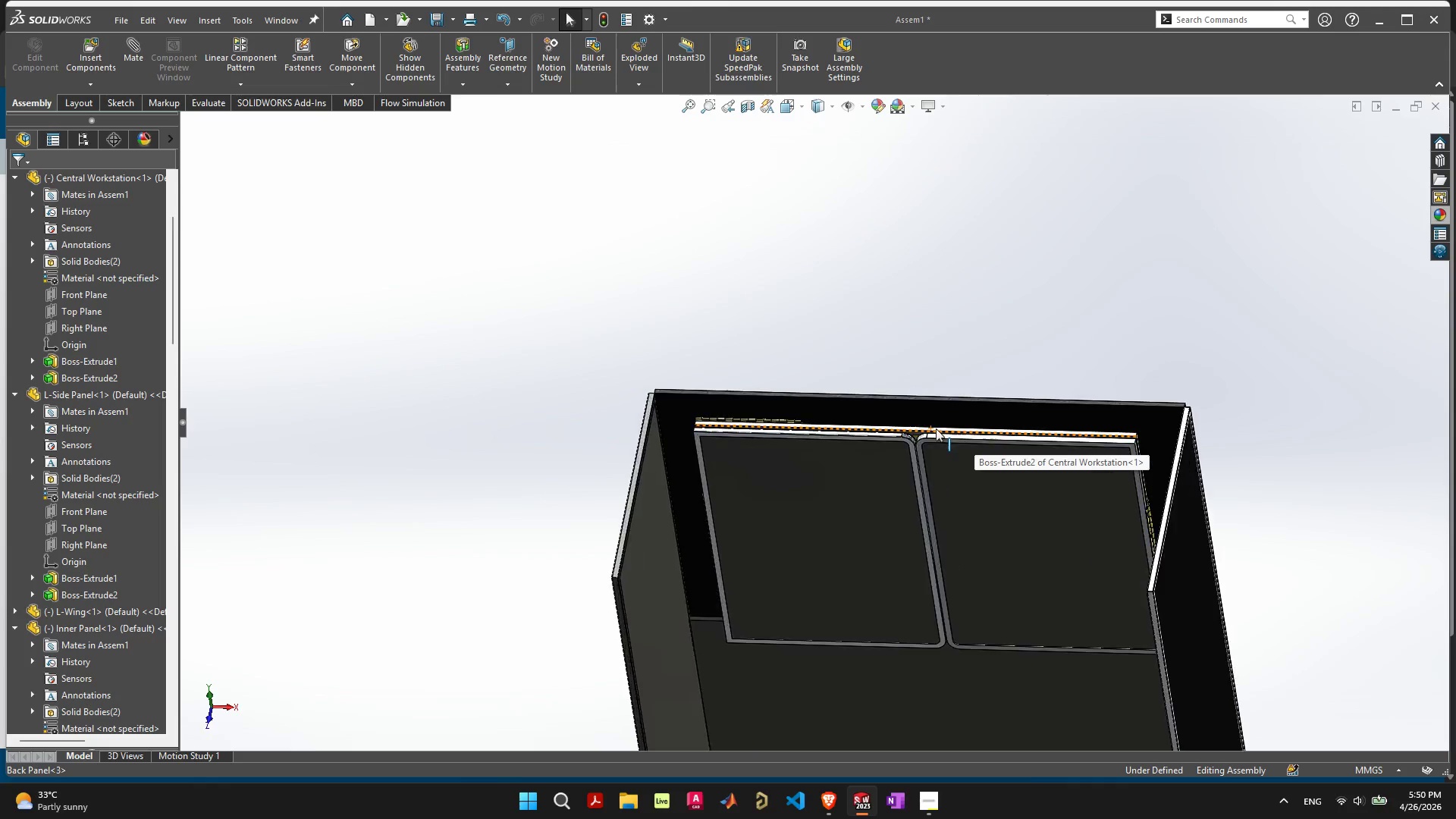 
scroll: coordinate [625, 434], scroll_direction: up, amount: 11.0
 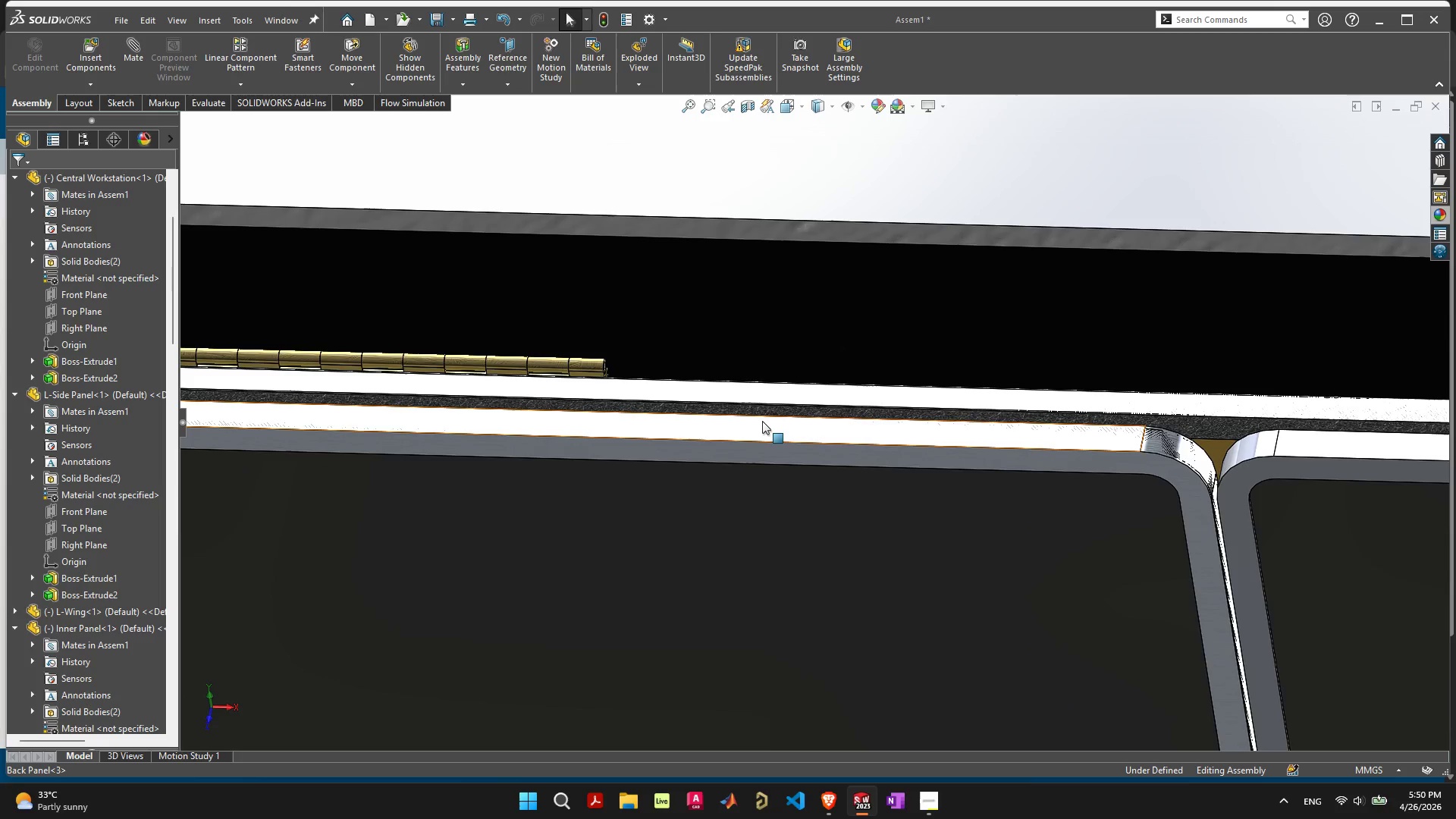 
scroll: coordinate [743, 428], scroll_direction: down, amount: 6.0
 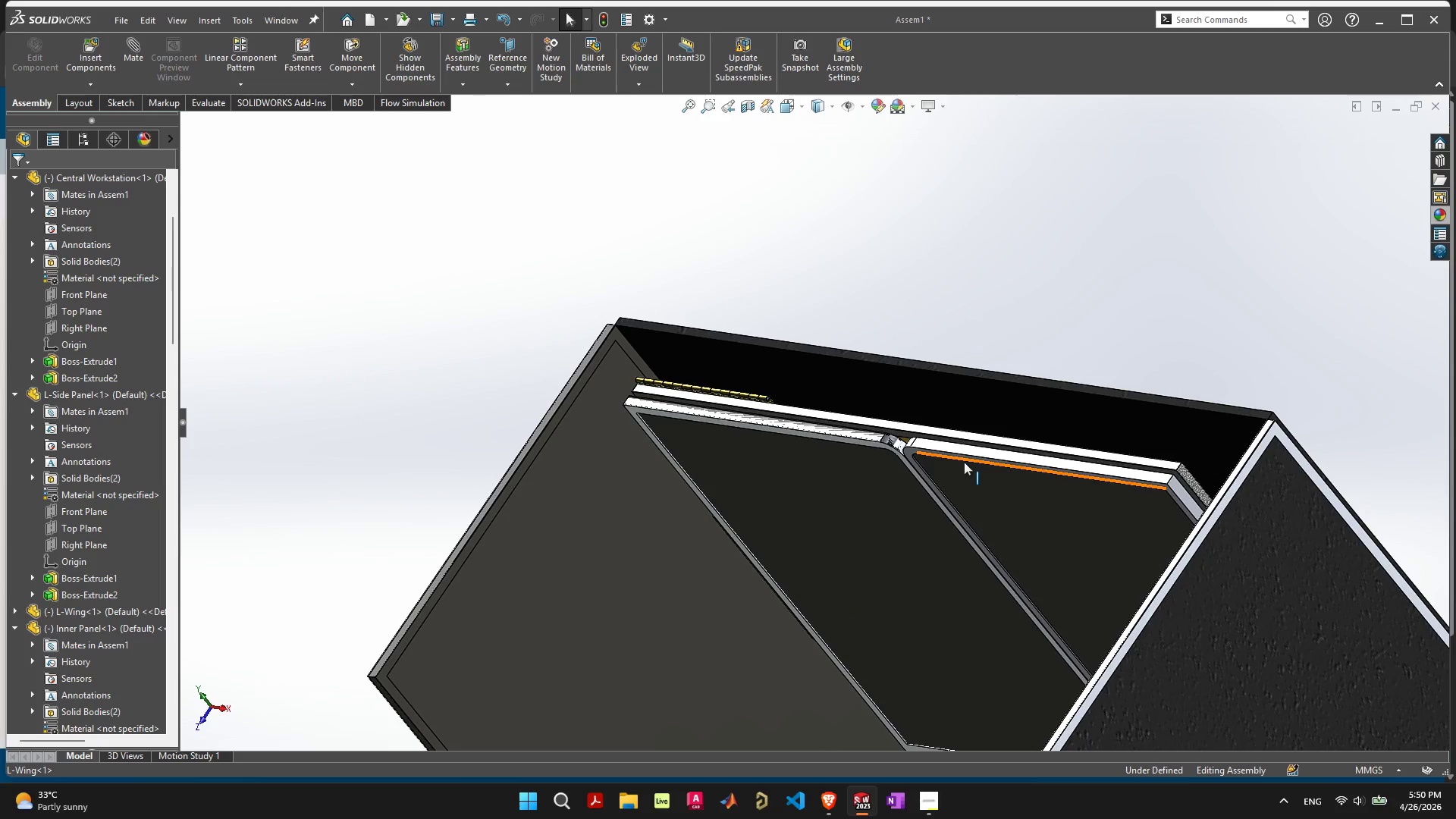 
scroll: coordinate [793, 334], scroll_direction: up, amount: 10.0
 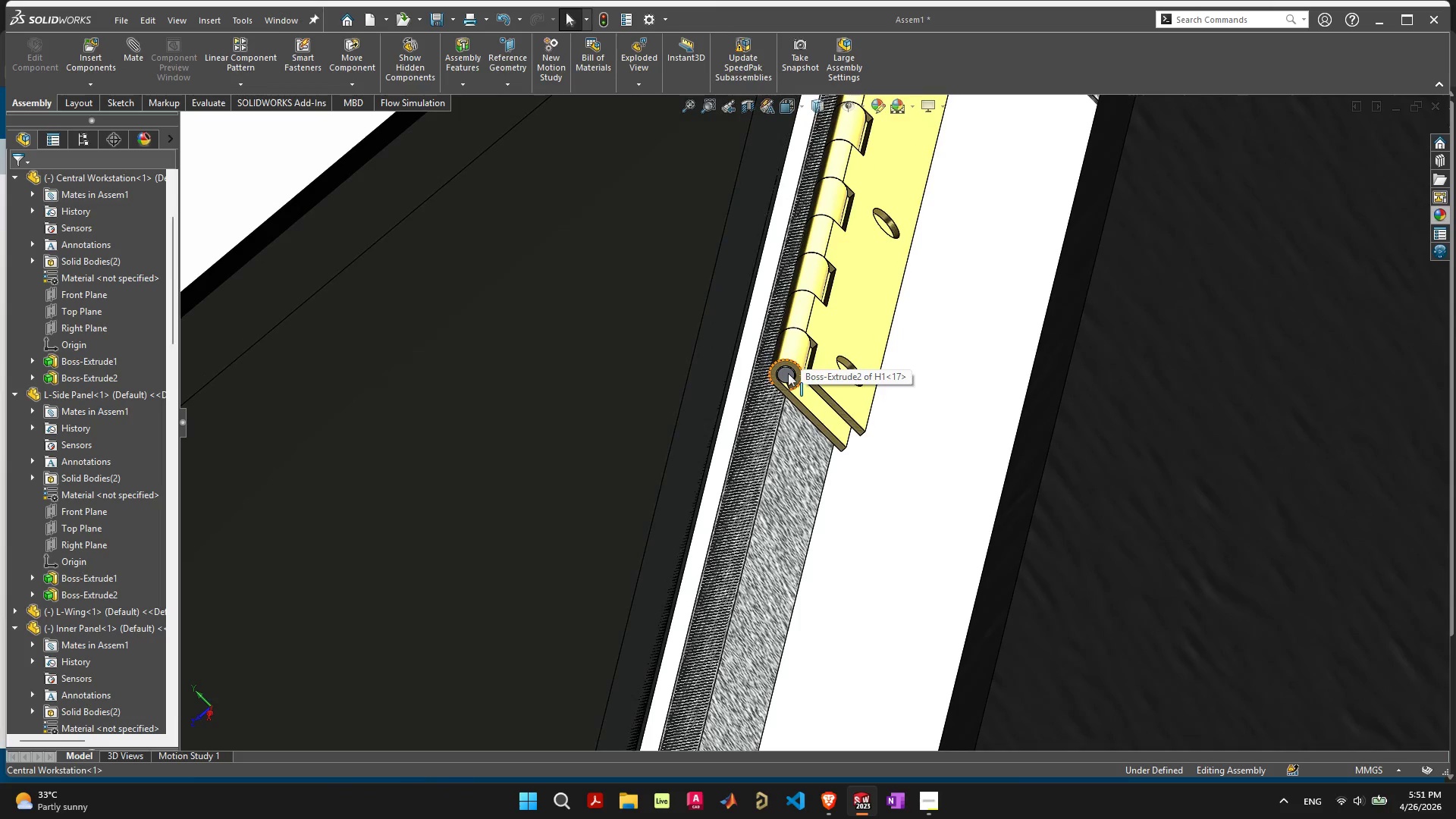 
left_click([788, 373])
 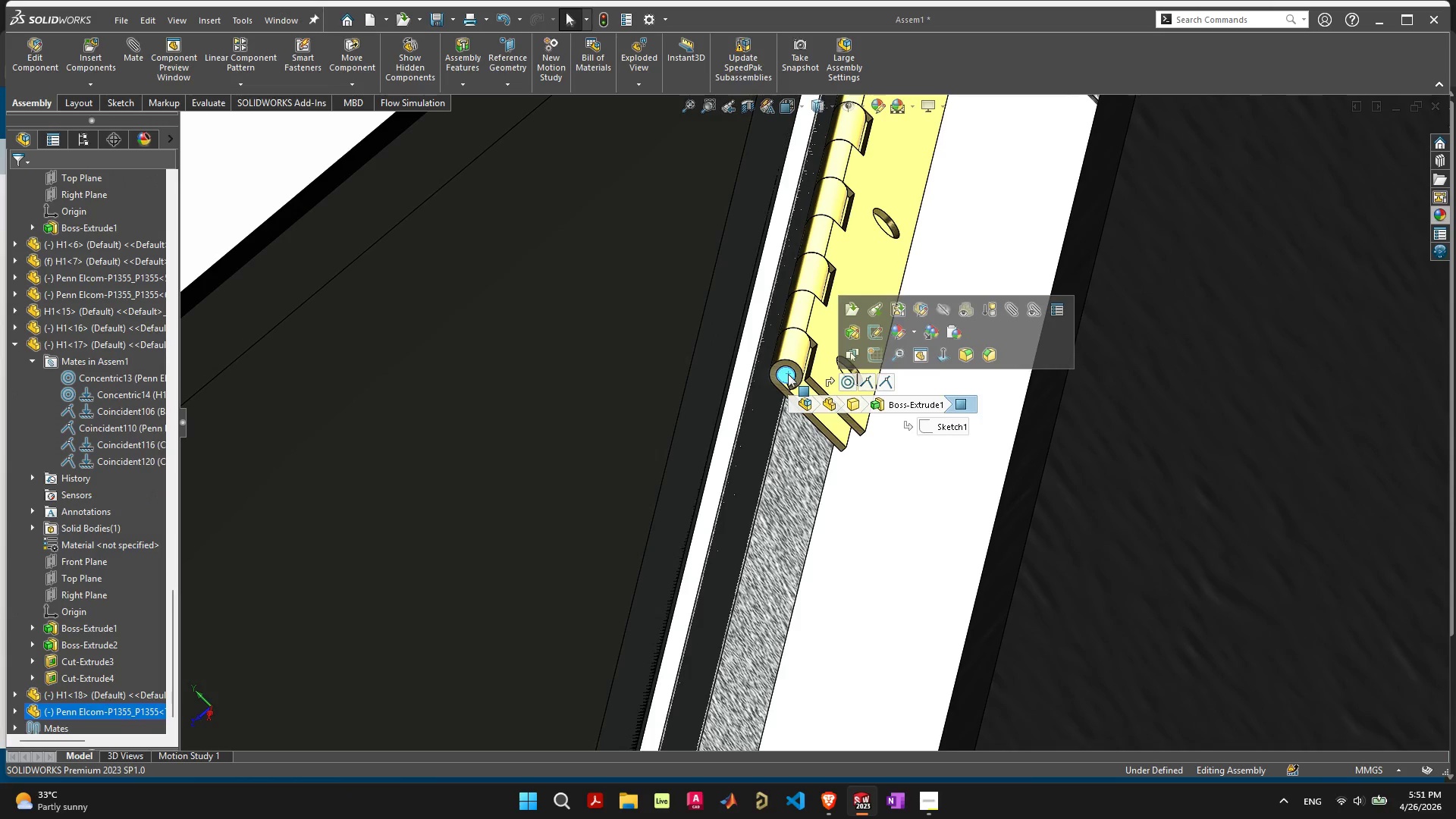 
hold_key(key=ShiftLeft, duration=1.48)
 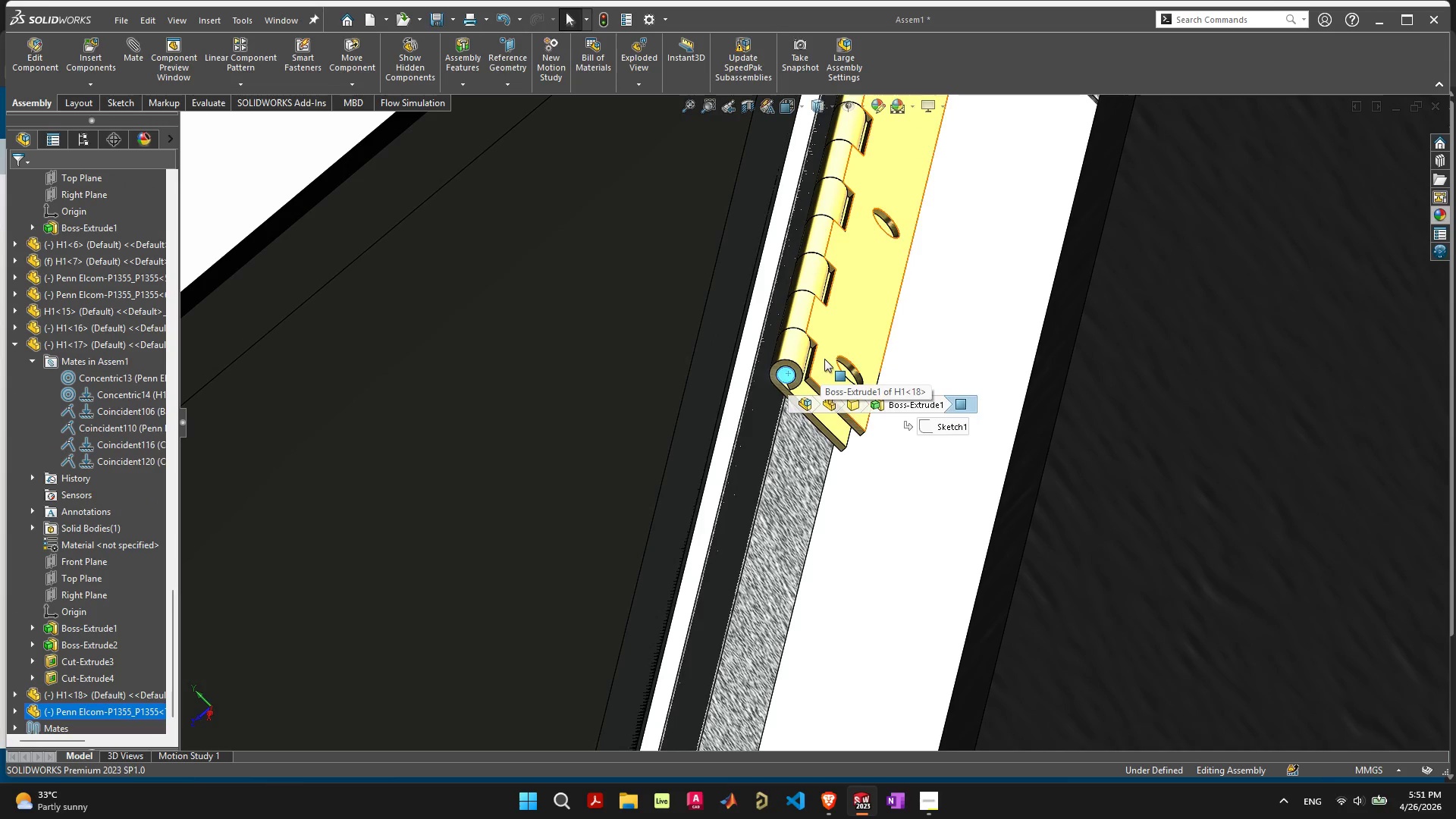 
left_click([824, 359])
 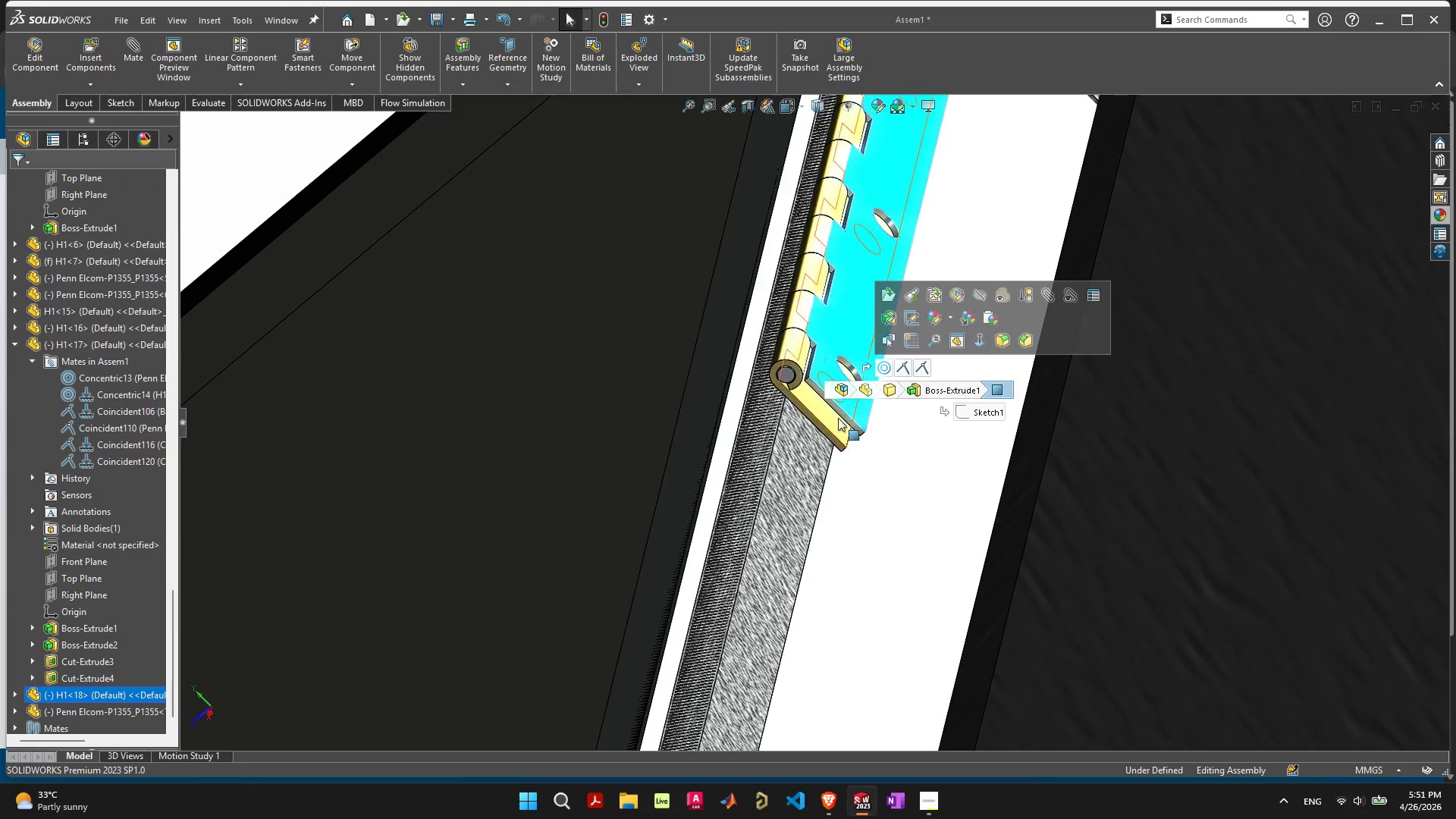 
scroll: coordinate [836, 419], scroll_direction: down, amount: 4.0
 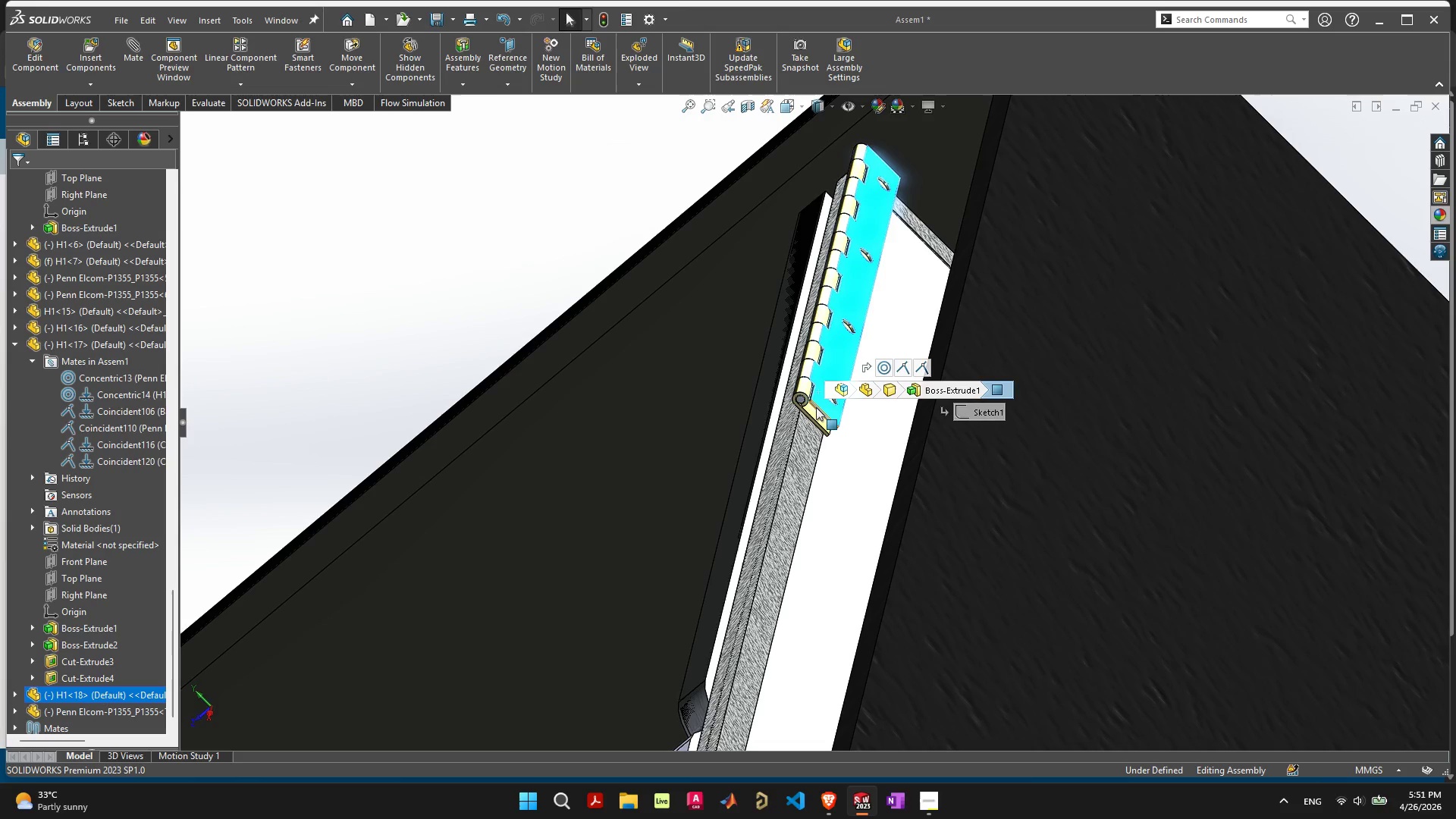 
hold_key(key=ShiftLeft, duration=2.19)
left_click([801, 400])
 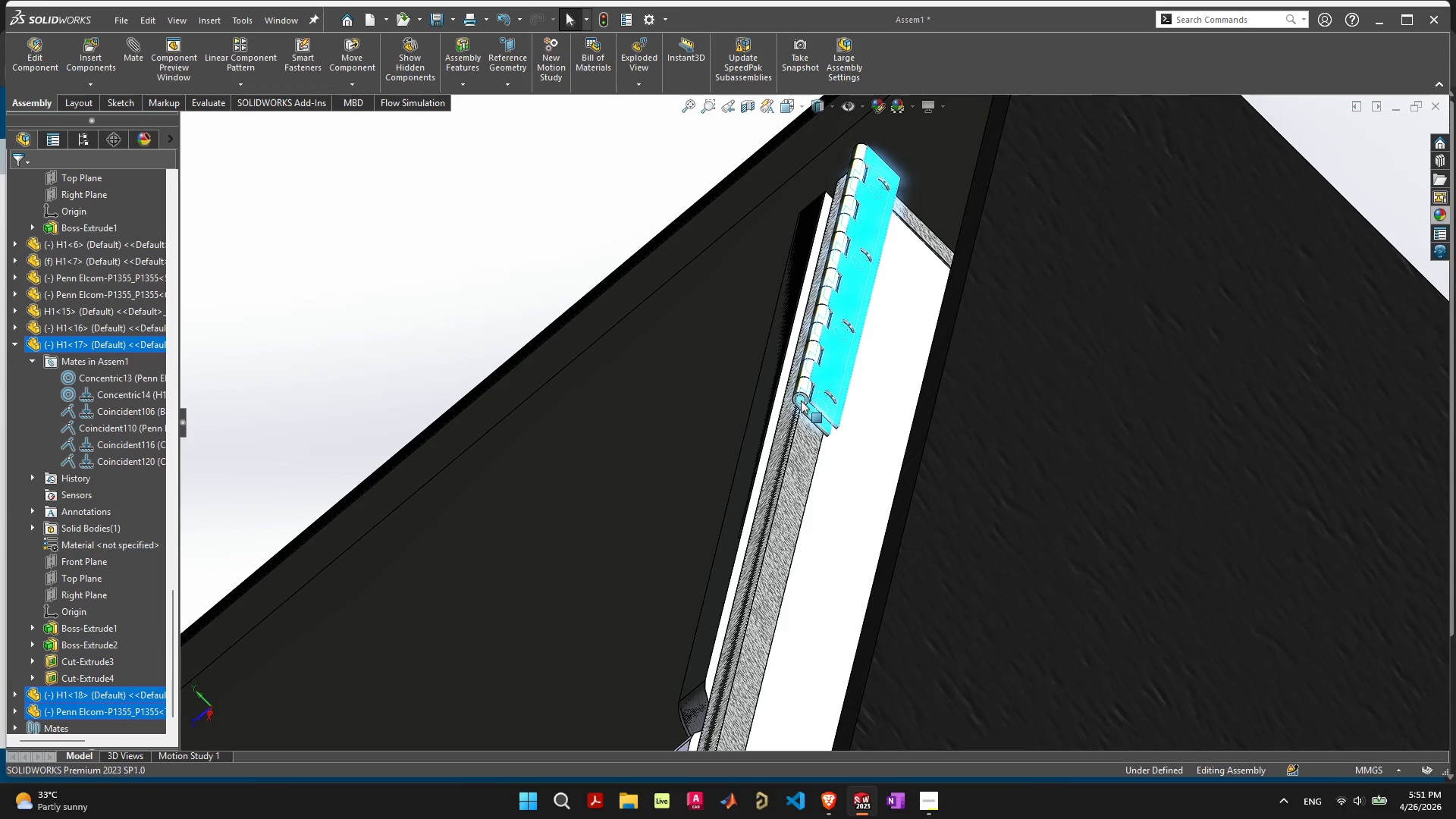 
key(Control+C)
 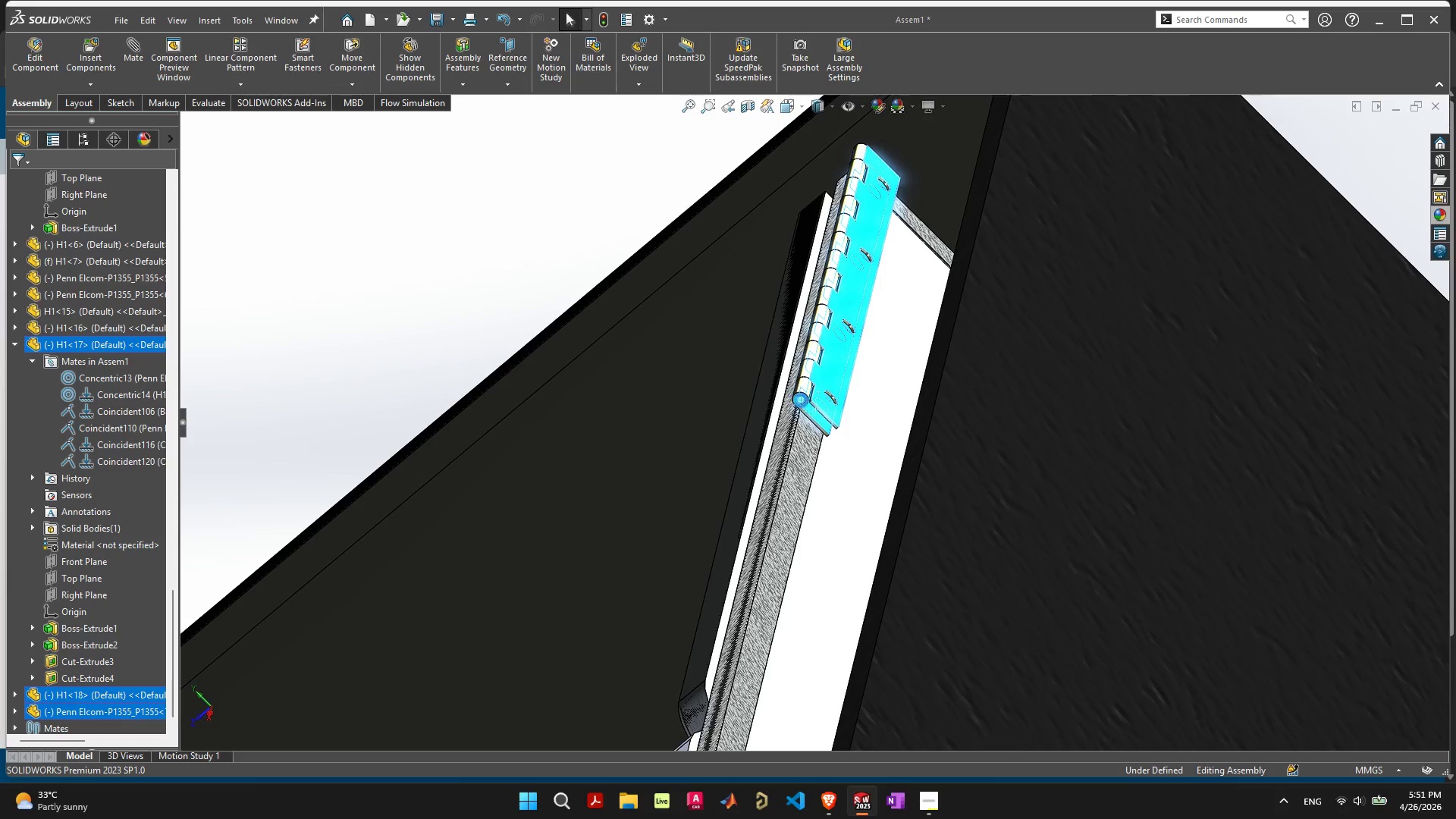 
key(Control+V)
 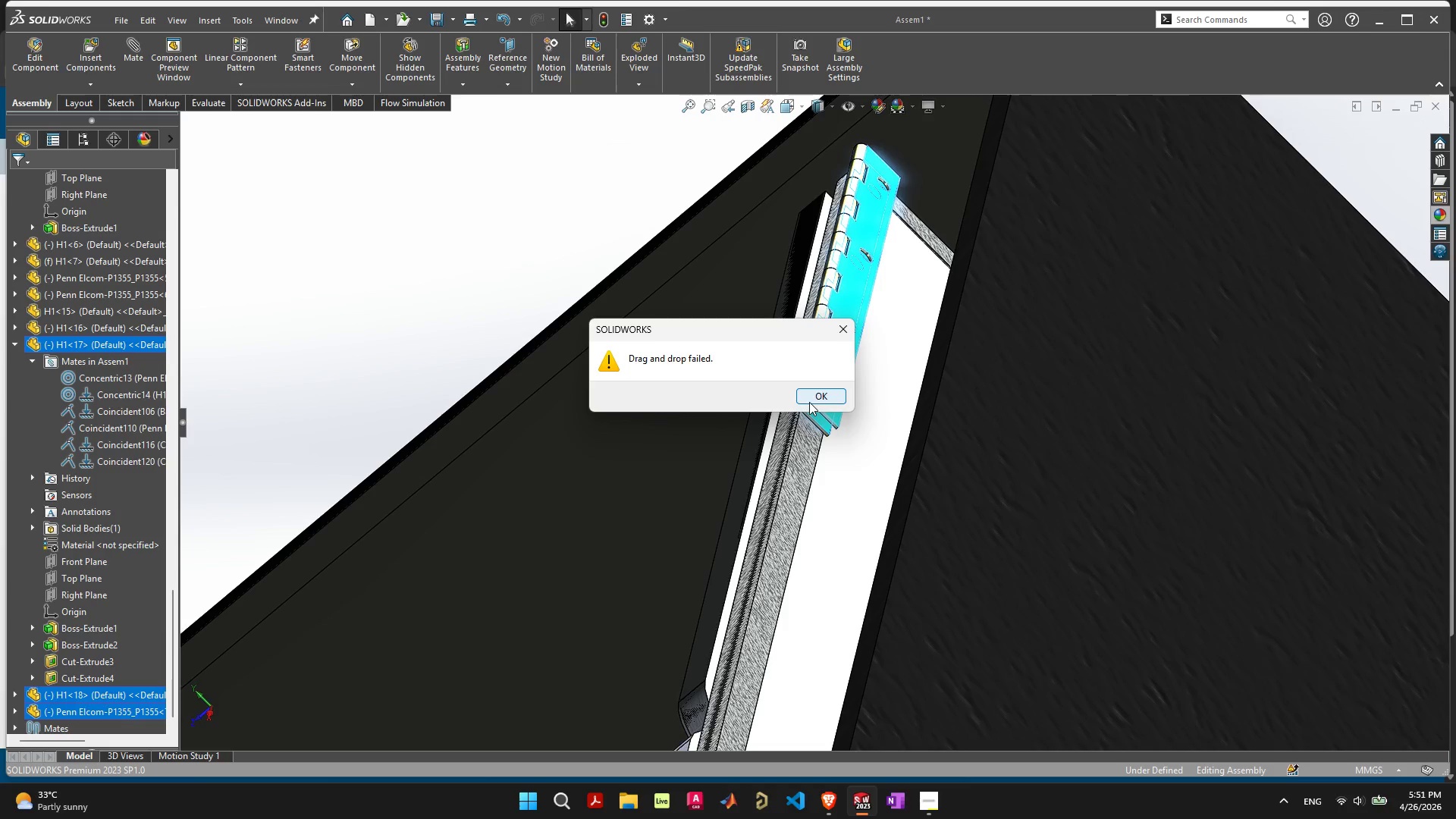 
left_click([825, 400])
 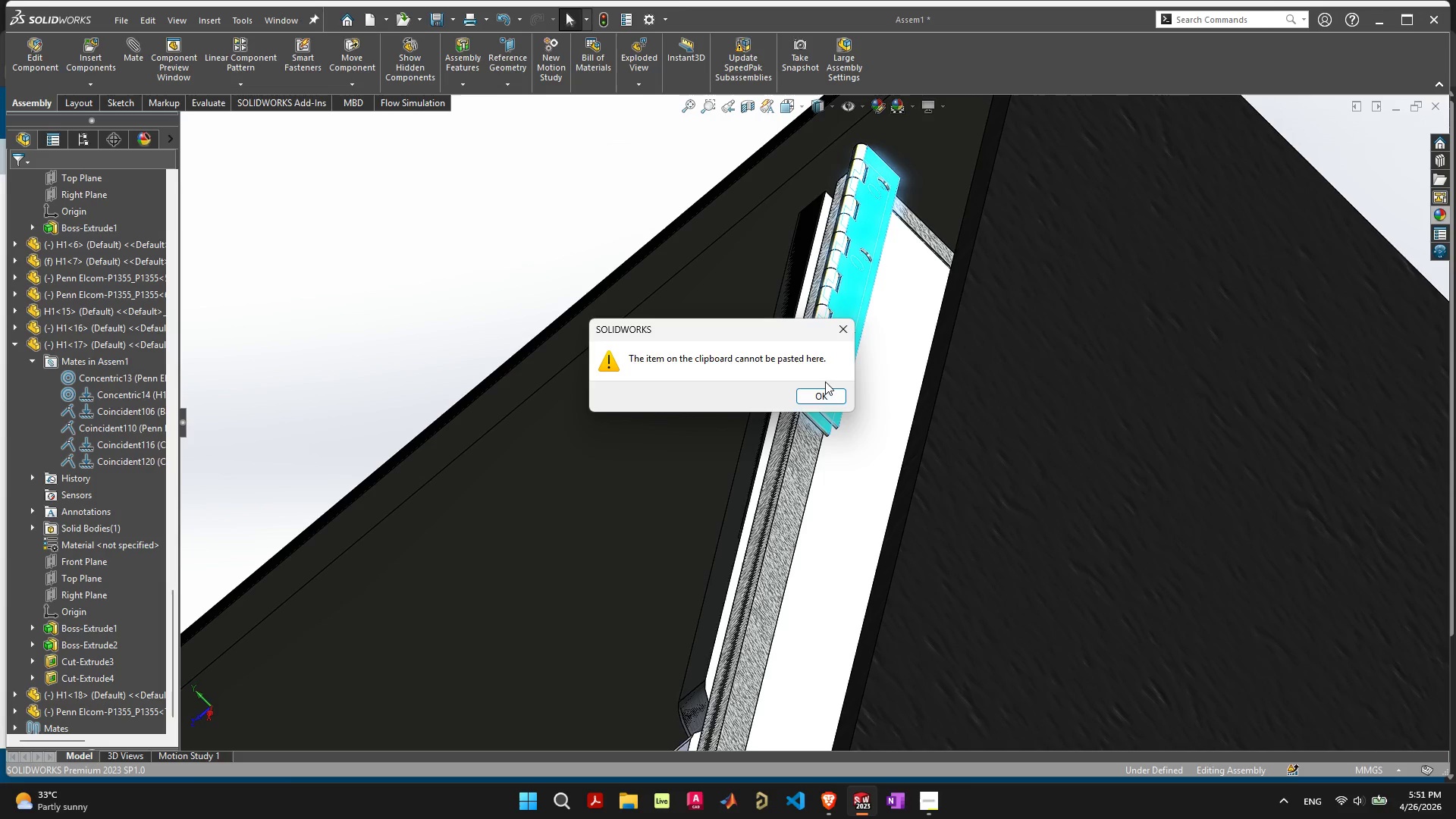 
left_click([823, 400])
 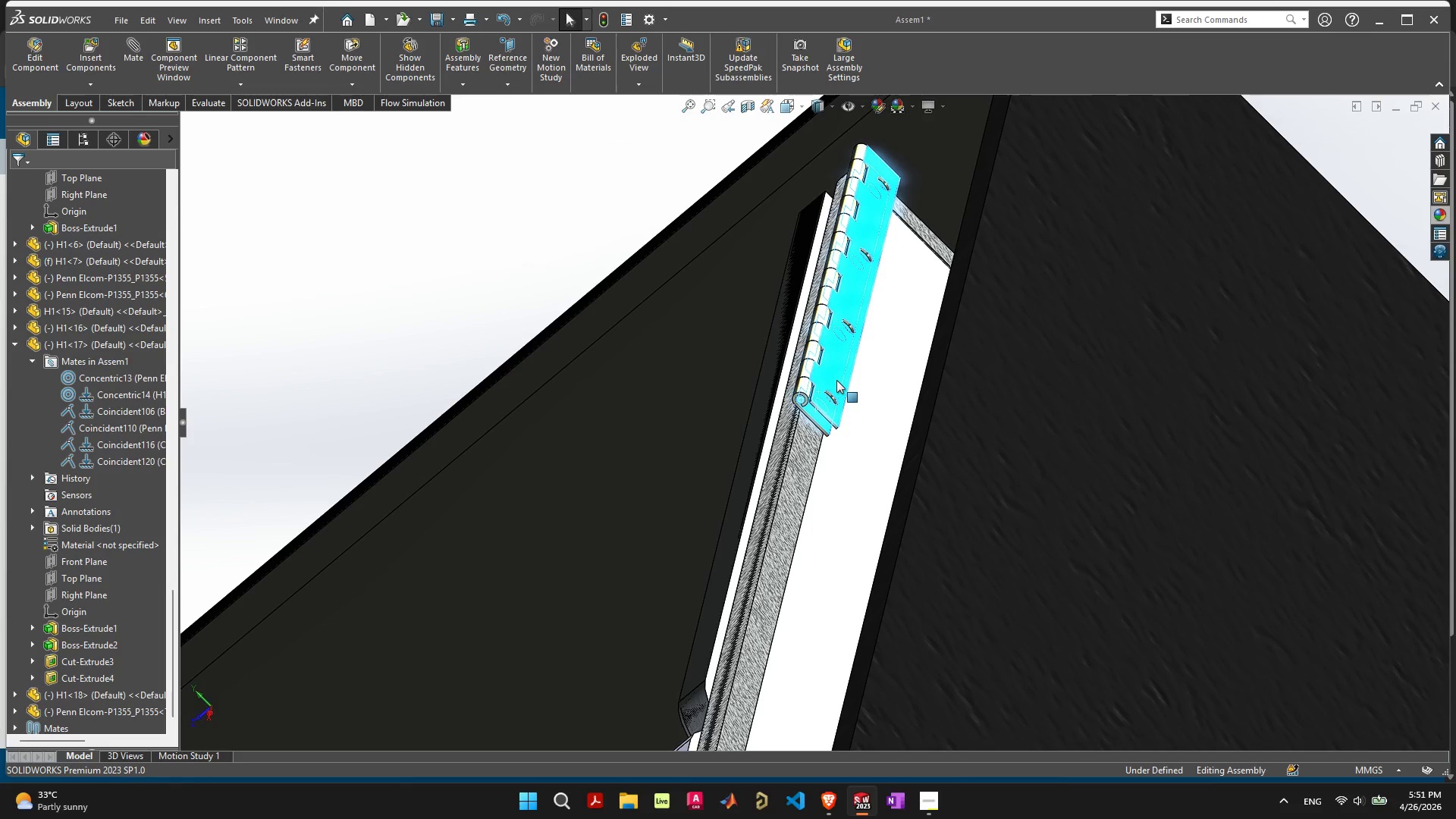 
hold_key(key=ControlLeft, duration=2.88)
left_click_drag(start_coordinate=[834, 362], to_coordinate=[813, 603])
 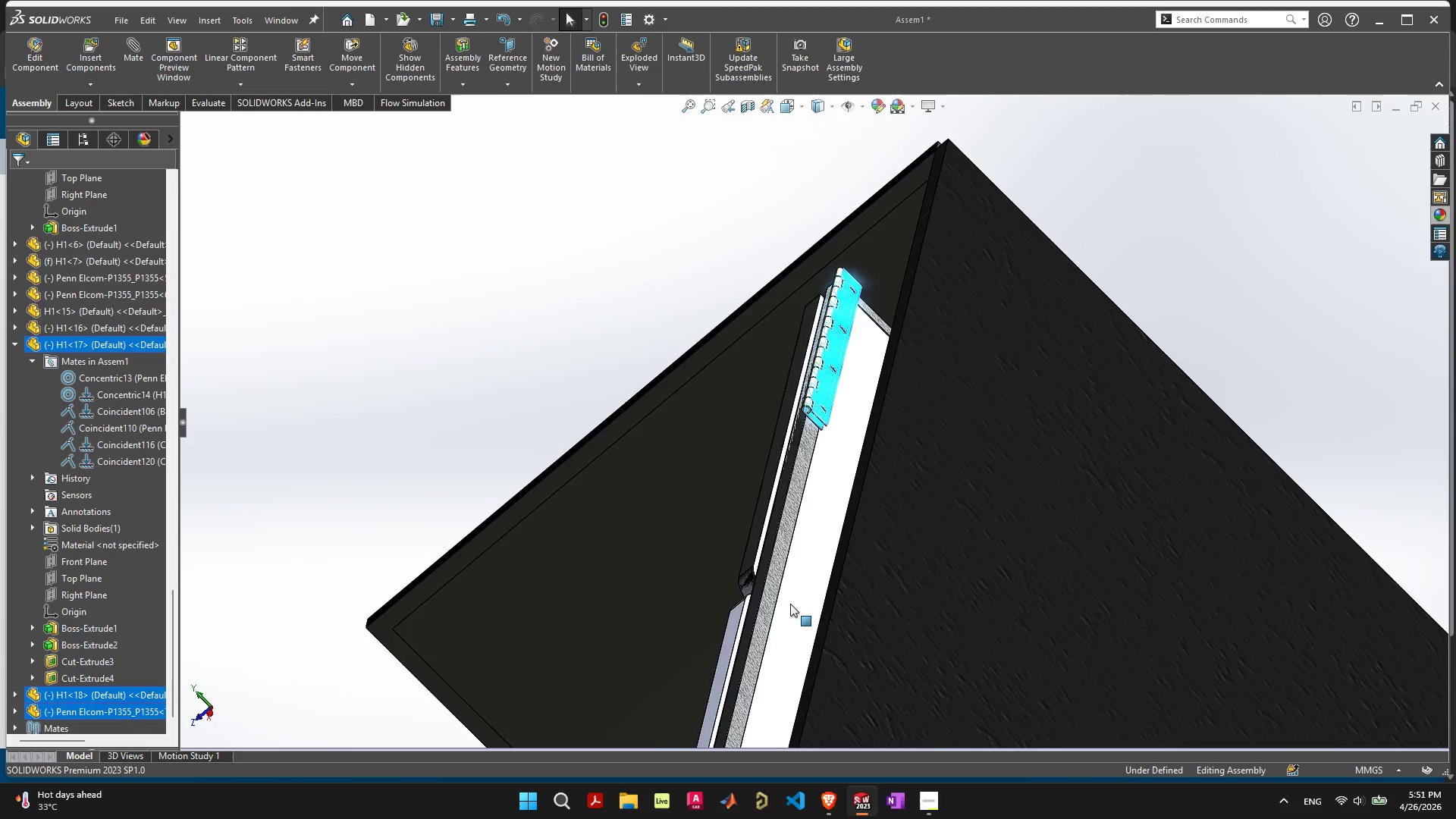 
hold_key(key=ControlLeft, duration=0.64)
 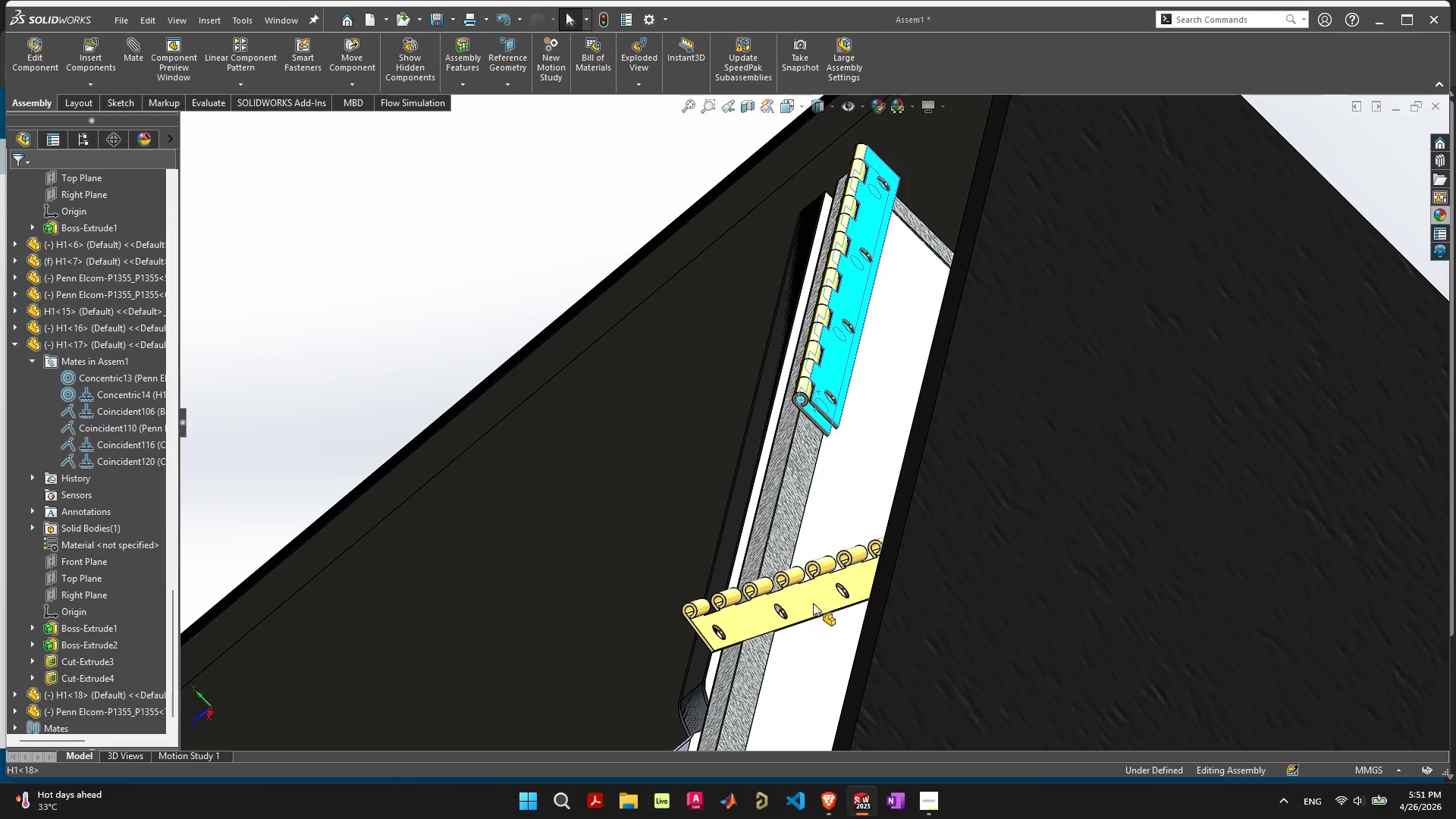 
scroll: coordinate [794, 606], scroll_direction: down, amount: 6.0
 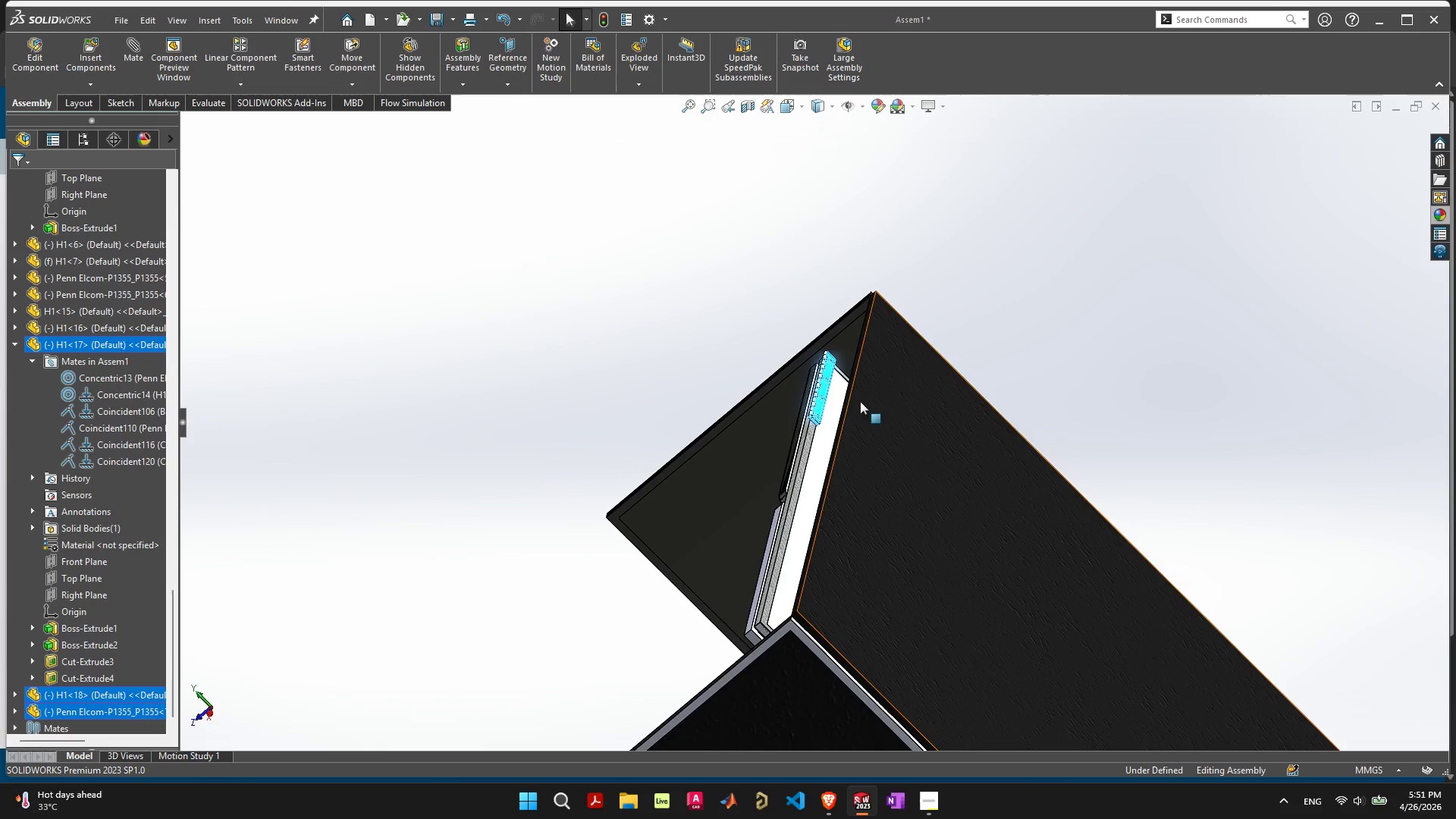 
key(Control+Z)
 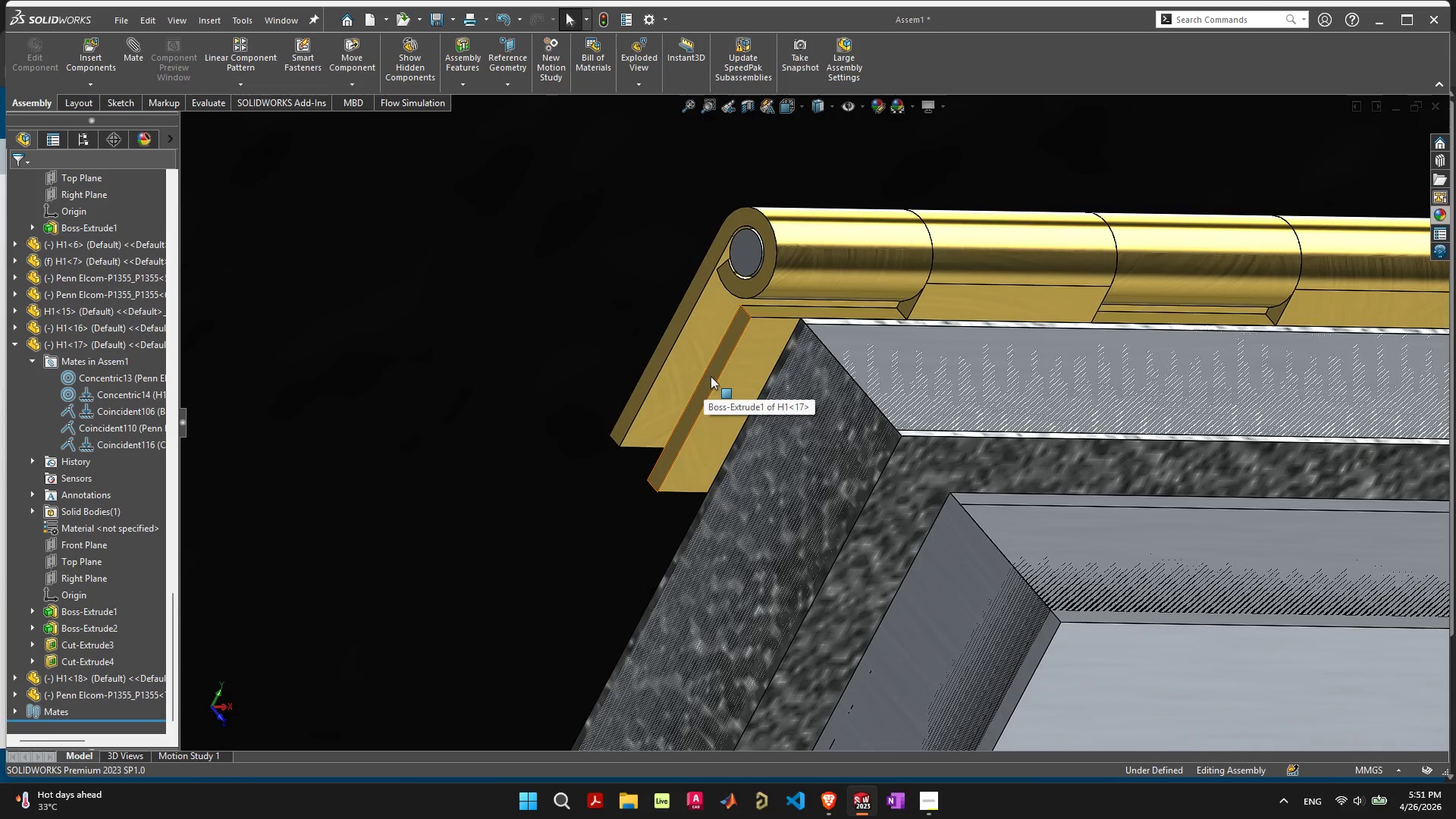 
scroll: coordinate [826, 408], scroll_direction: down, amount: 9.0
 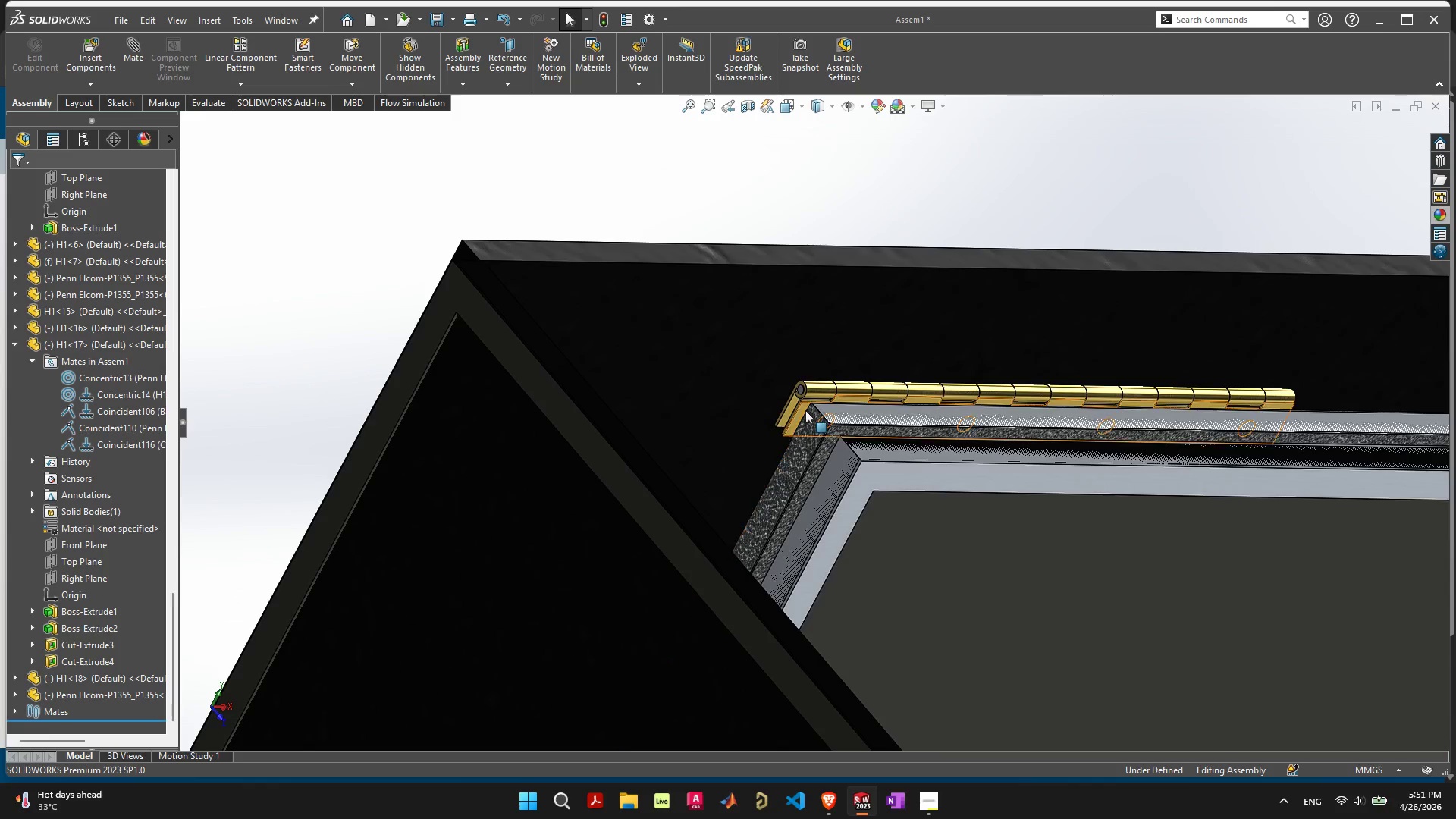 
scroll: coordinate [797, 417], scroll_direction: up, amount: 5.0
 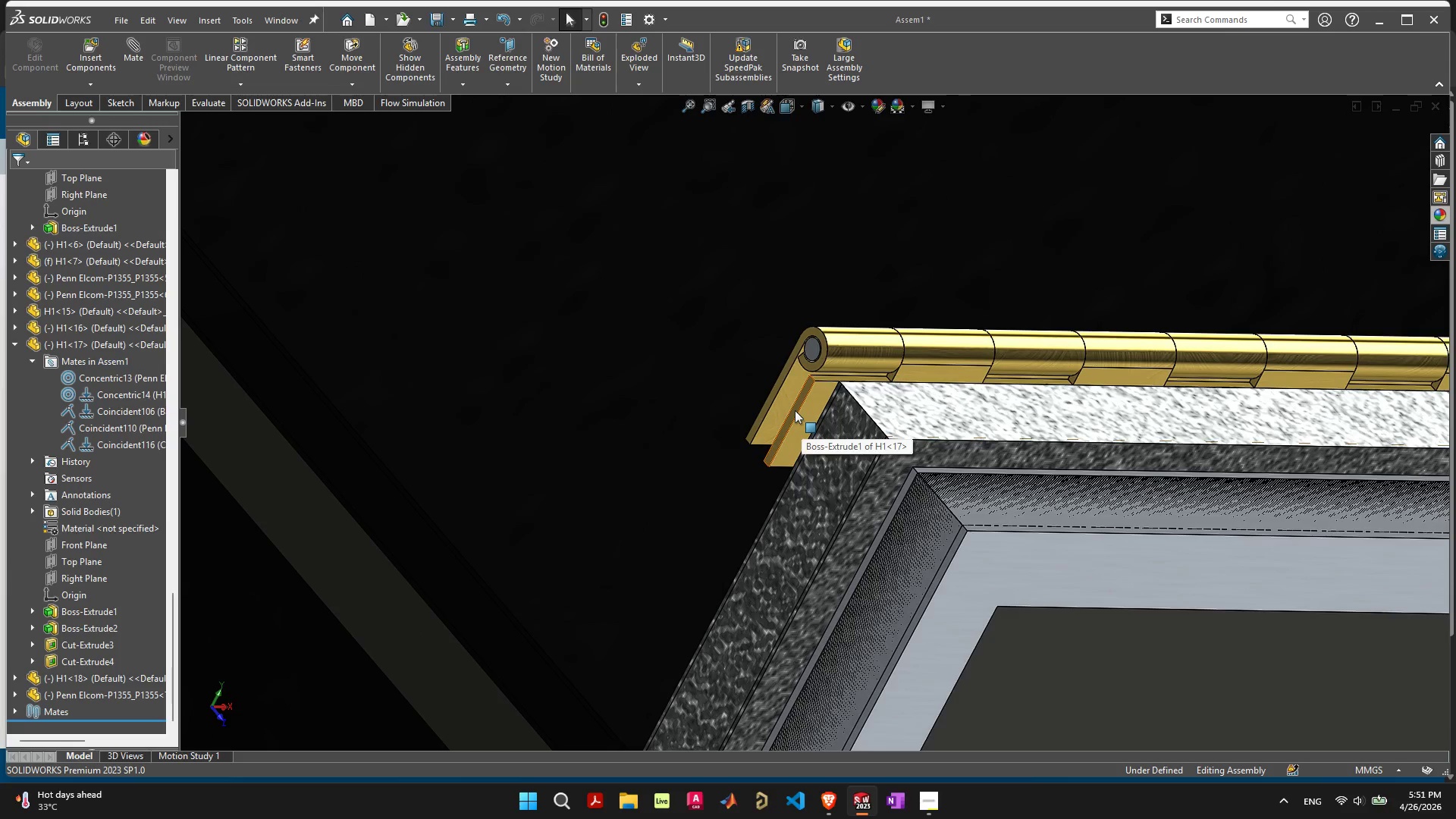 
left_click([795, 410])
 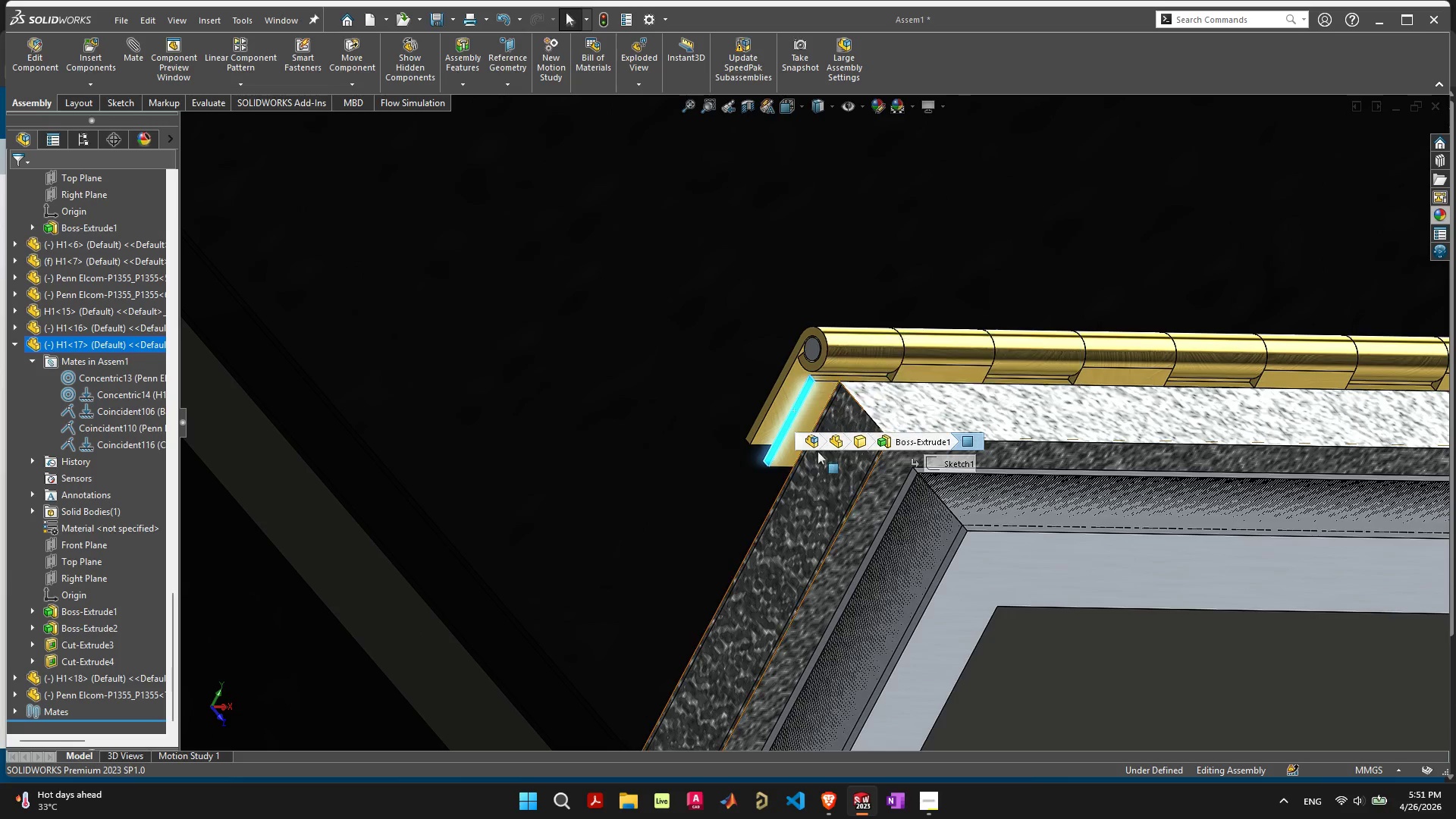 
hold_key(key=ShiftLeft, duration=0.67)
left_click([819, 481])
 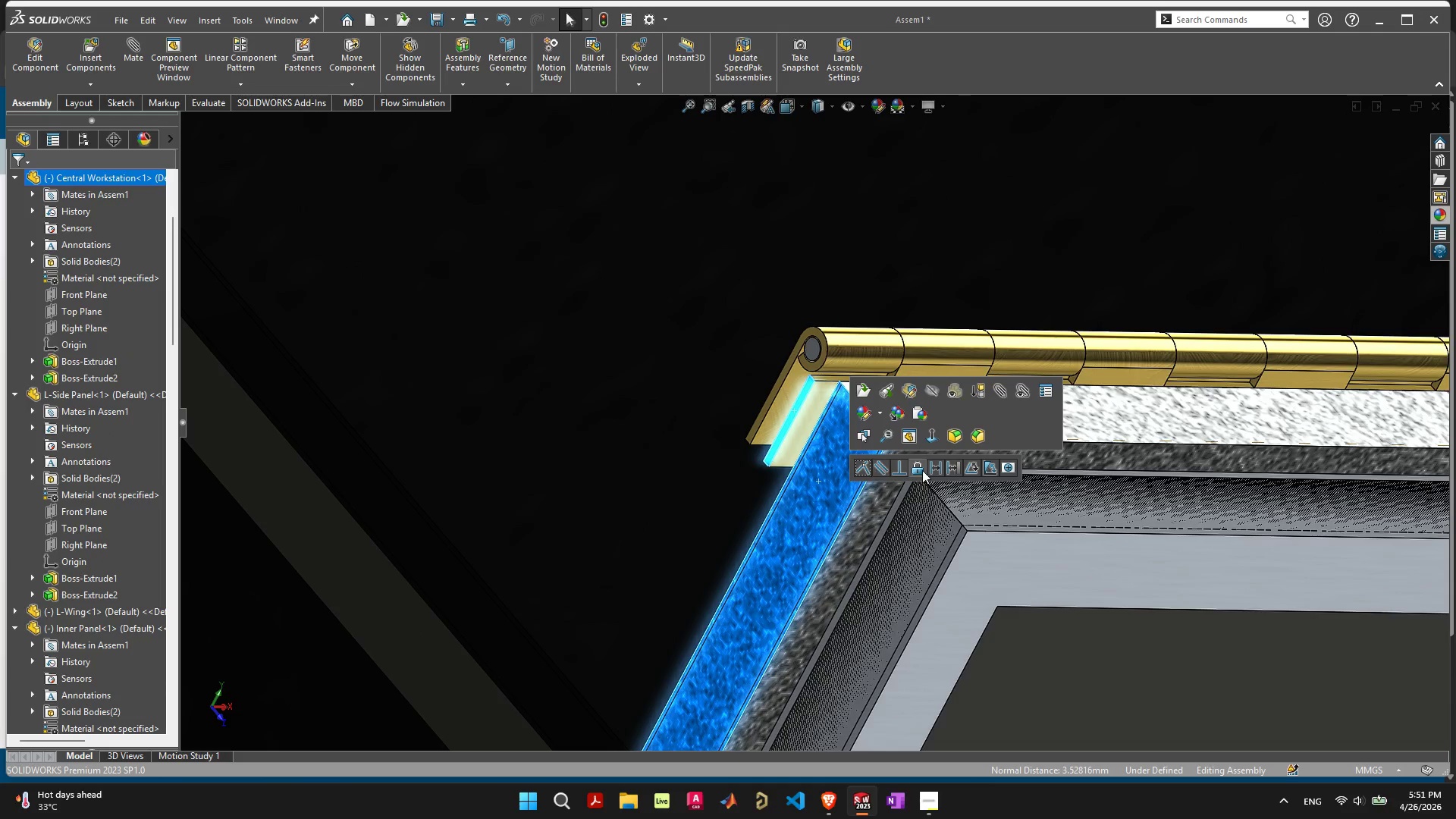 
mouse_move([927, 468])
 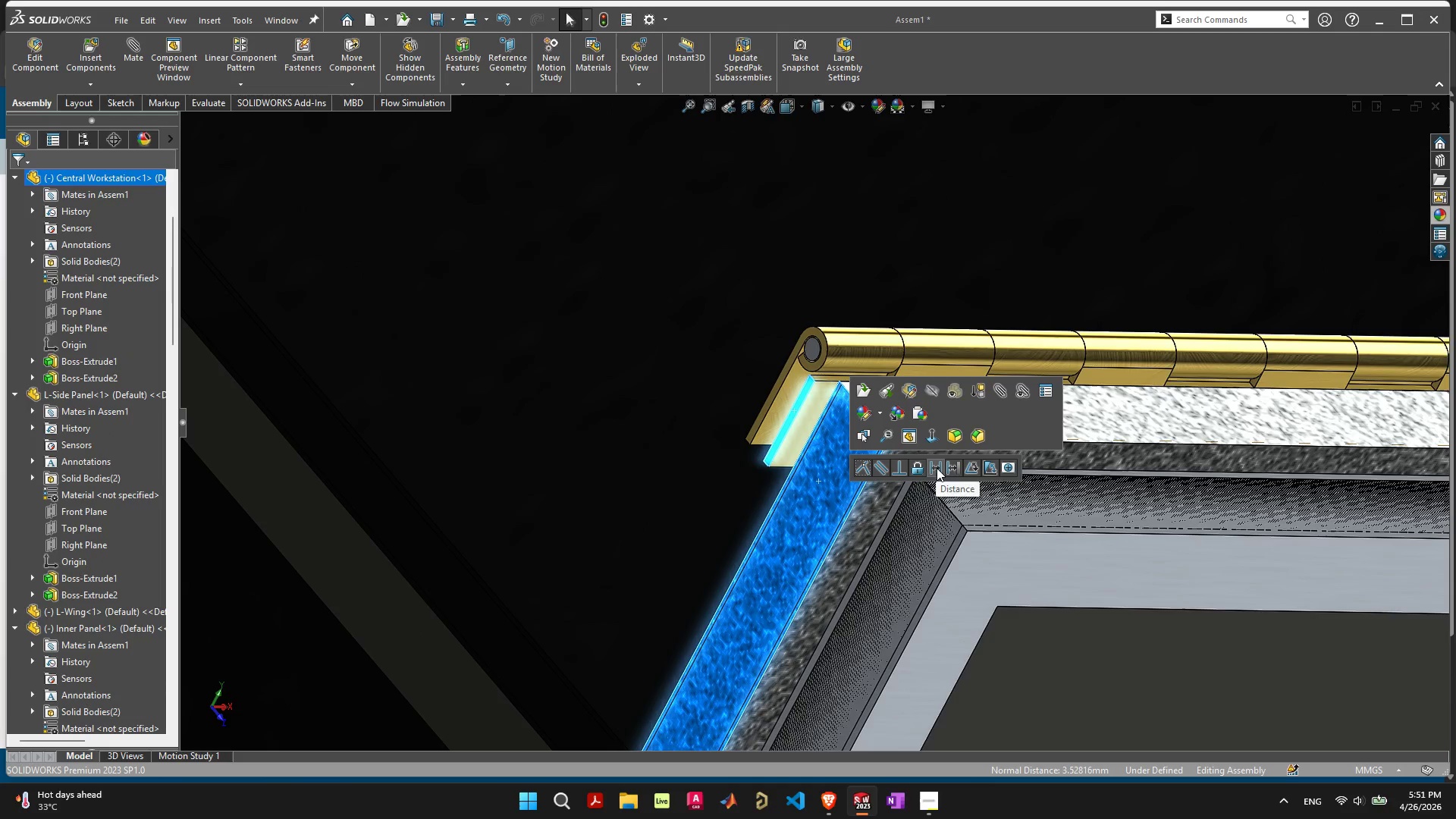 
left_click([937, 468])
 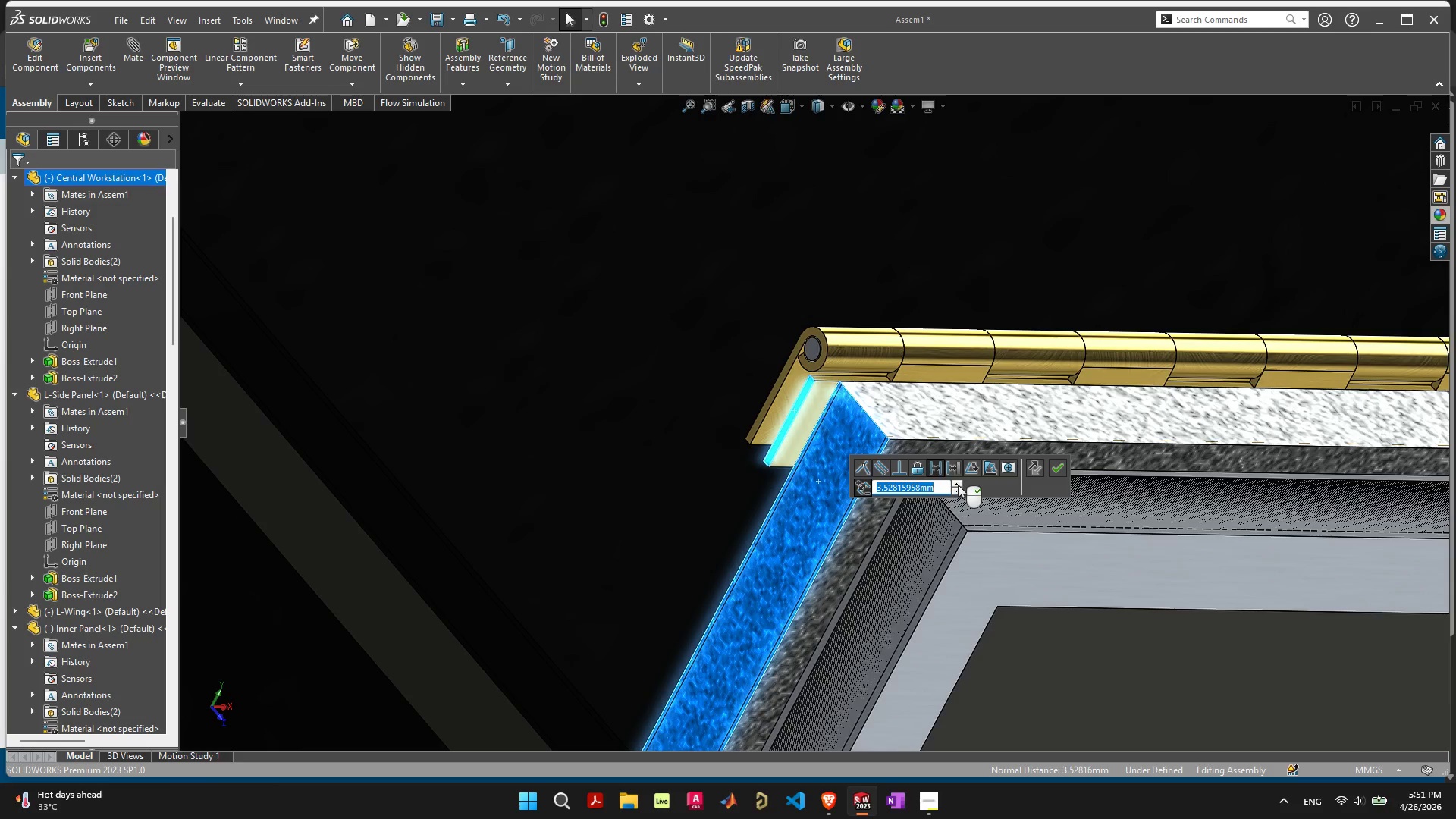 
wait(5.19)
 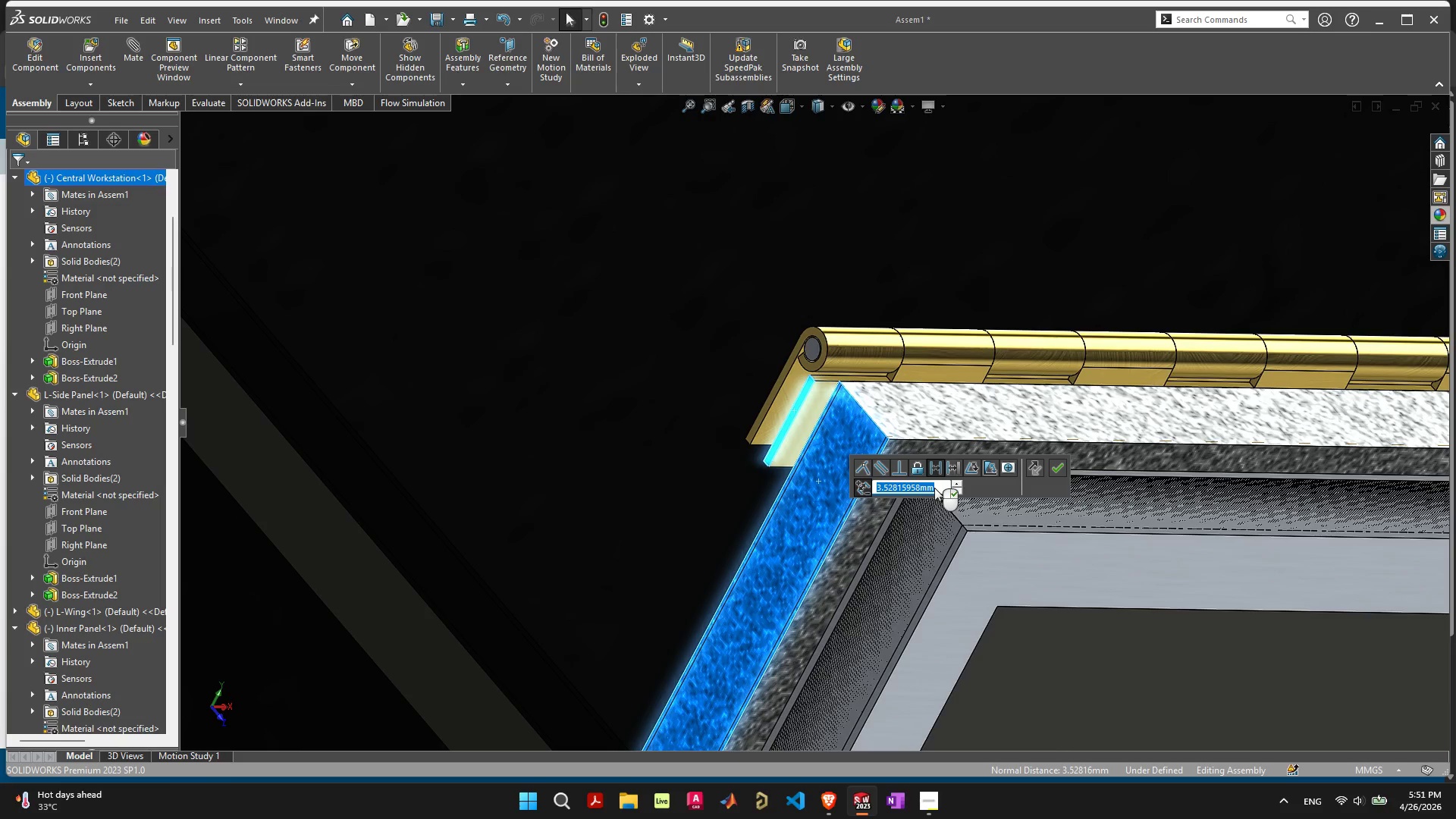 
type(20)
 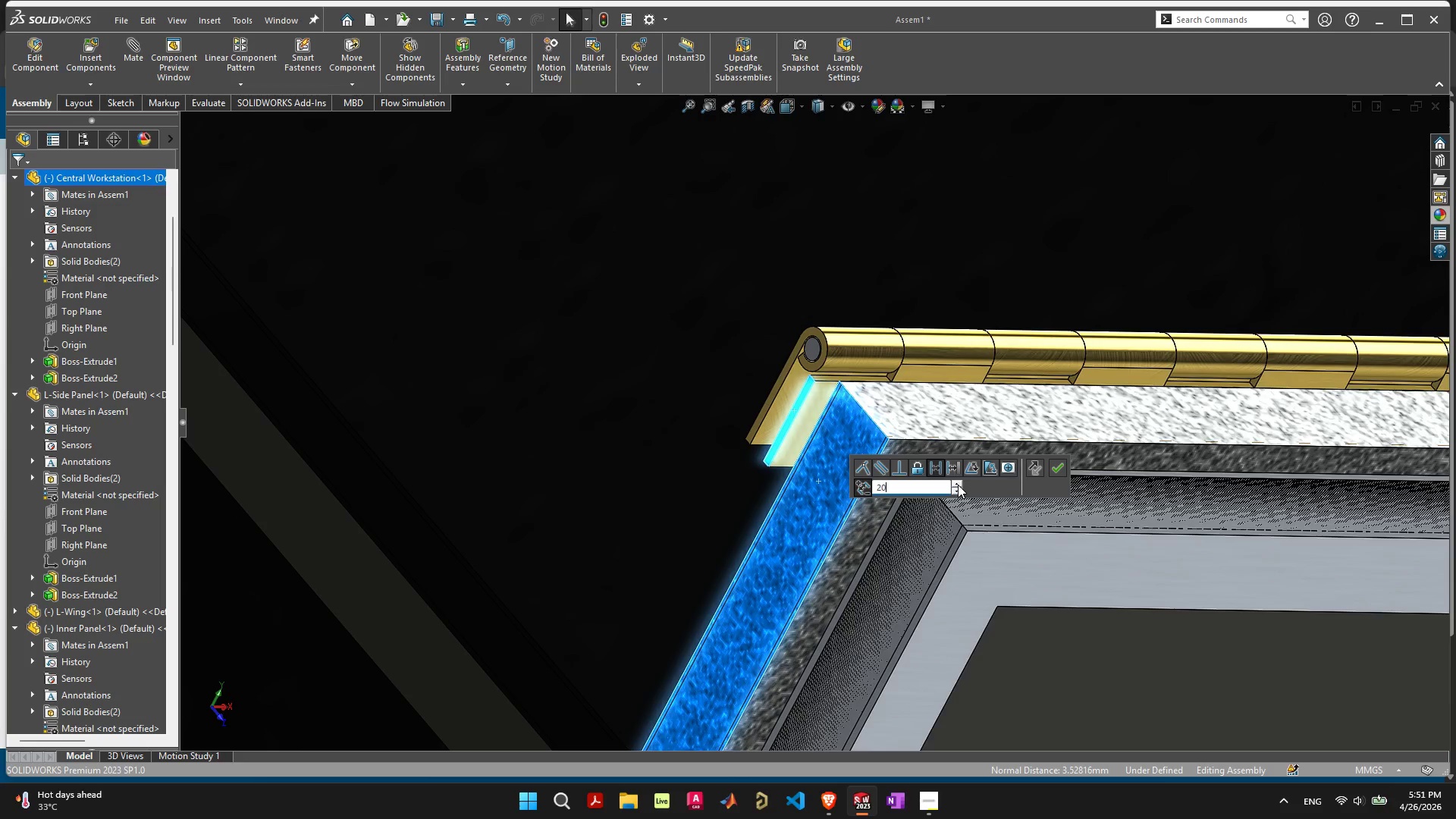 
key(Enter)
 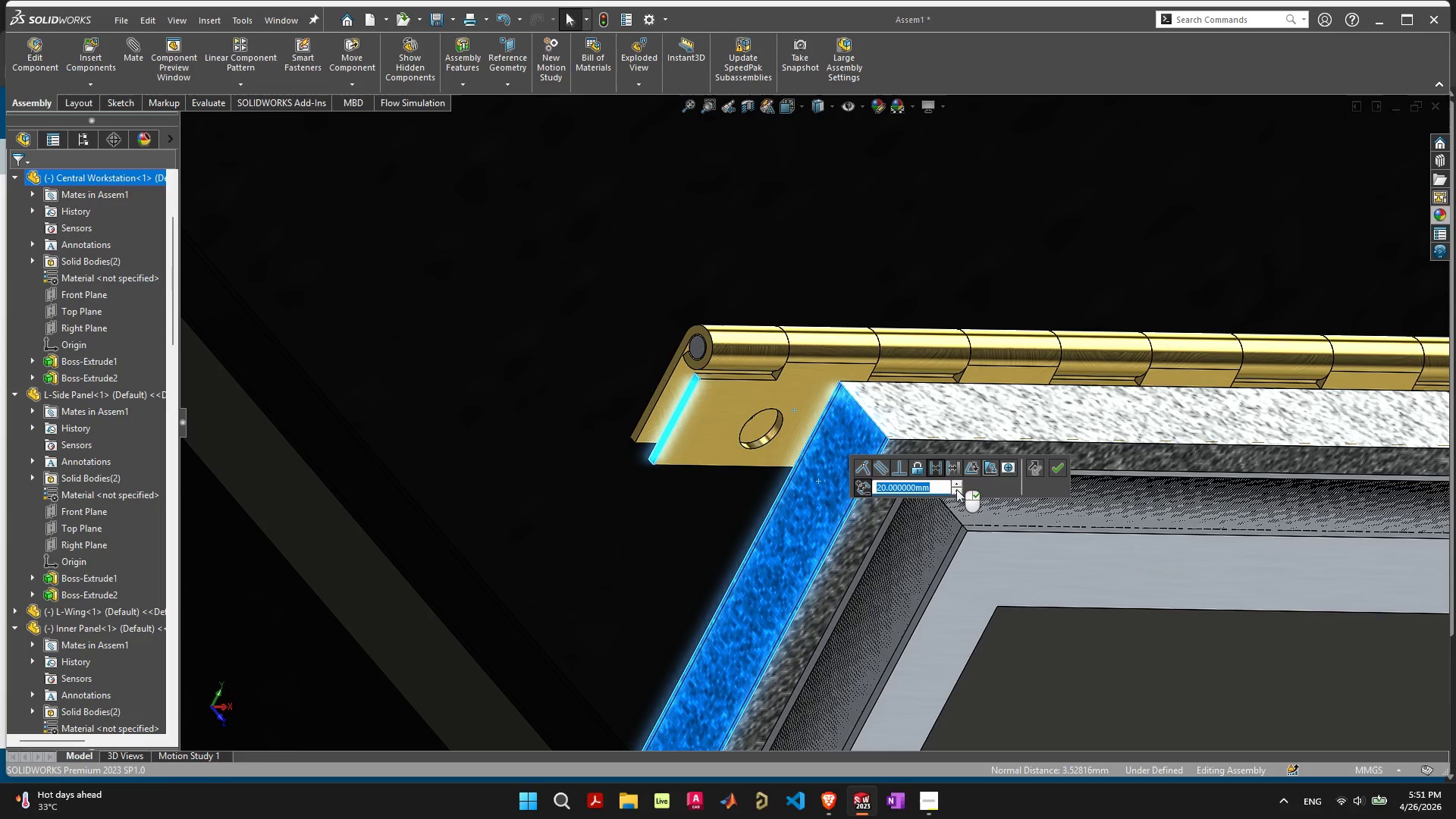 
wait(5.91)
 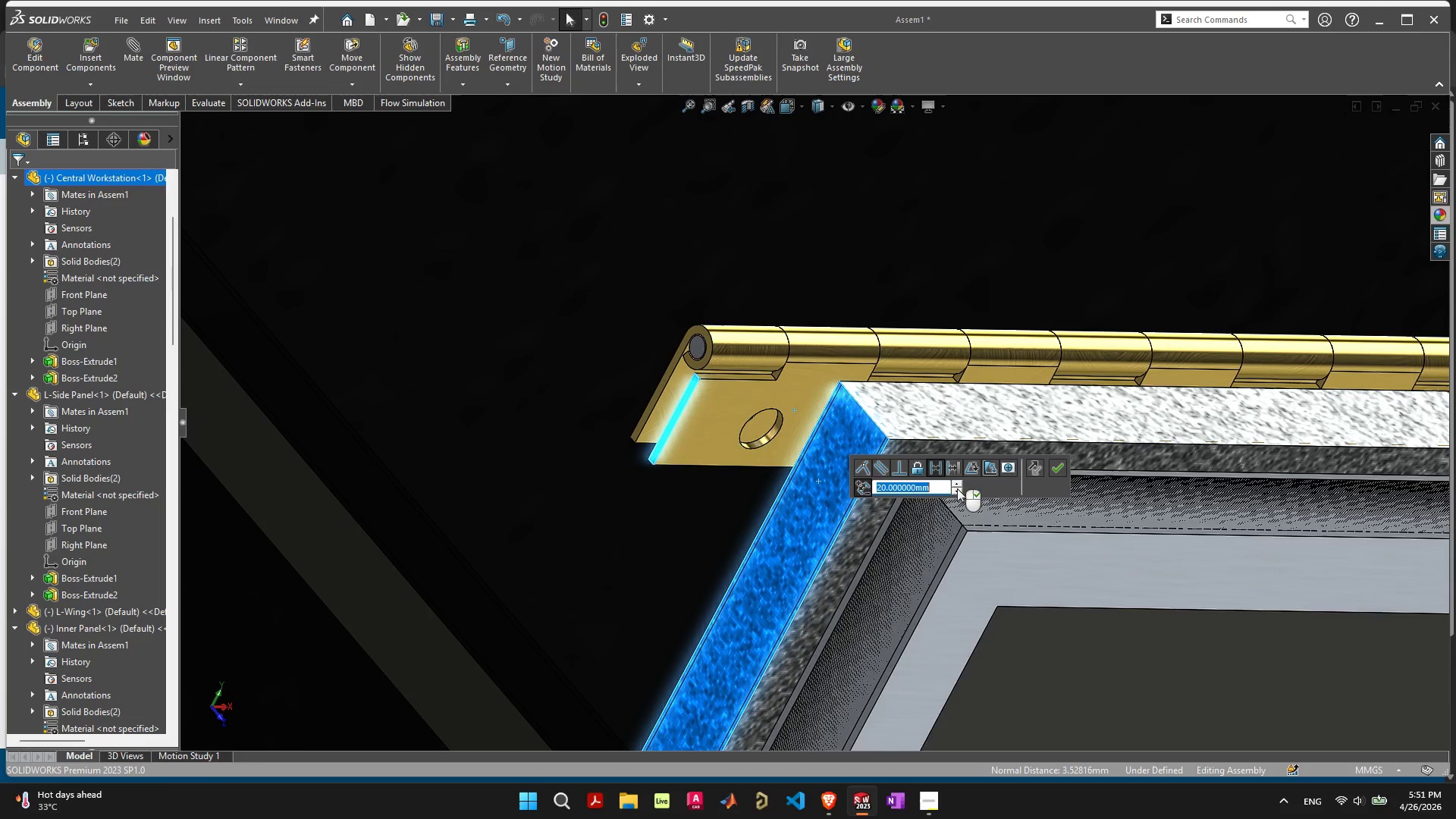 
left_click([1029, 471])
 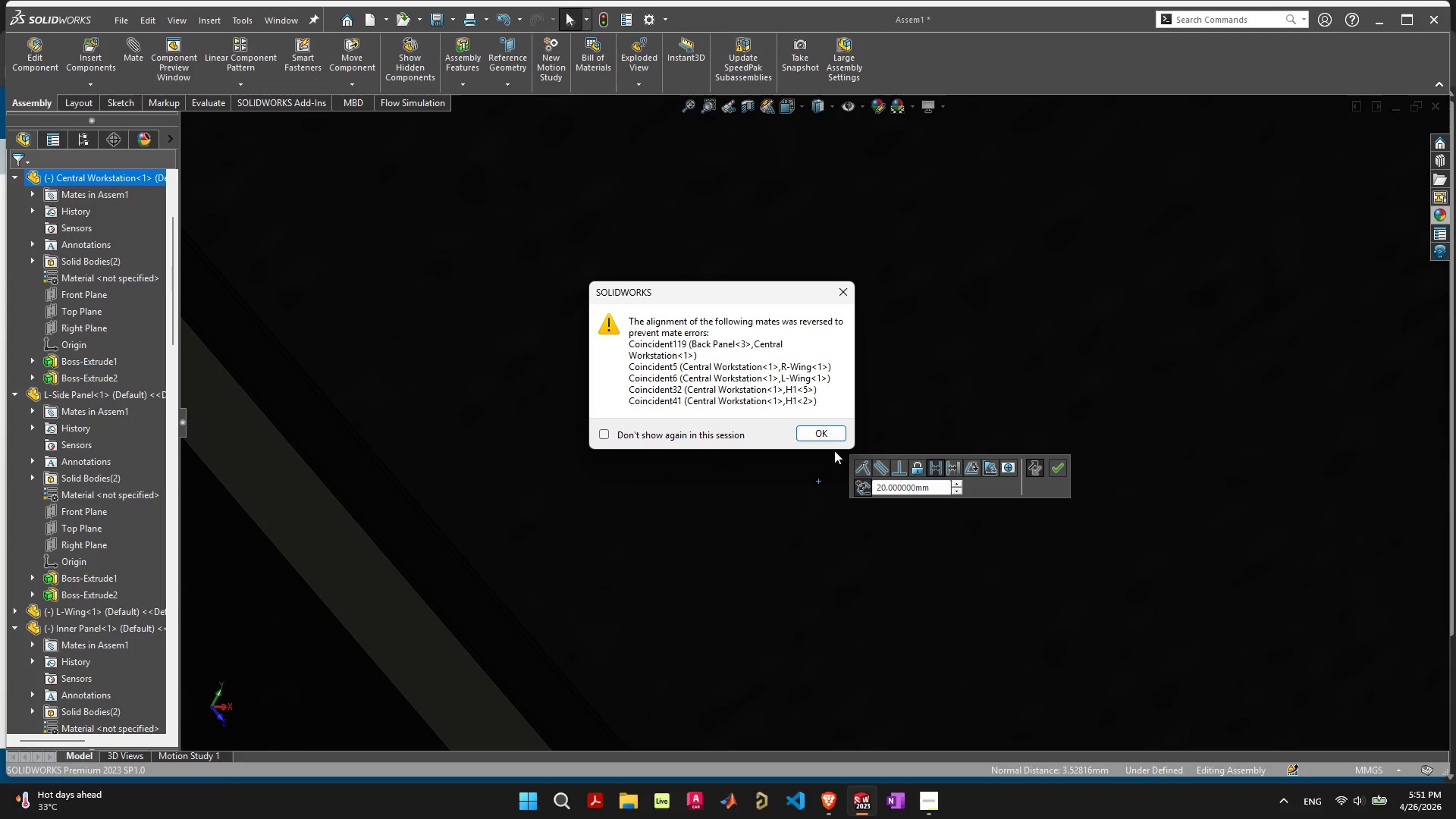 
left_click([832, 431])
 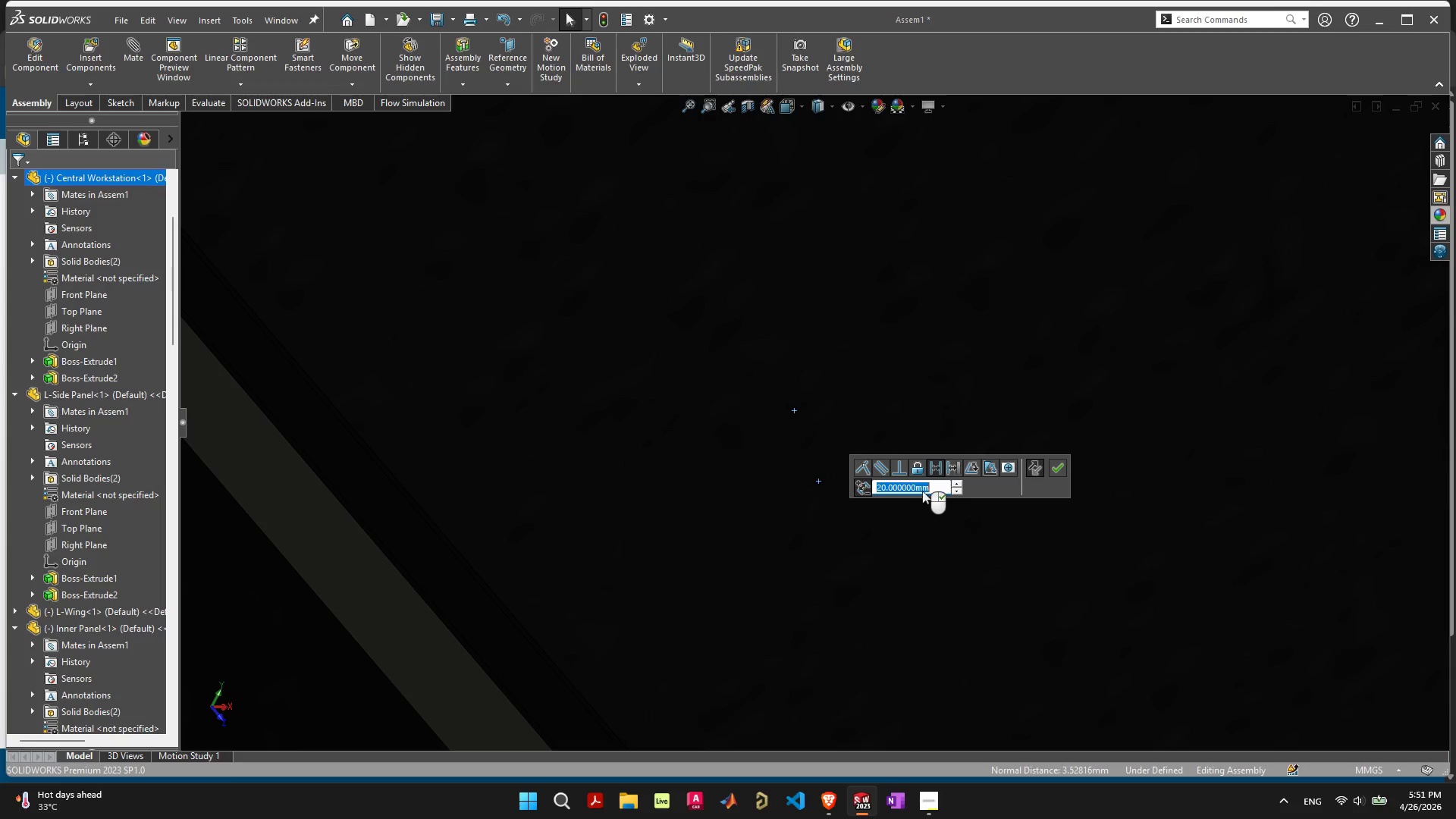 
key(Escape)
 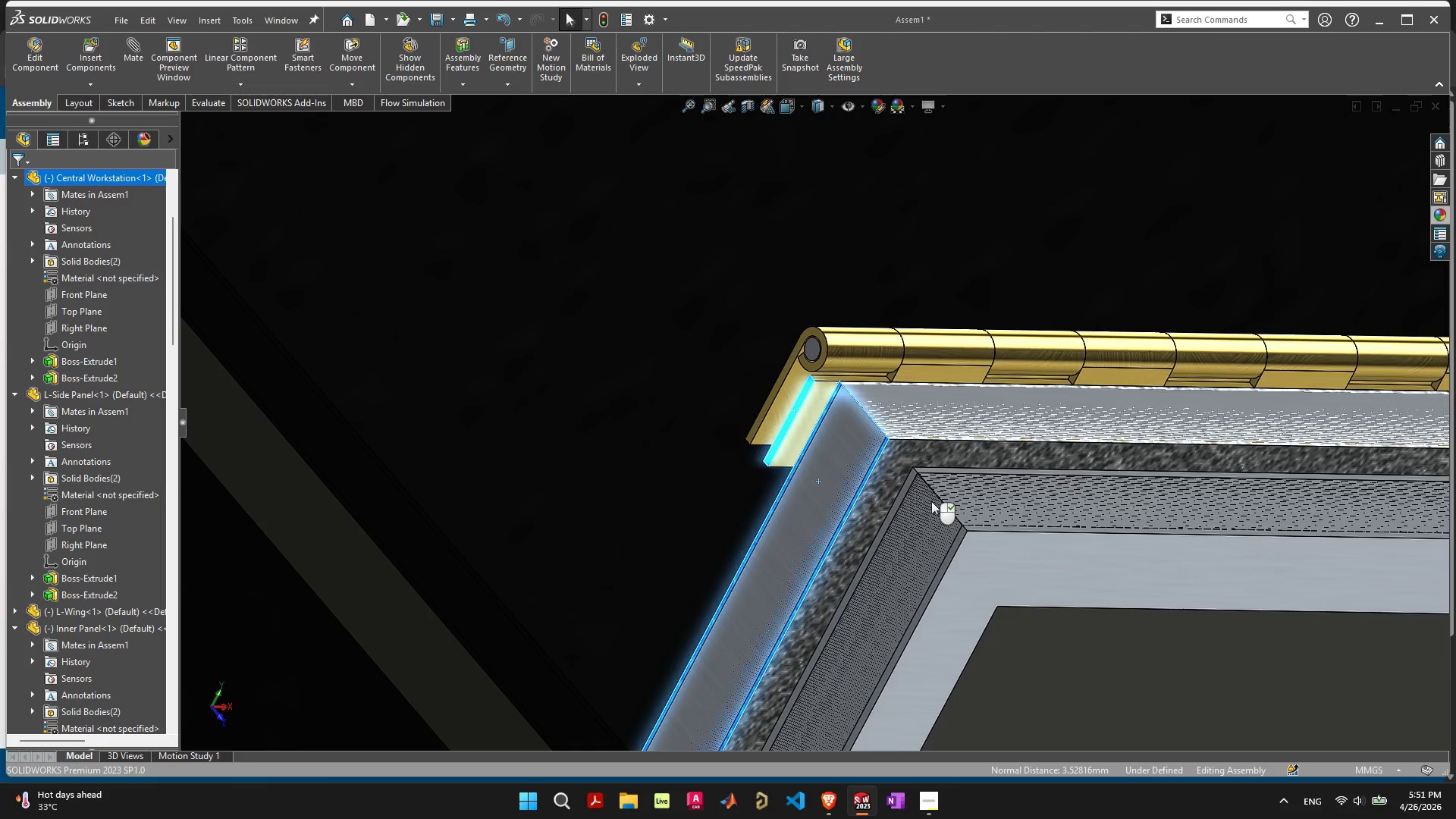 
key(Escape)
 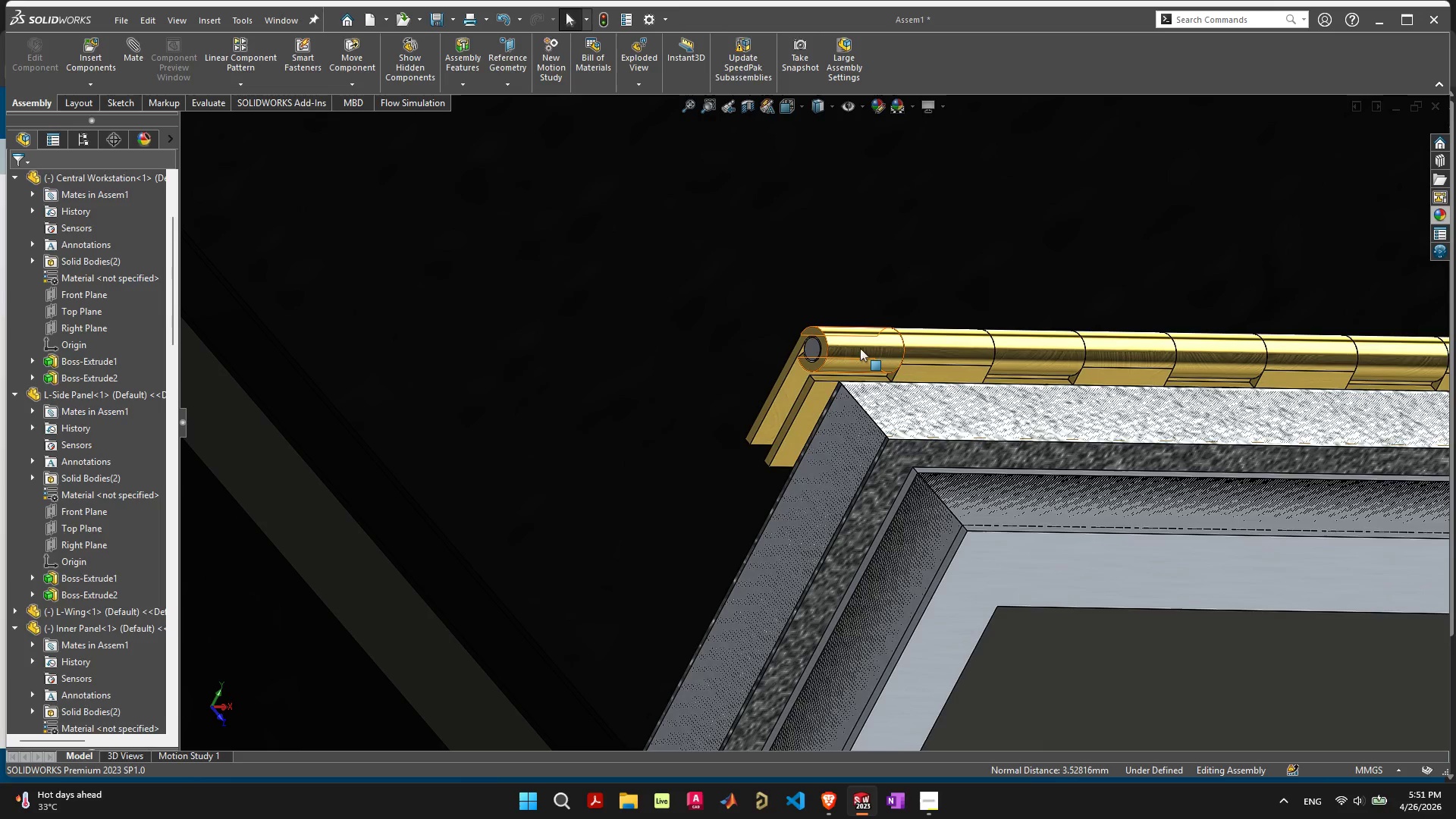 
left_click_drag(start_coordinate=[874, 349], to_coordinate=[1058, 336])
 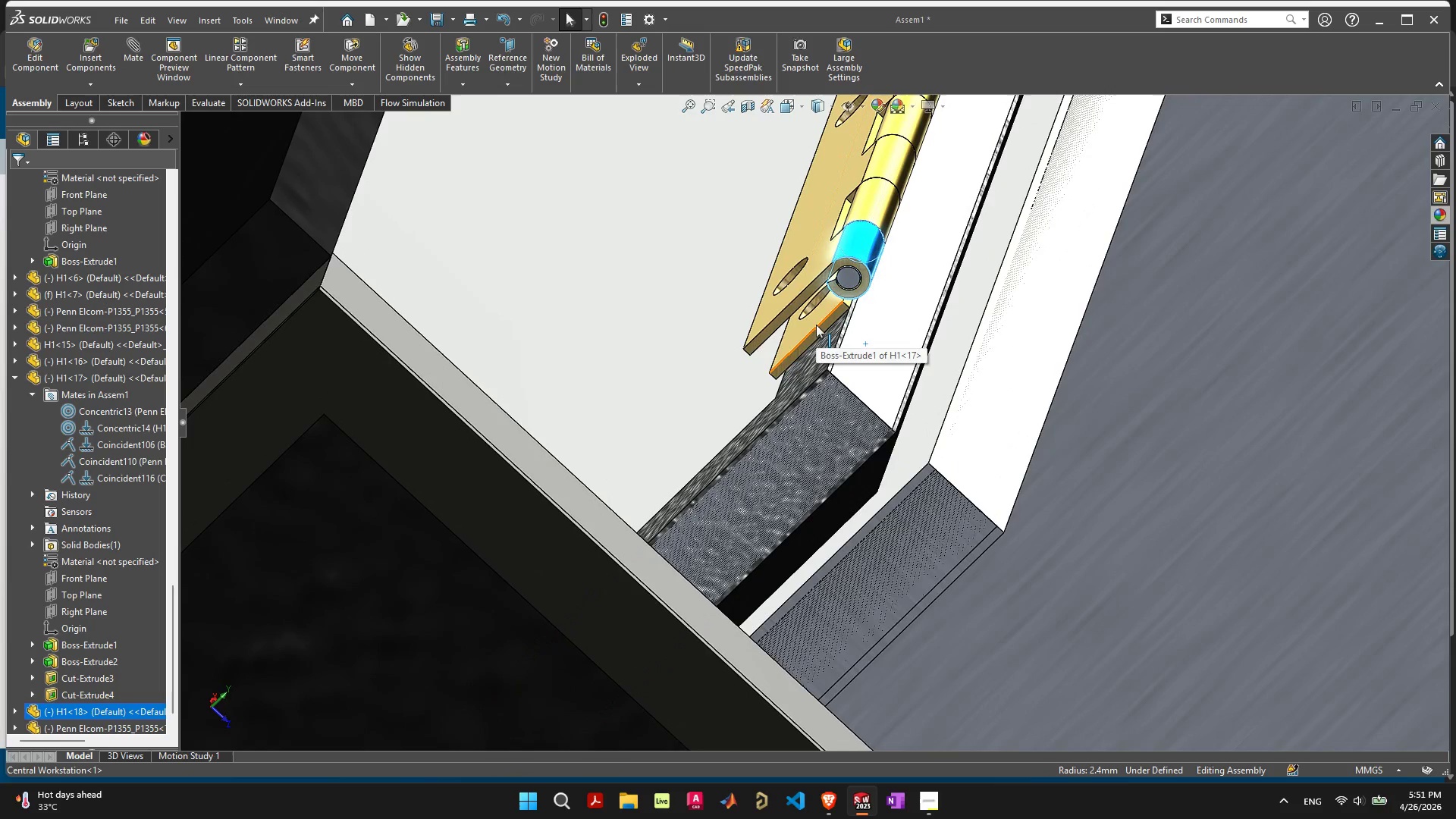 
left_click([819, 328])
 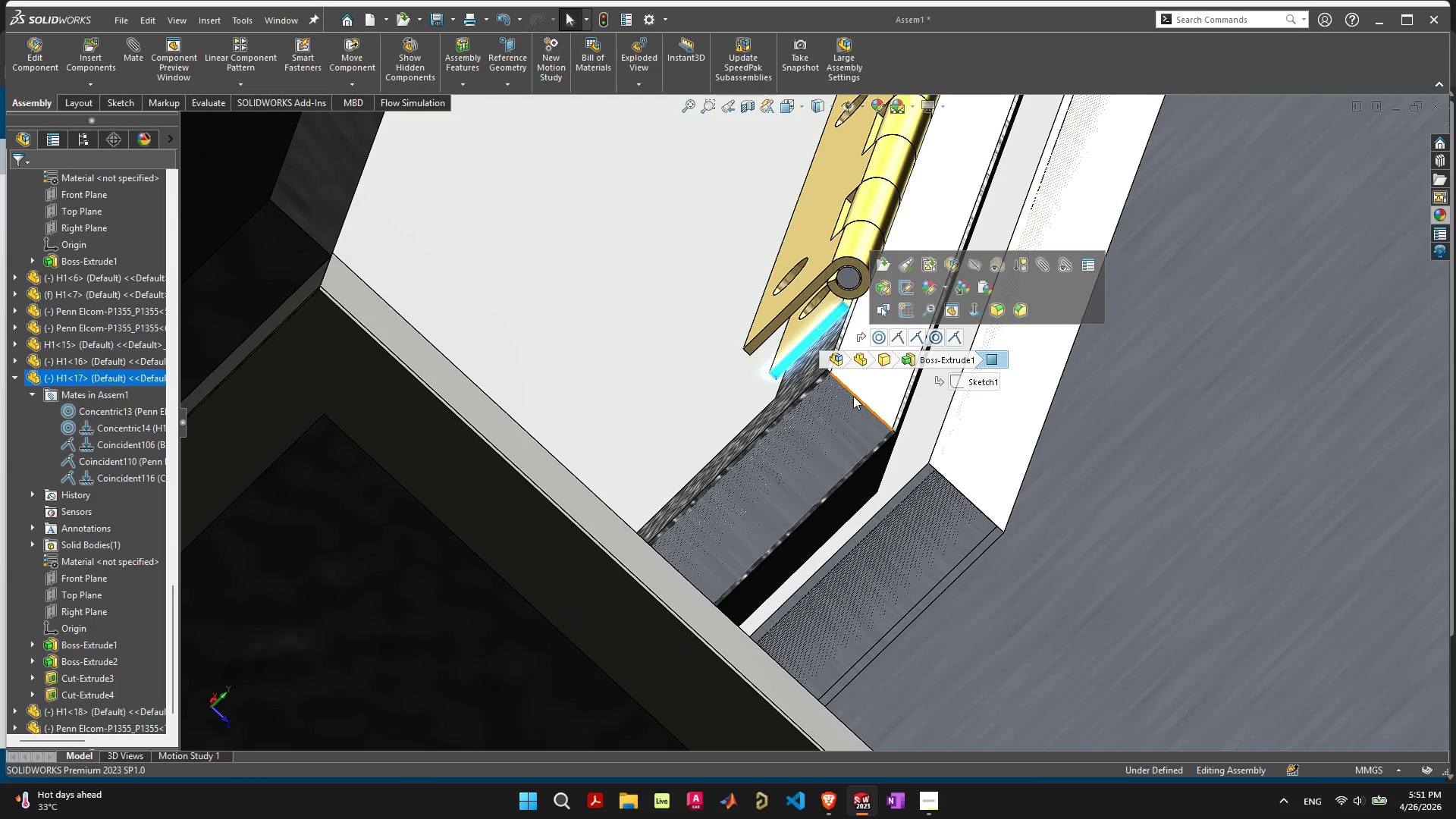 
left_click([853, 396])
 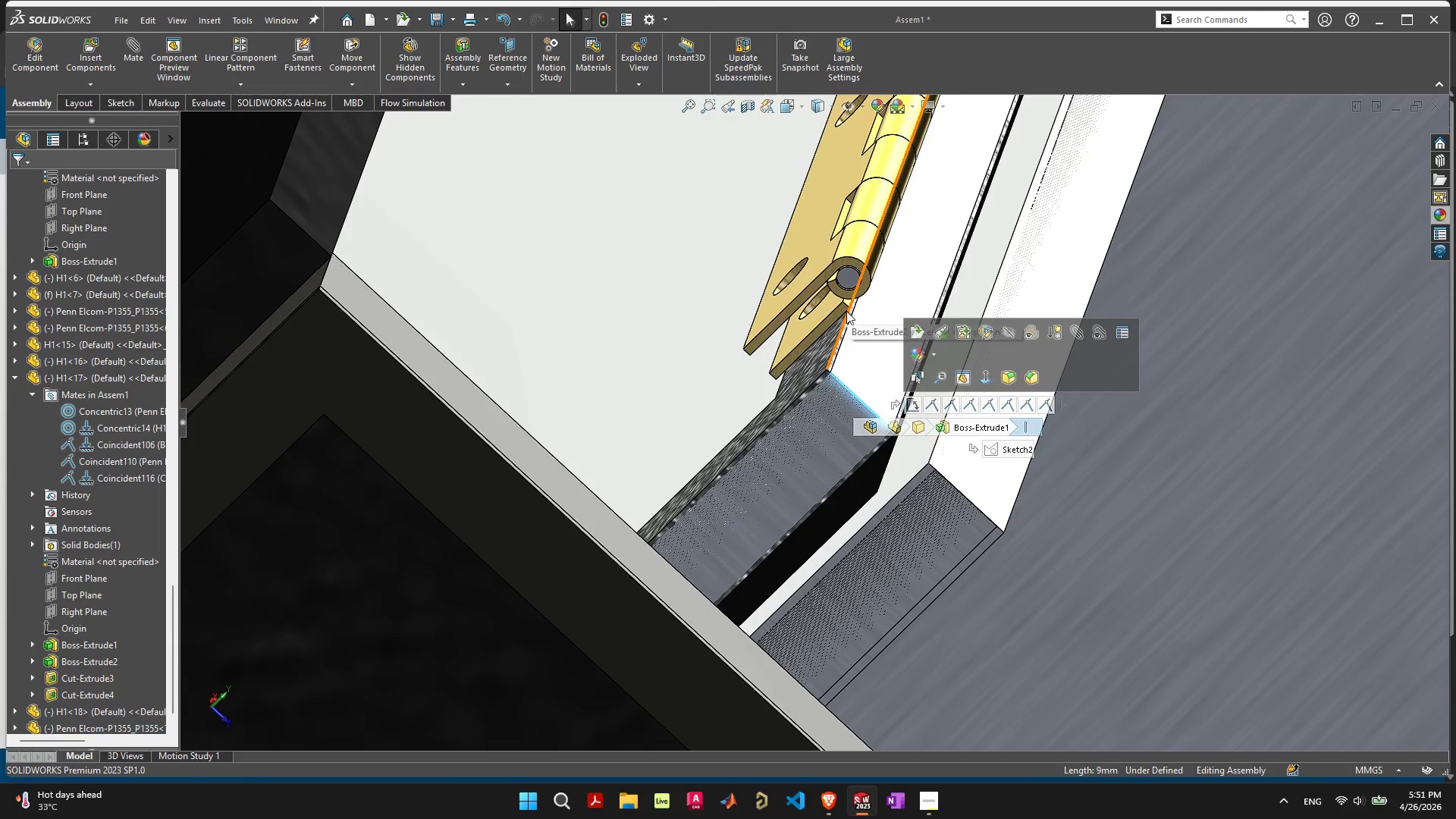 
scroll: coordinate [846, 313], scroll_direction: up, amount: 4.0
 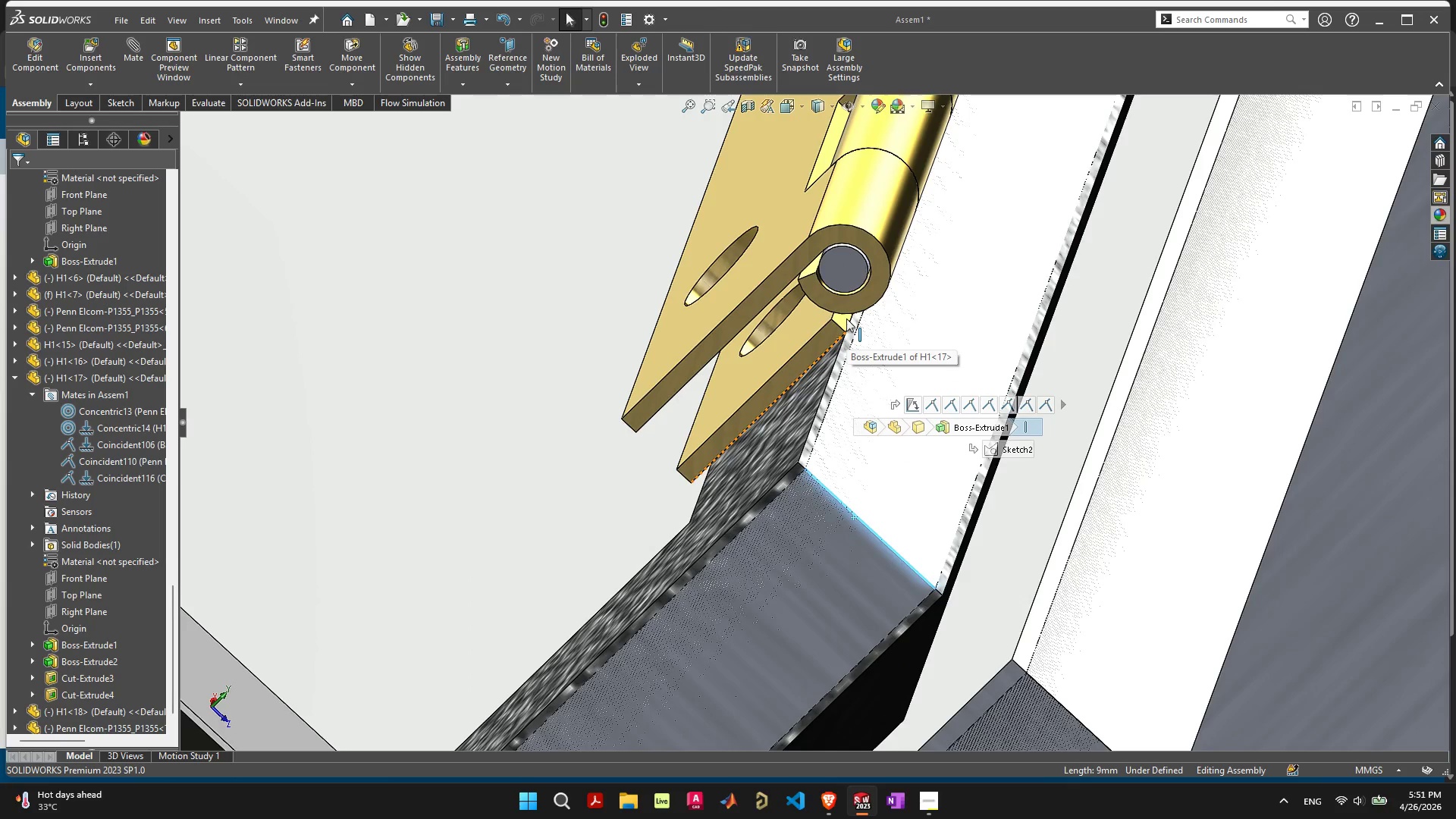 
hold_key(key=ShiftLeft, duration=0.95)
left_click([839, 326])
 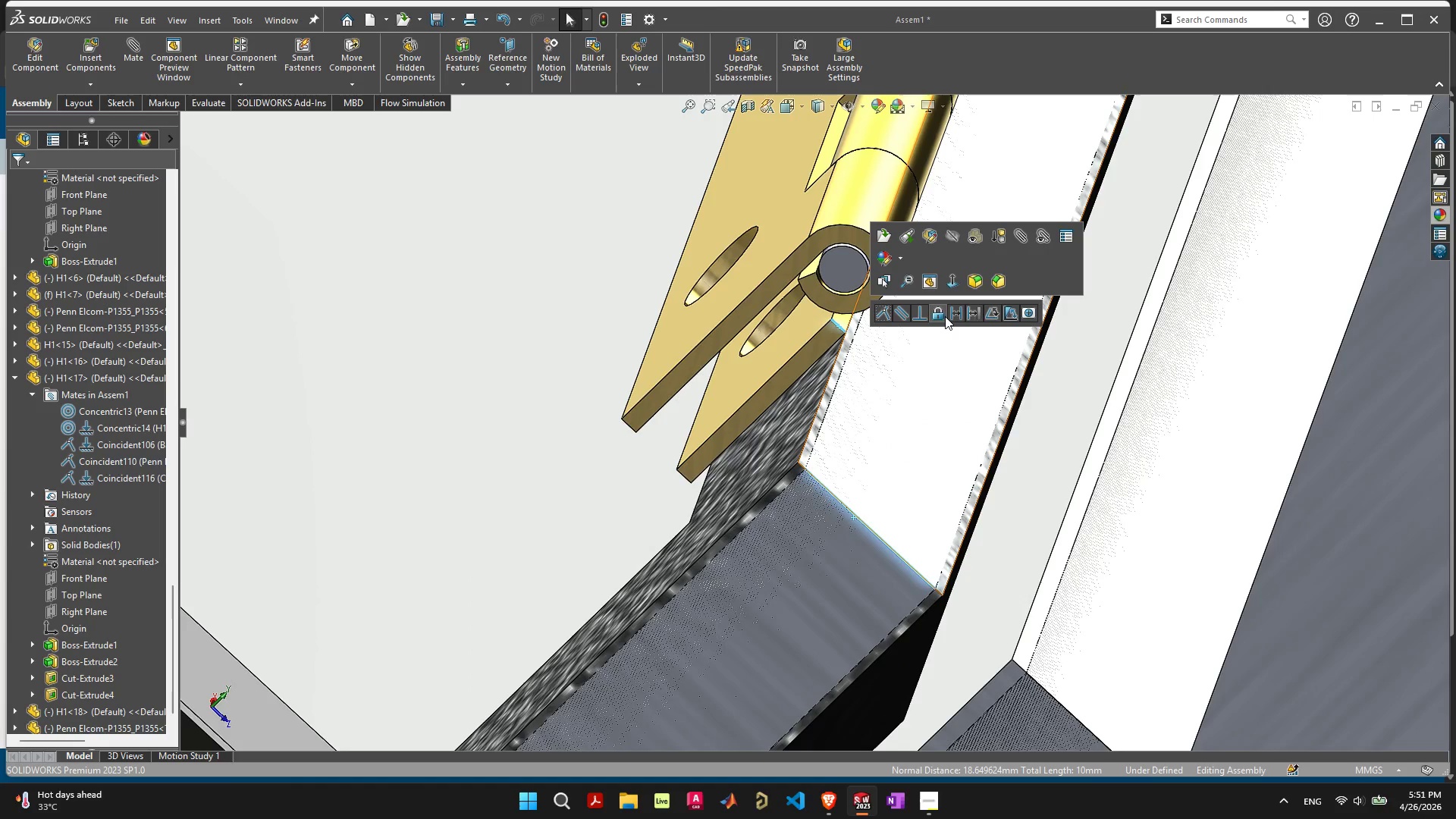 
left_click([954, 315])
 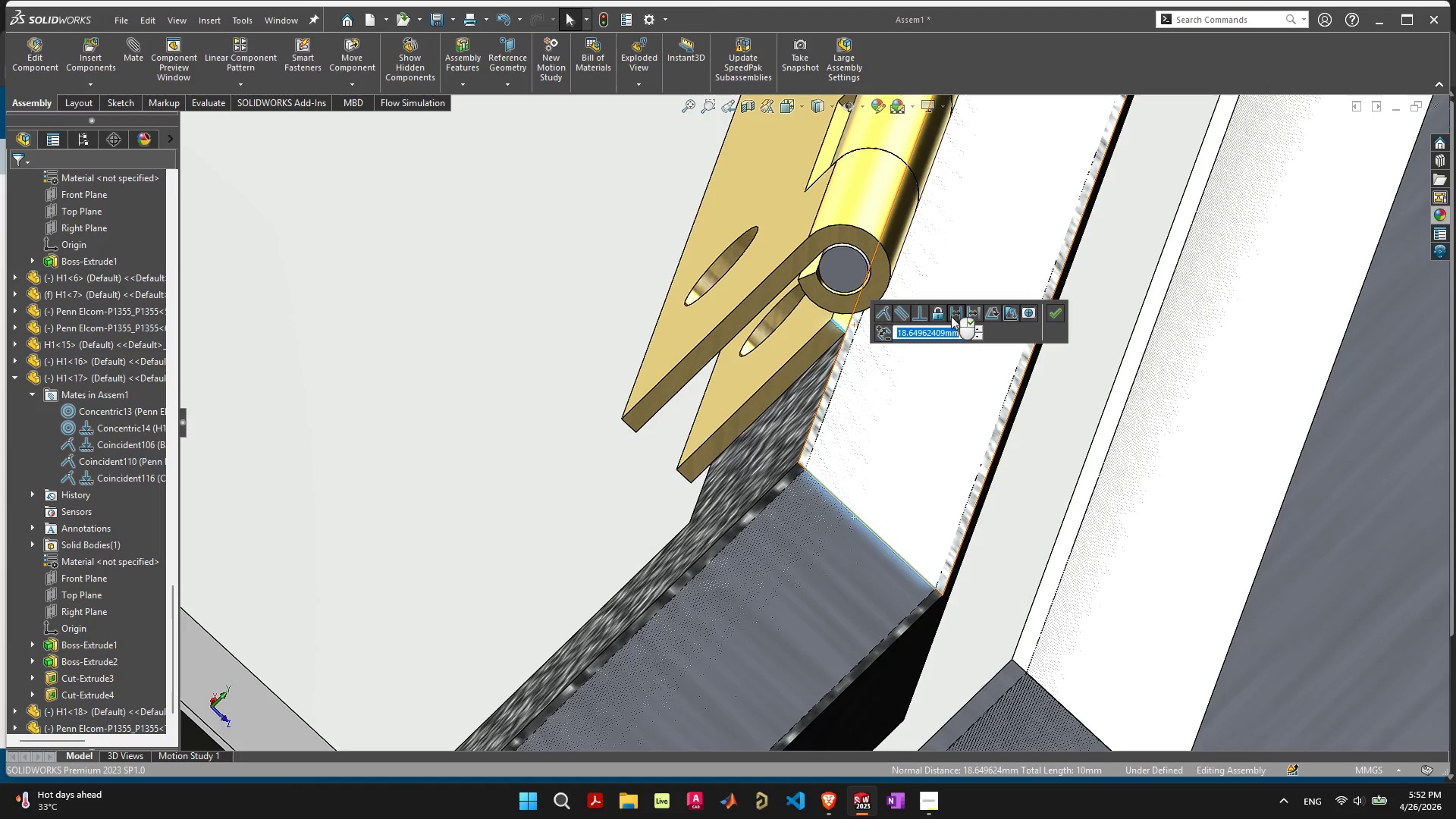 
type(20)
 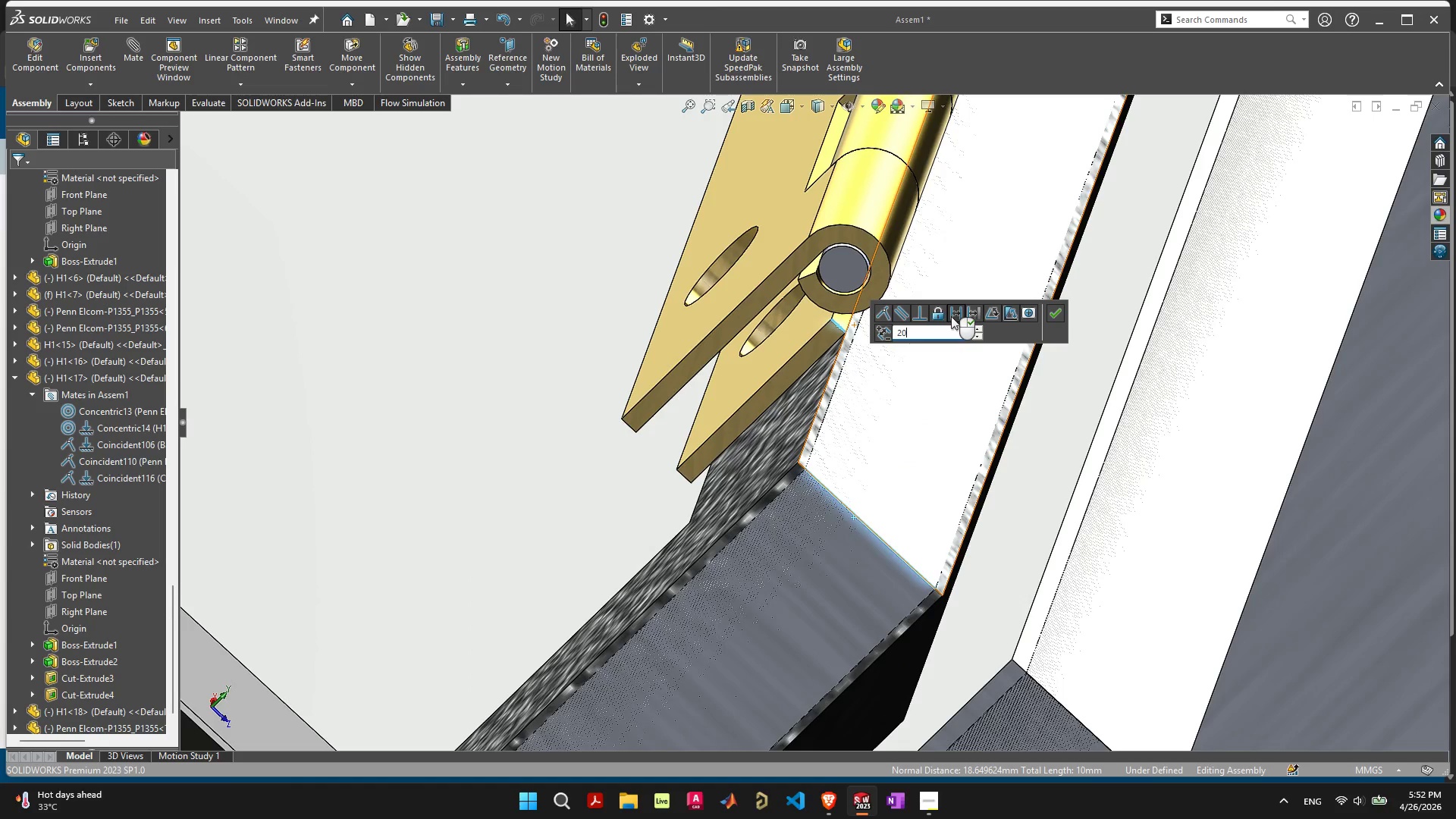 
key(Enter)
 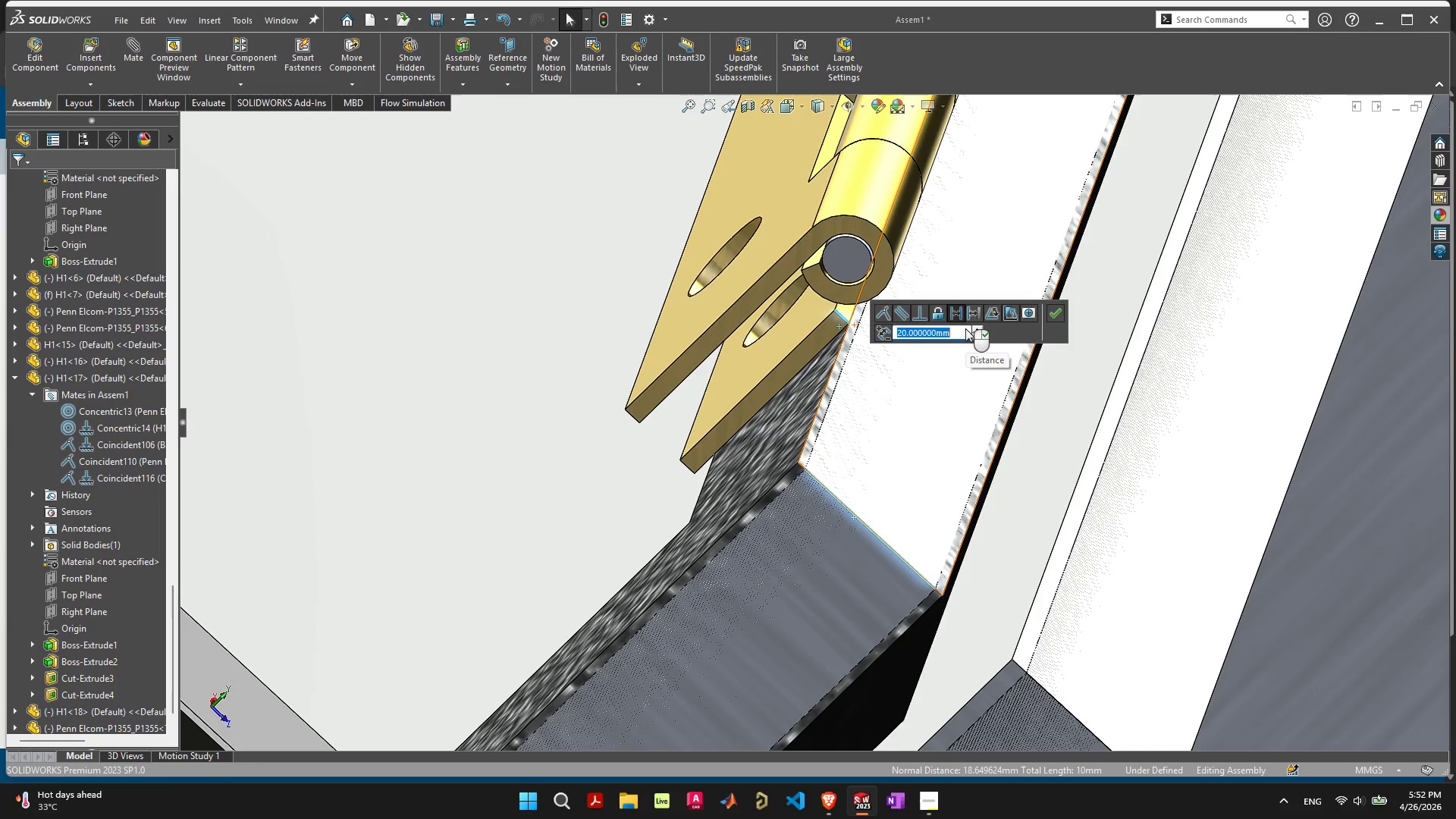 
type(50)
 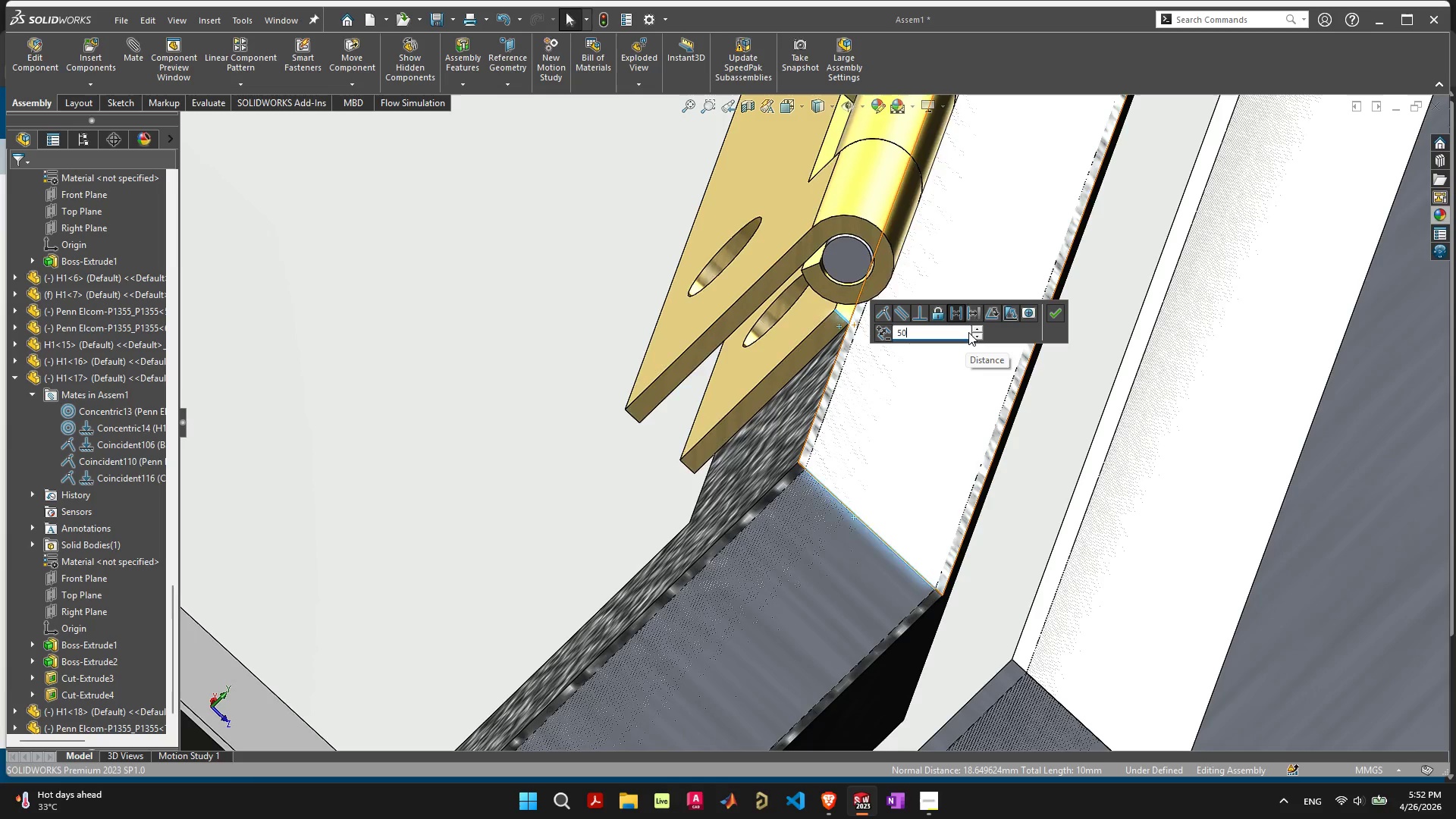 
key(Enter)
 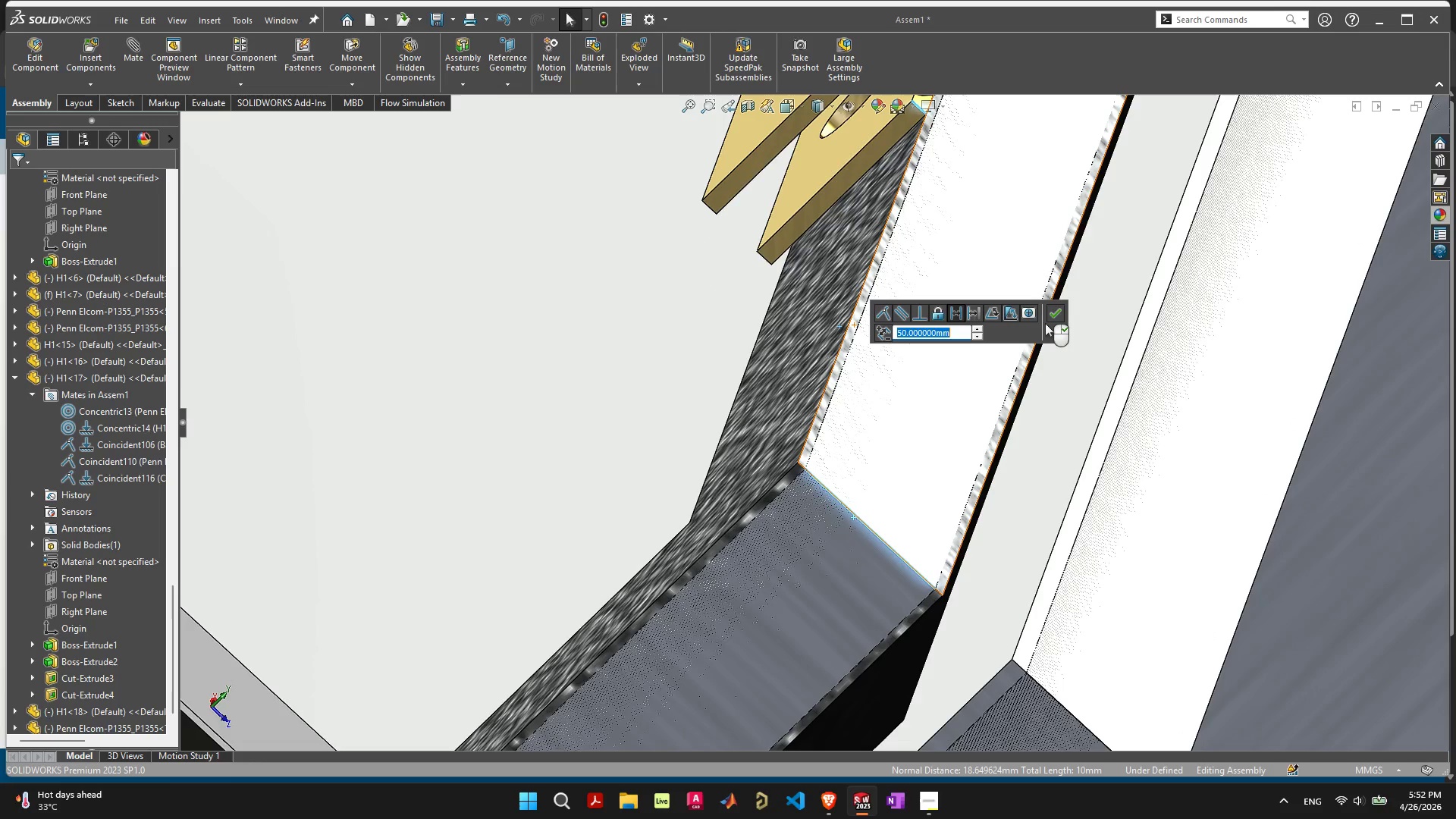 
left_click([1059, 316])
 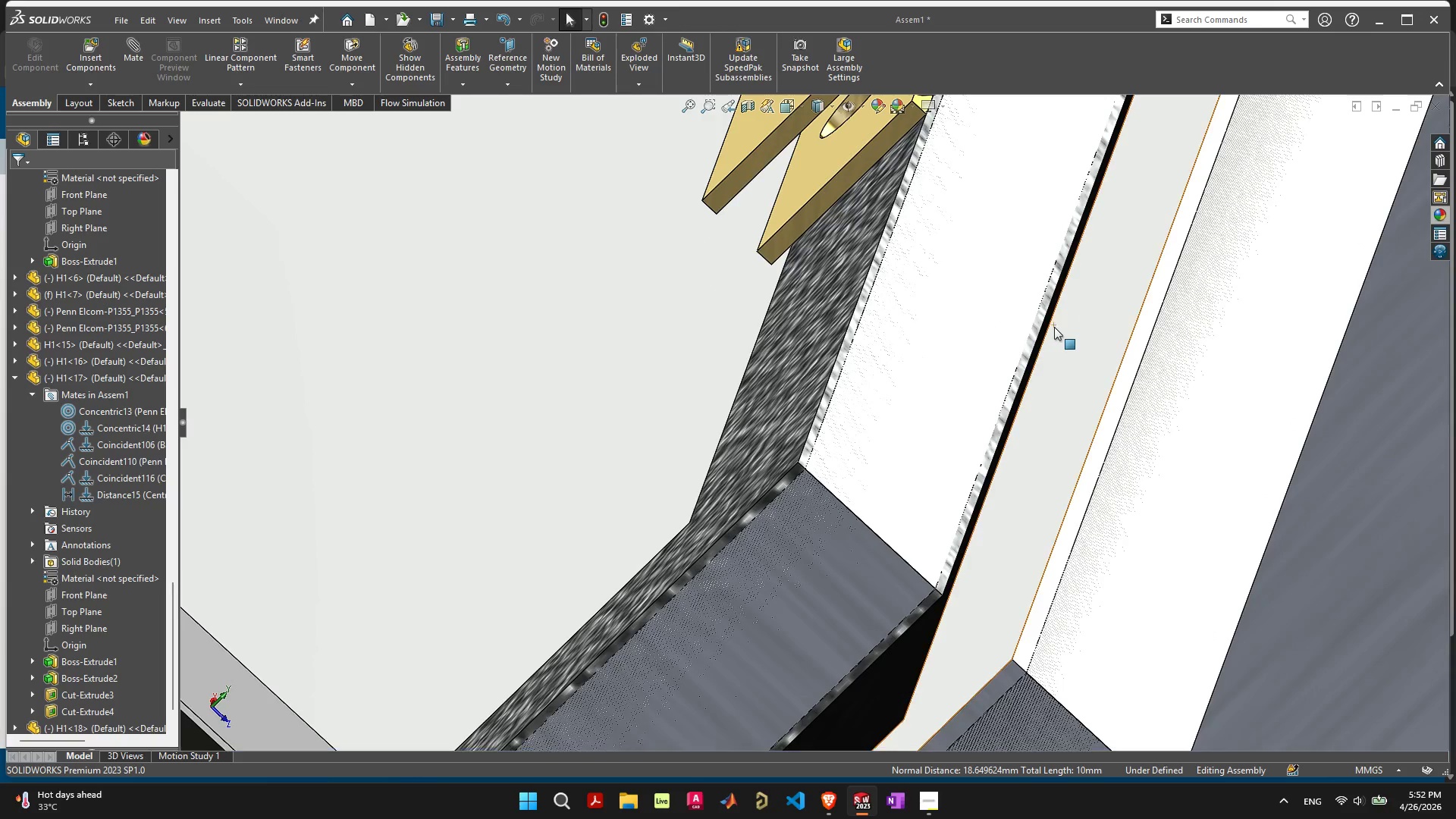 
scroll: coordinate [948, 331], scroll_direction: down, amount: 21.0
 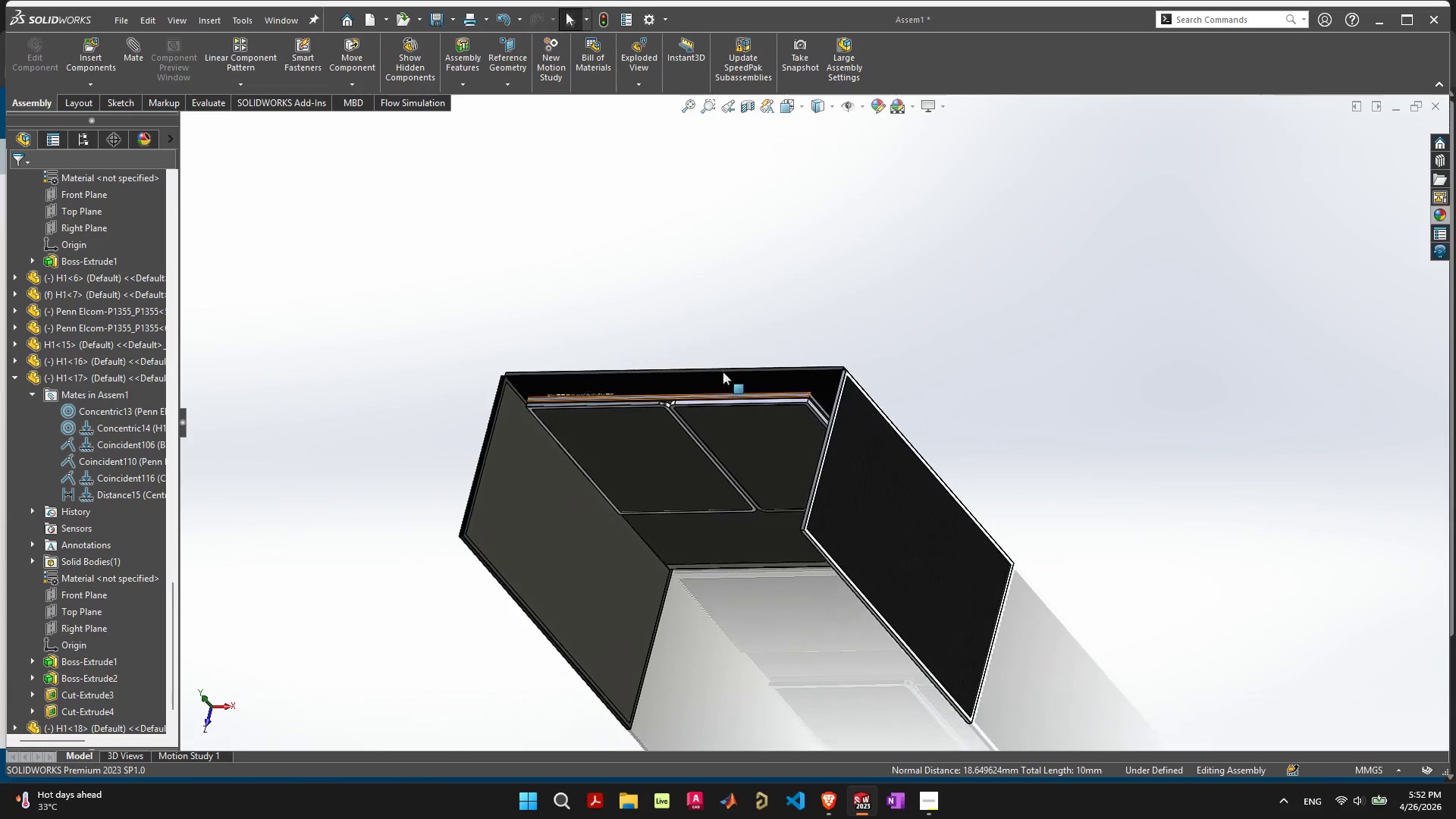 
scroll: coordinate [616, 418], scroll_direction: up, amount: 12.0
 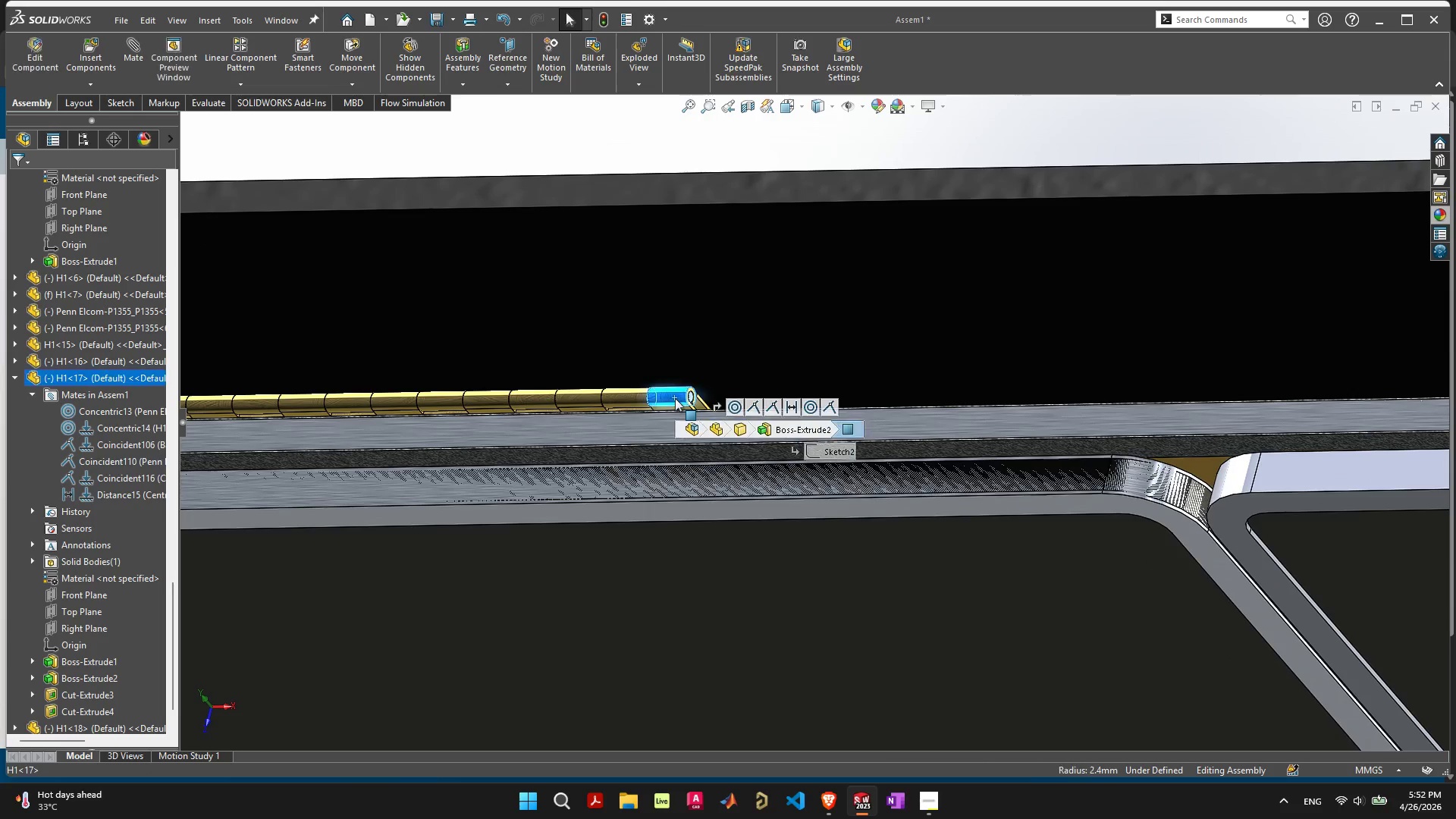 
left_click([675, 398])
 